 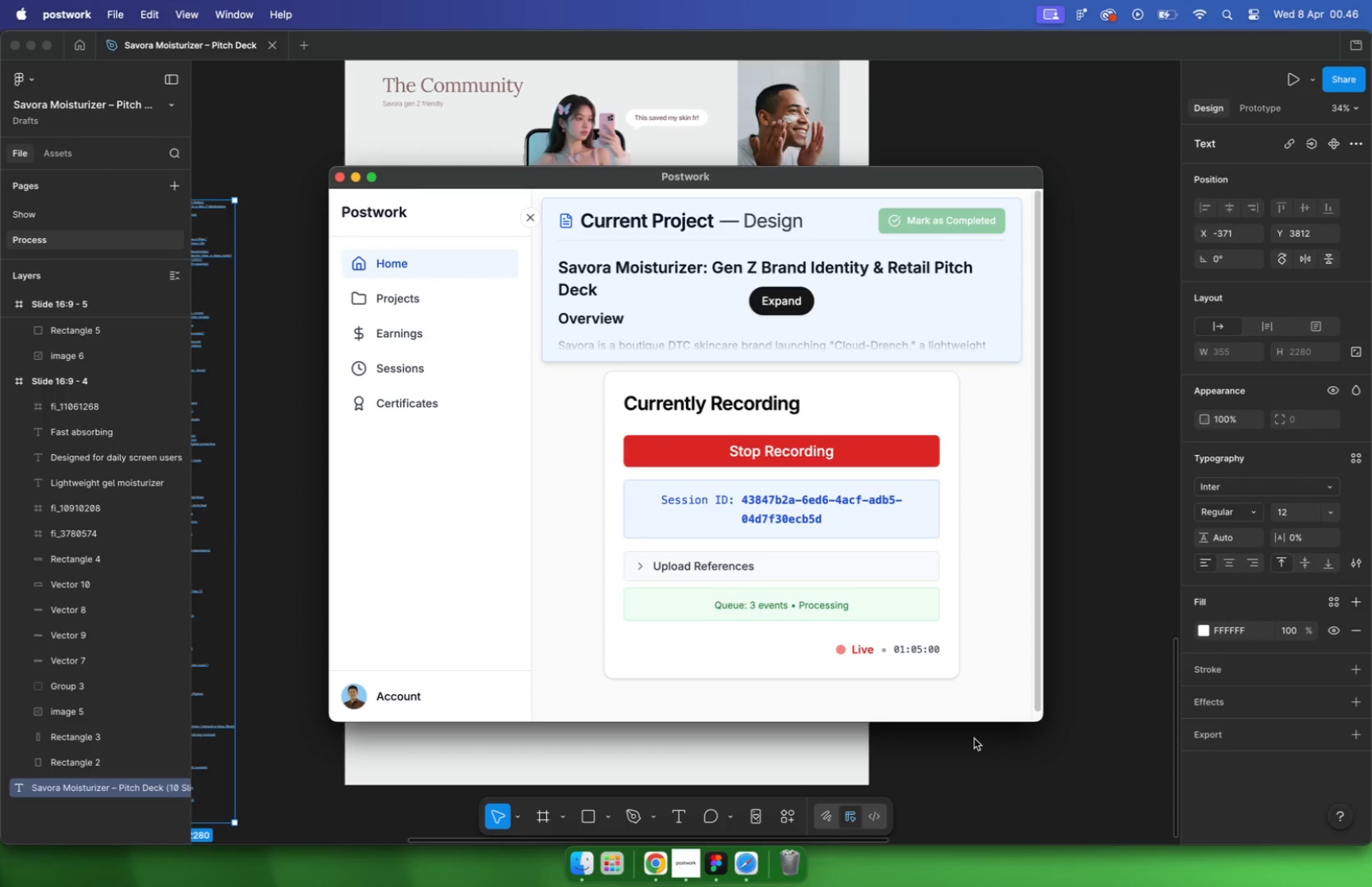 
scroll: coordinate [709, 569], scroll_direction: down, amount: 1.0
 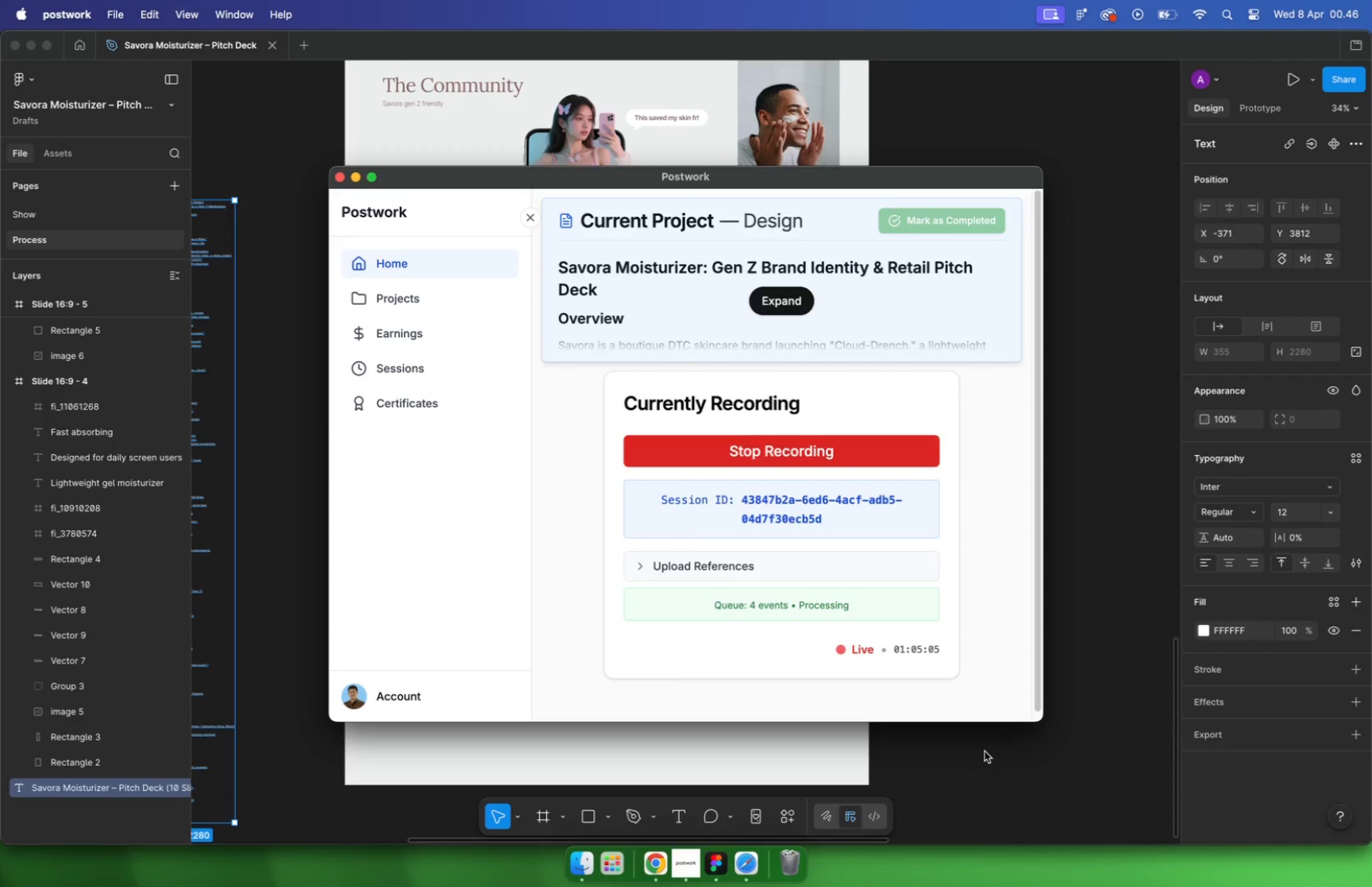 
hold_key(key=CommandLeft, duration=0.98)
scroll: coordinate [831, 578], scroll_direction: up, amount: 8.0
 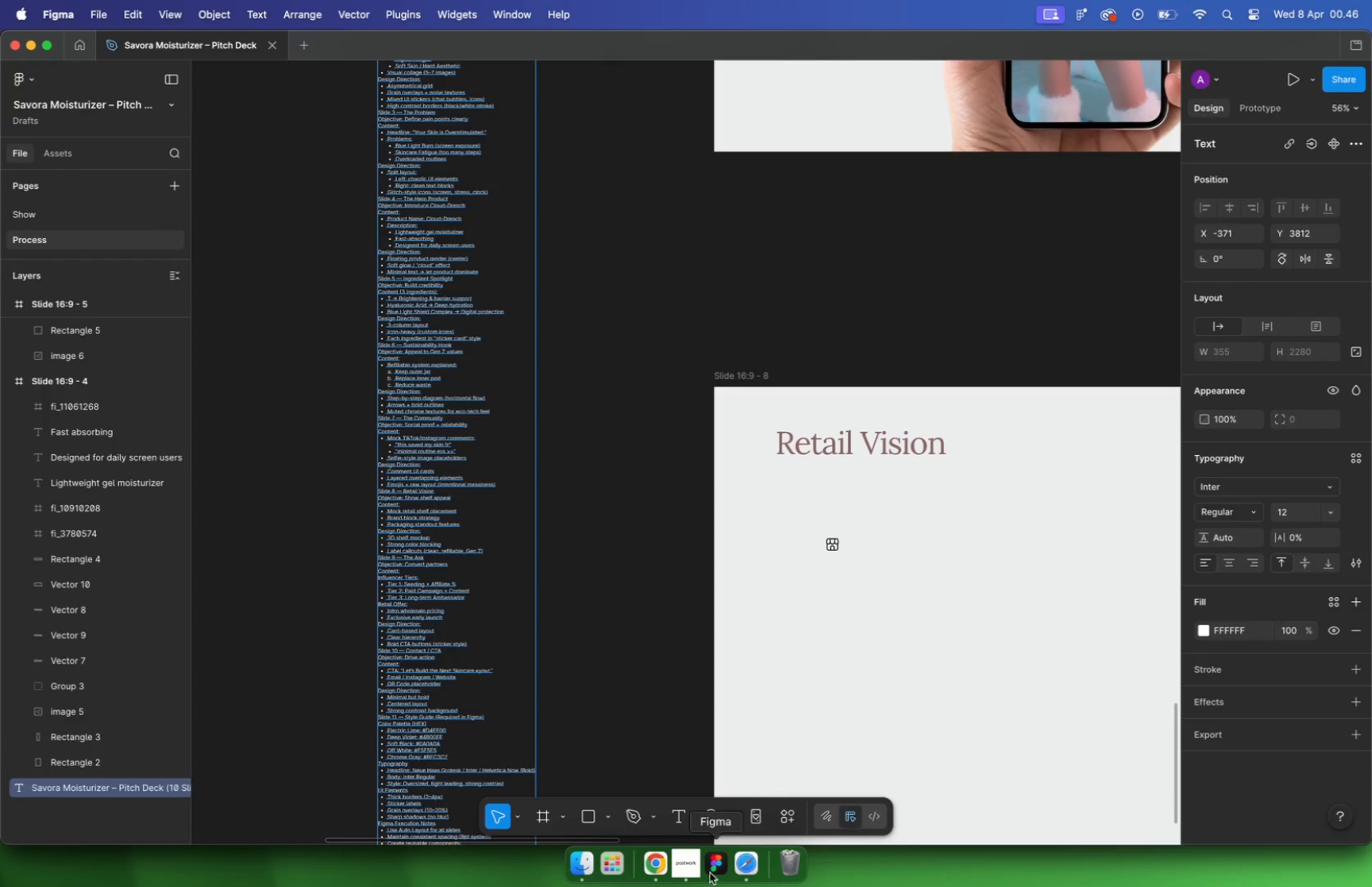 
left_click([661, 862])
 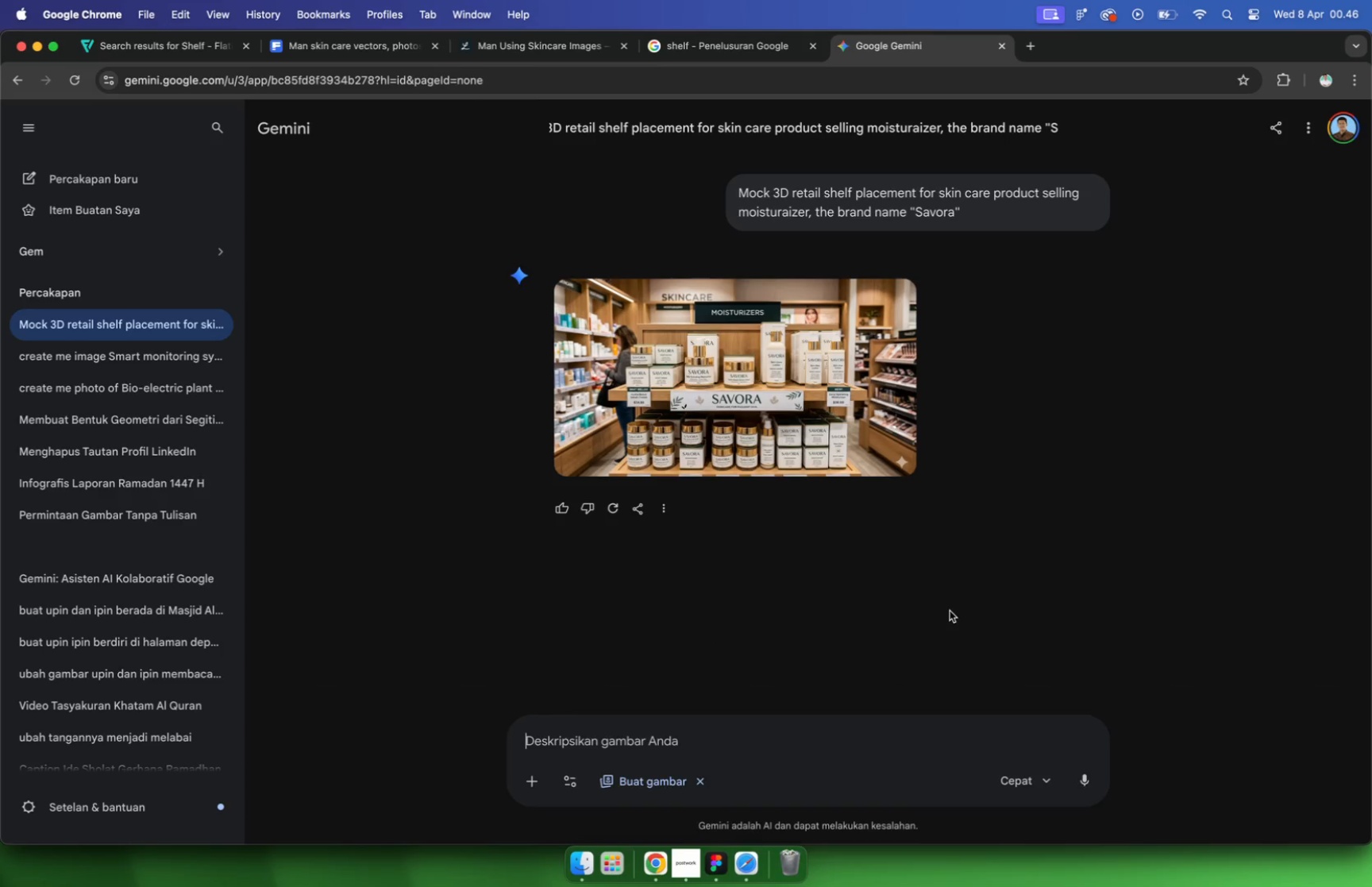 
mouse_move([813, 409])
 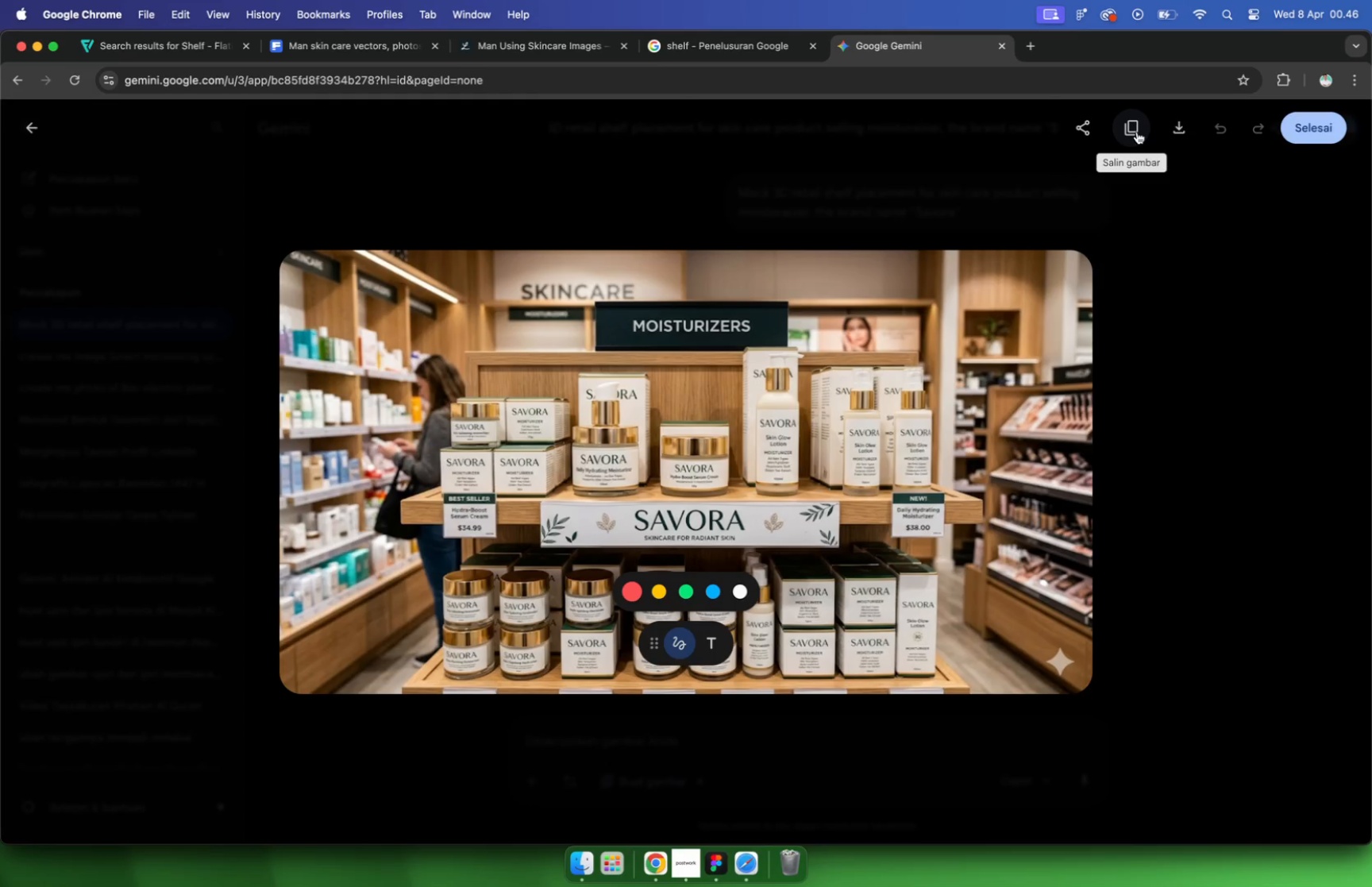 
left_click([1137, 130])
 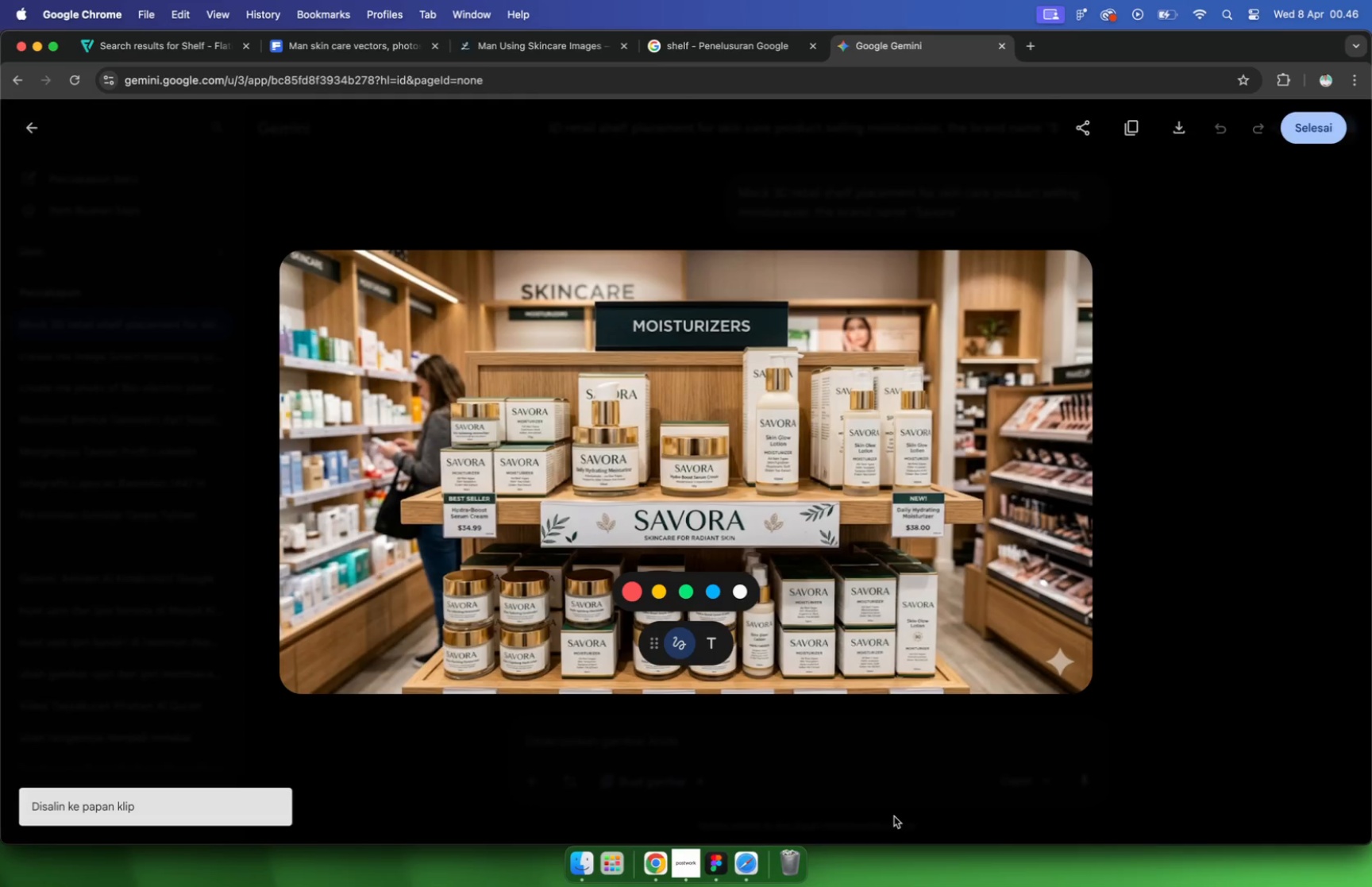 
left_click([916, 798])
 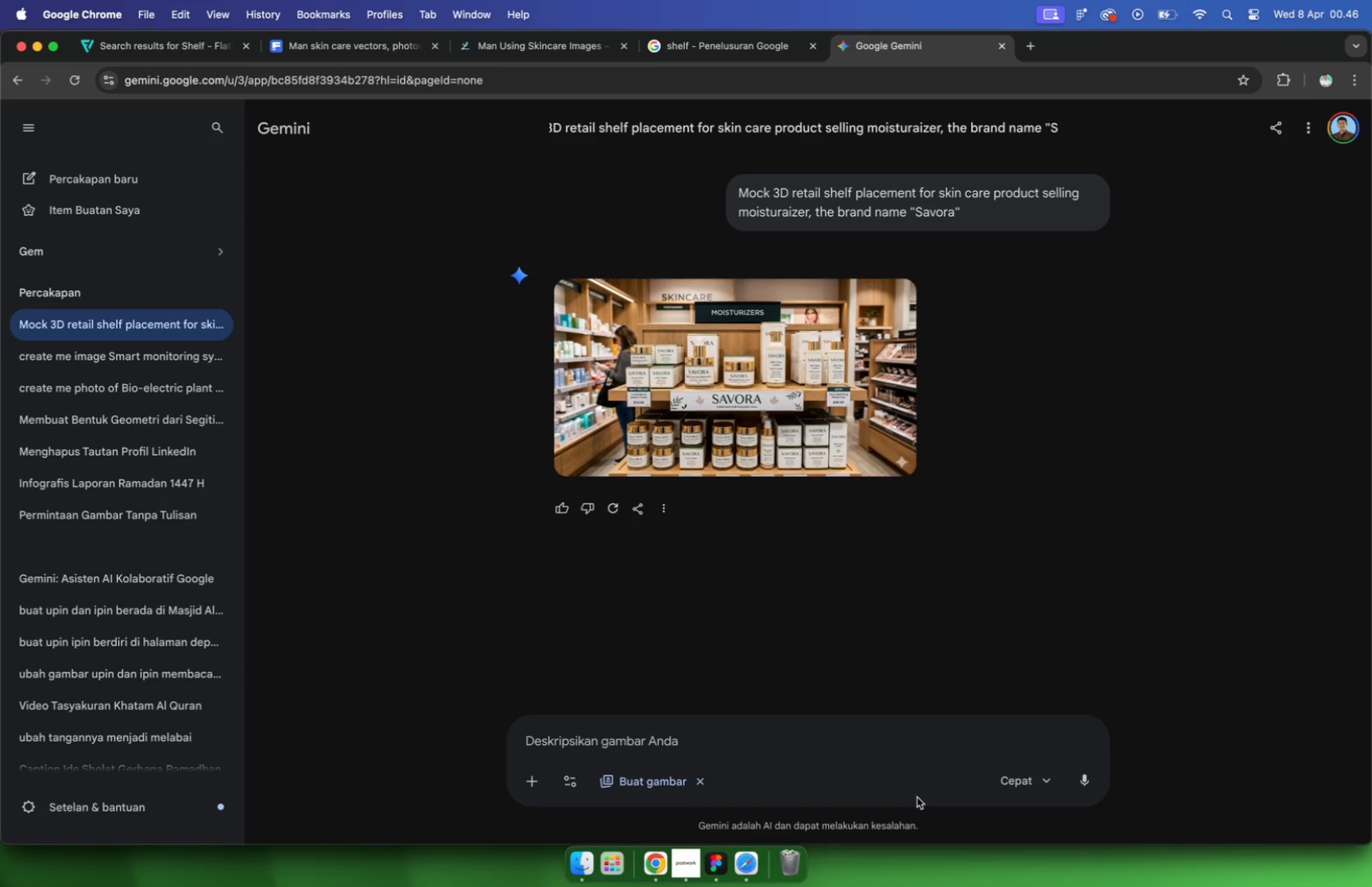 
left_click([716, 864])
 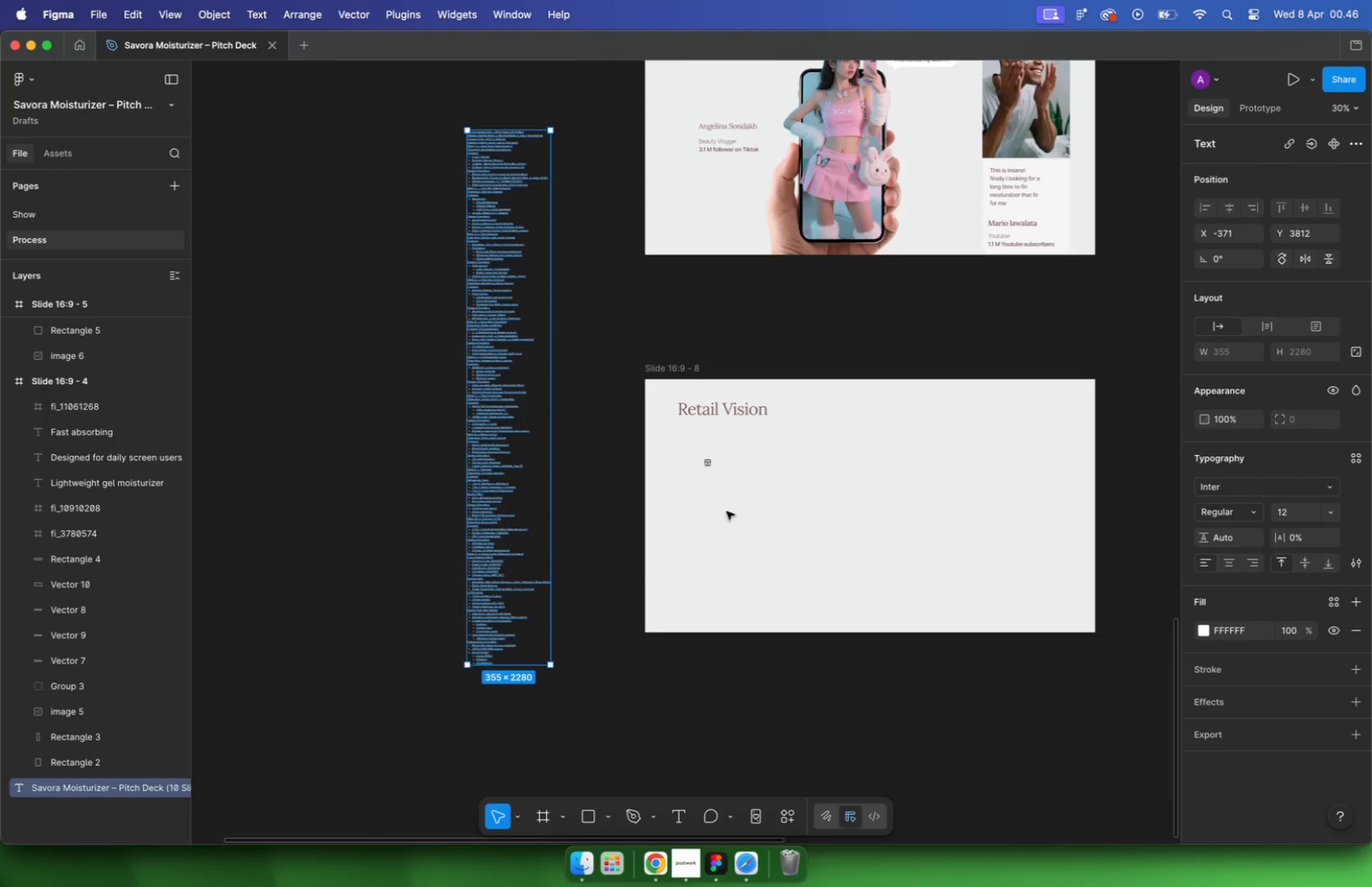 
hold_key(key=CommandLeft, duration=0.78)
scroll: coordinate [725, 515], scroll_direction: down, amount: 13.0
 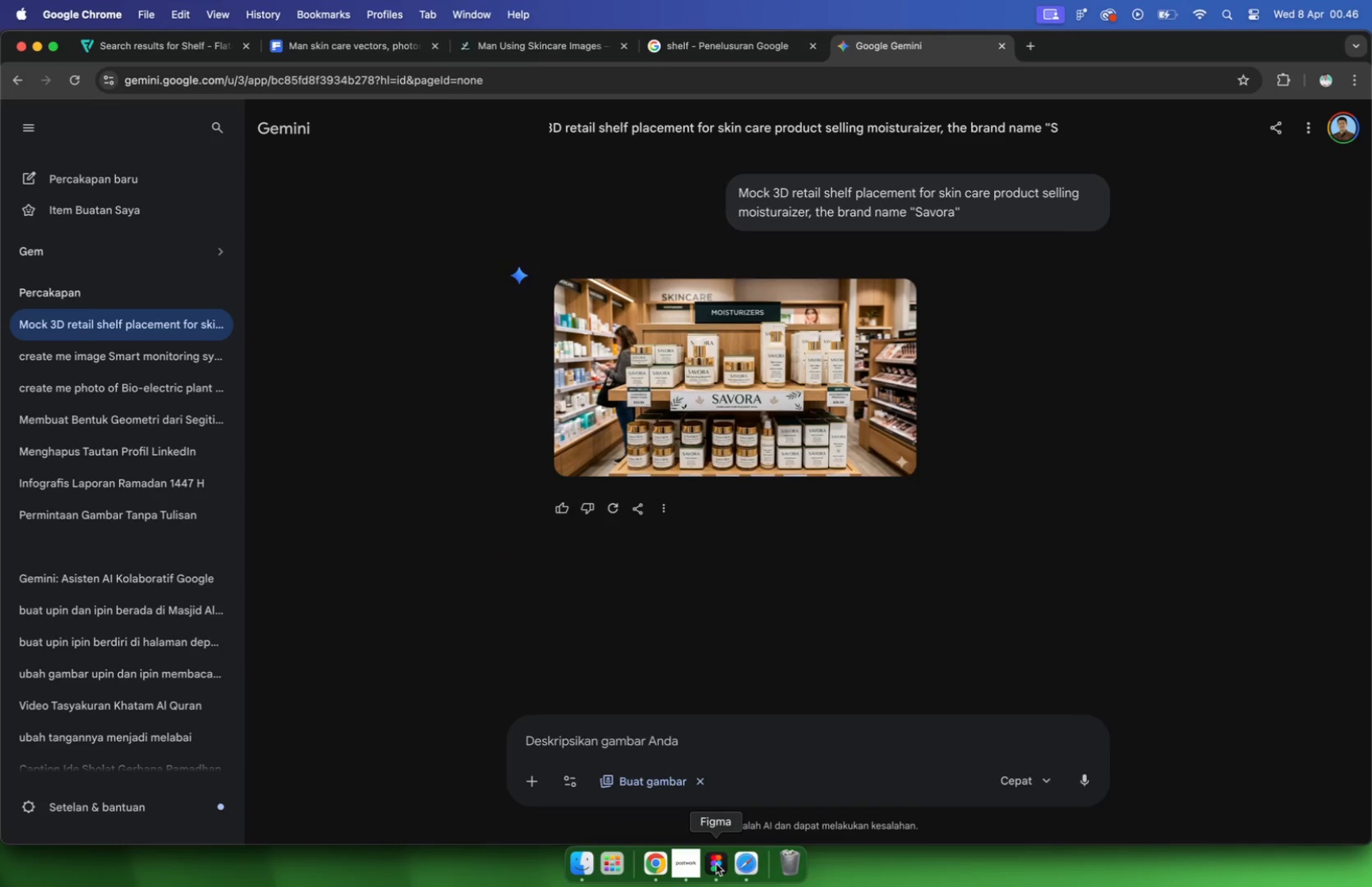 
key(Backspace)
 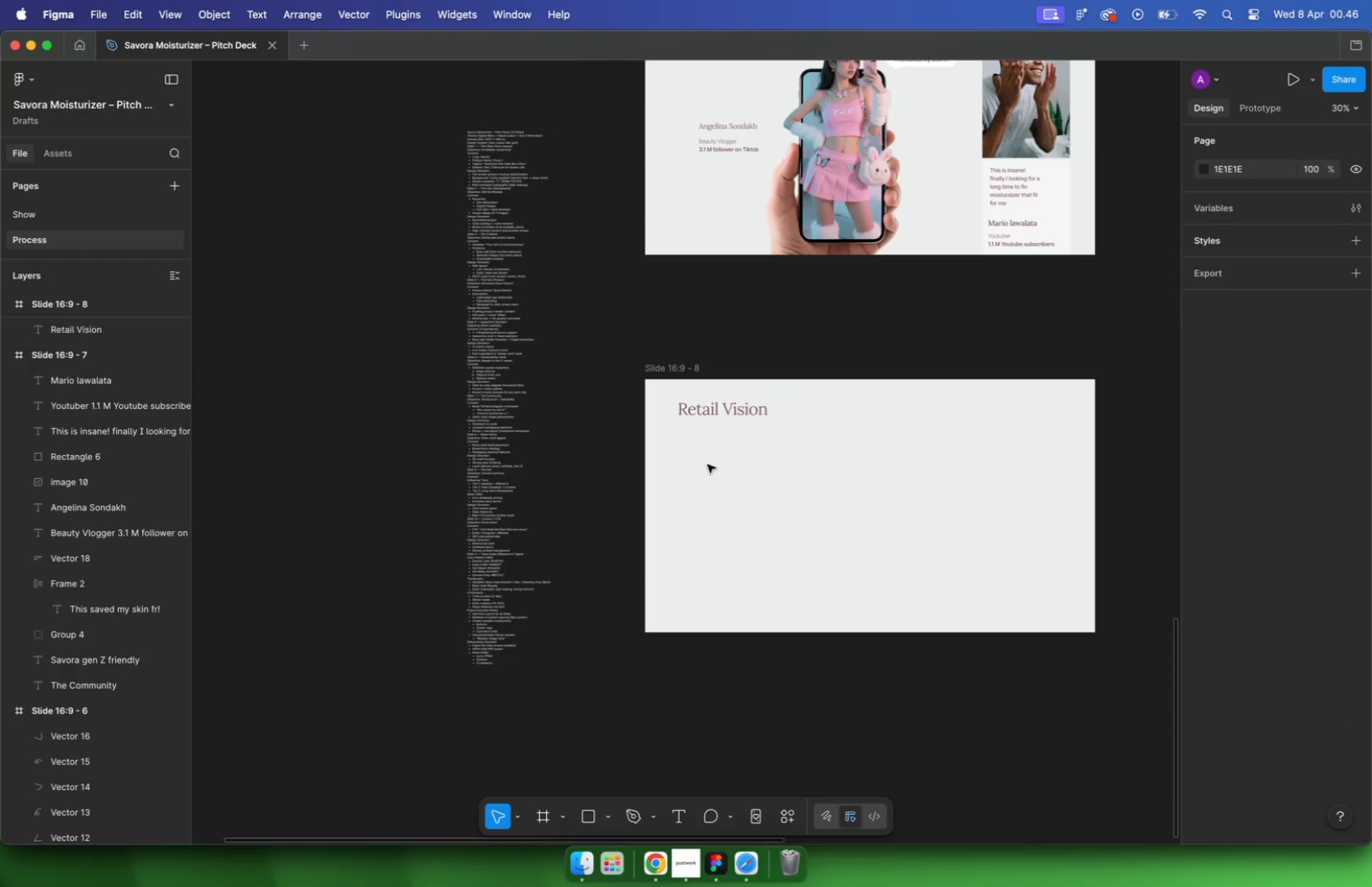 
key(Meta+V)
 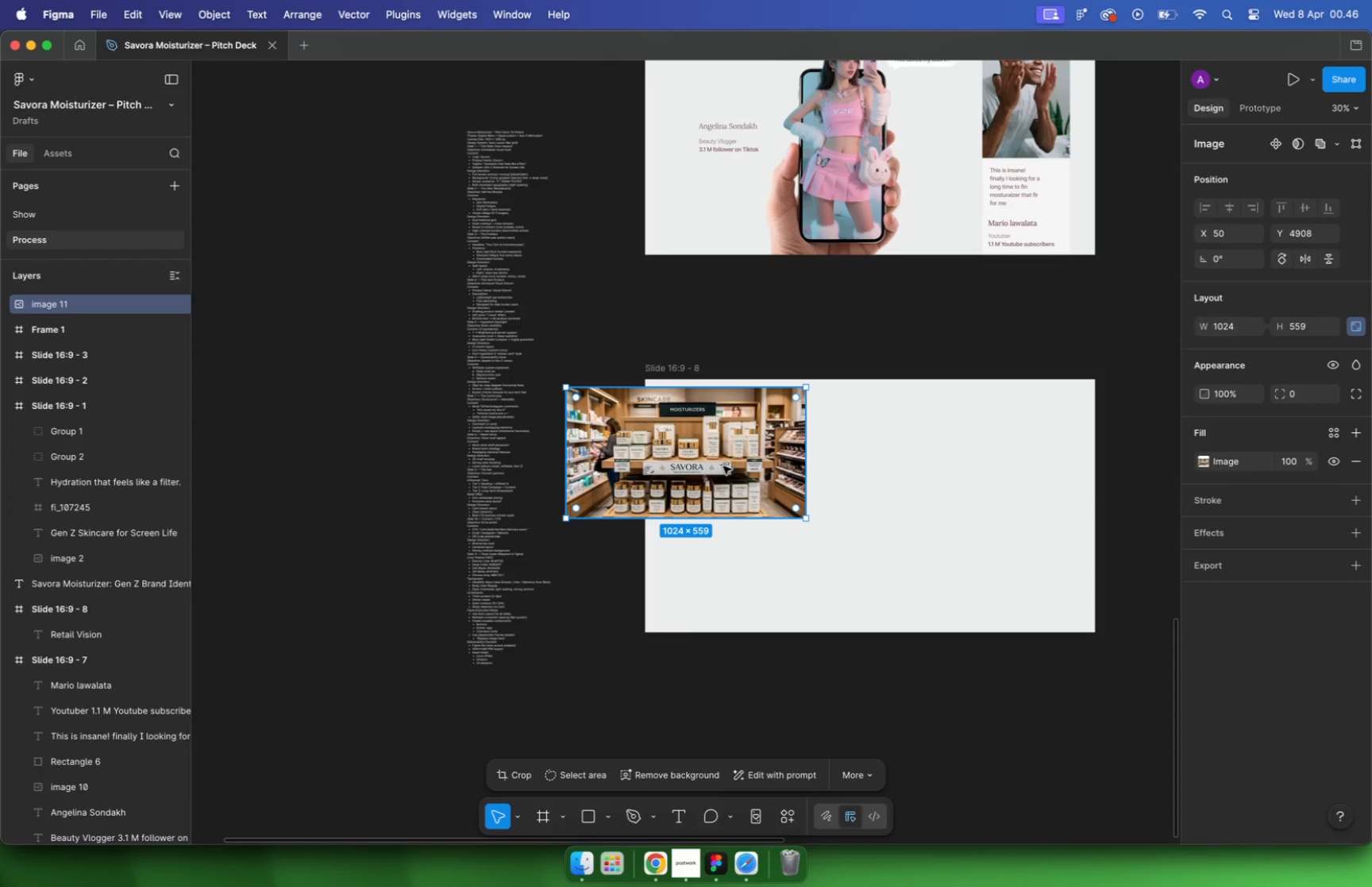 
left_click_drag(start_coordinate=[722, 453], to_coordinate=[834, 499])
 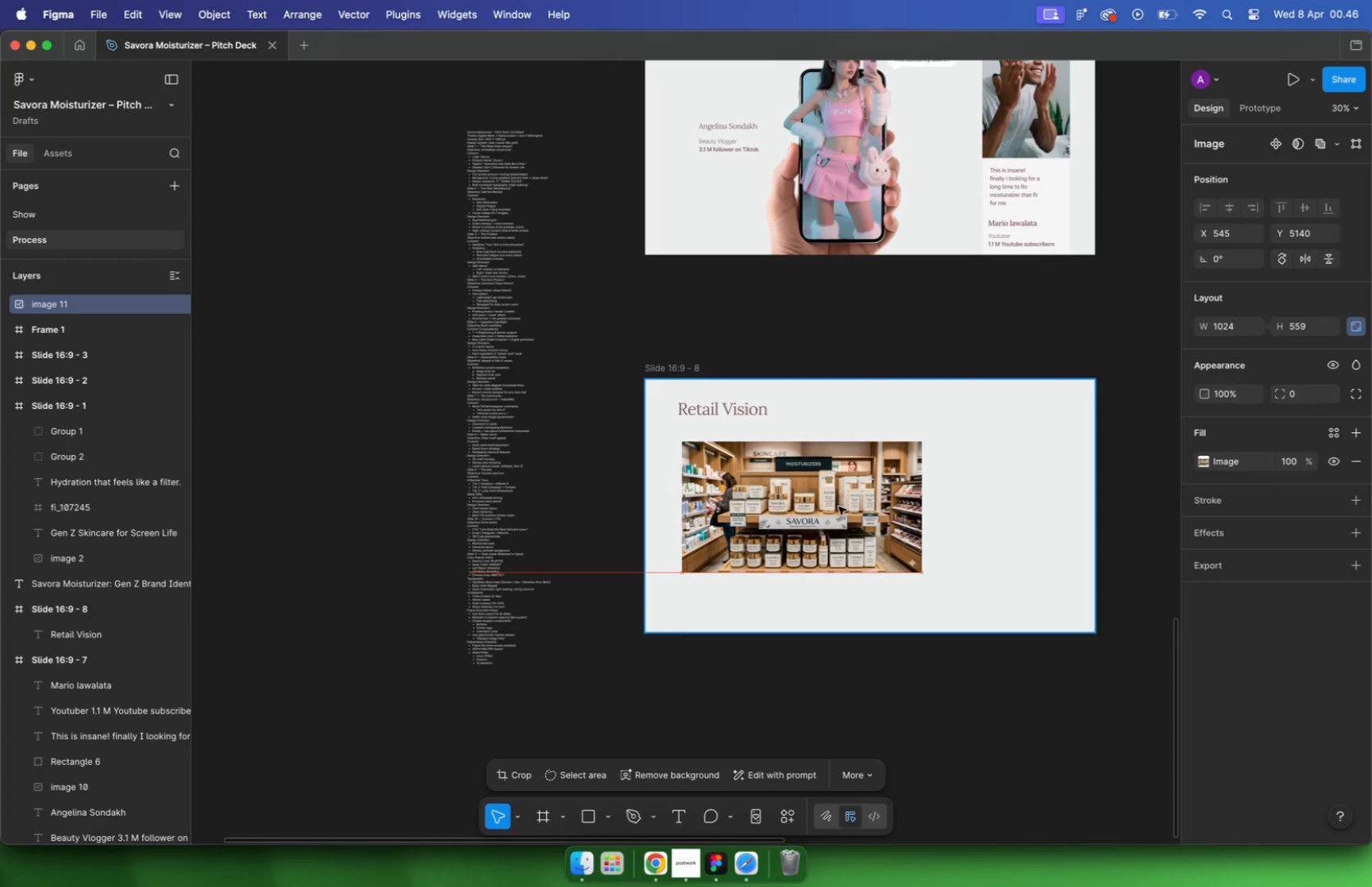 
hold_key(key=CommandLeft, duration=0.42)
 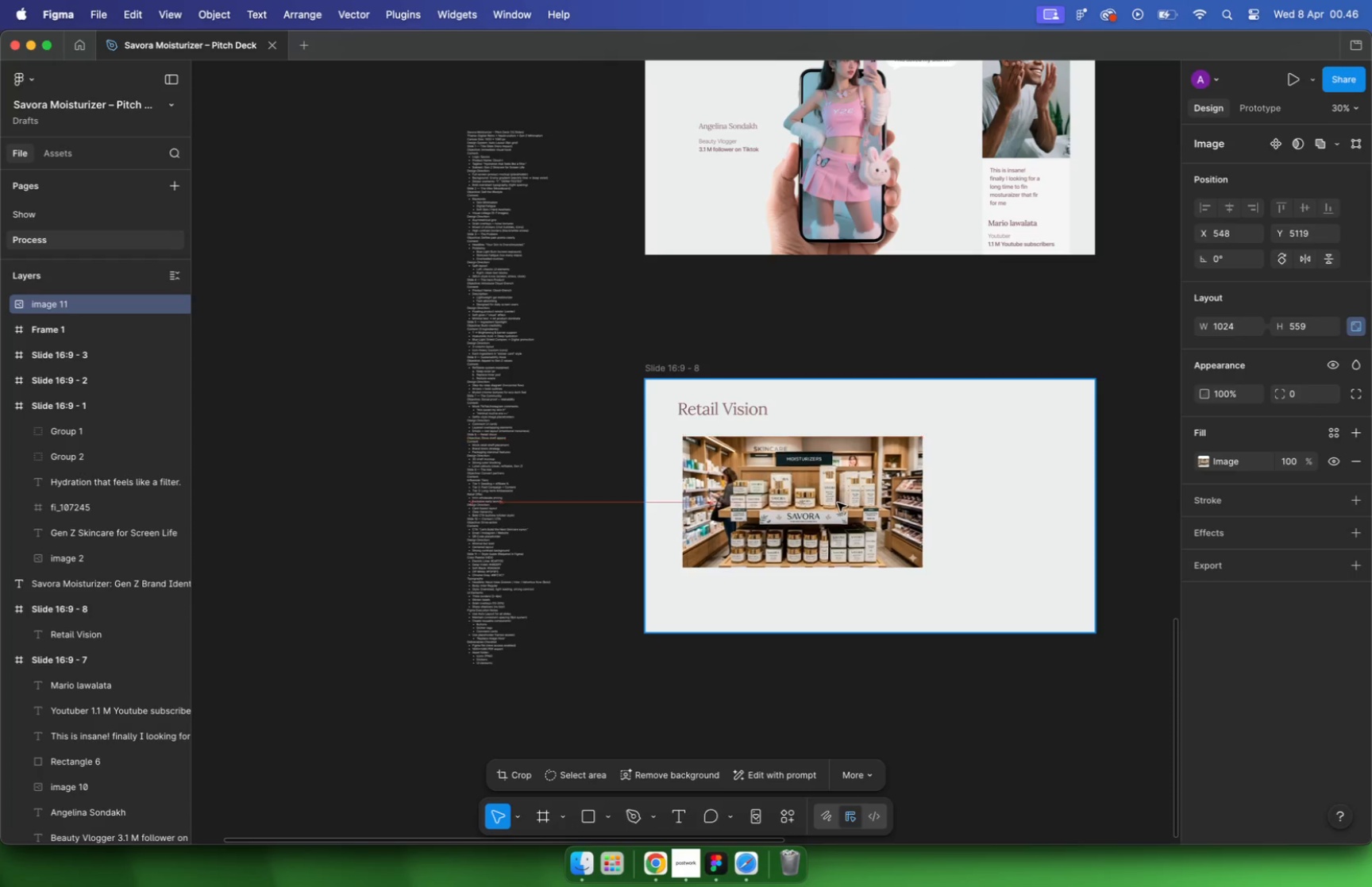 
left_click_drag(start_coordinate=[922, 565], to_coordinate=[1062, 623])
 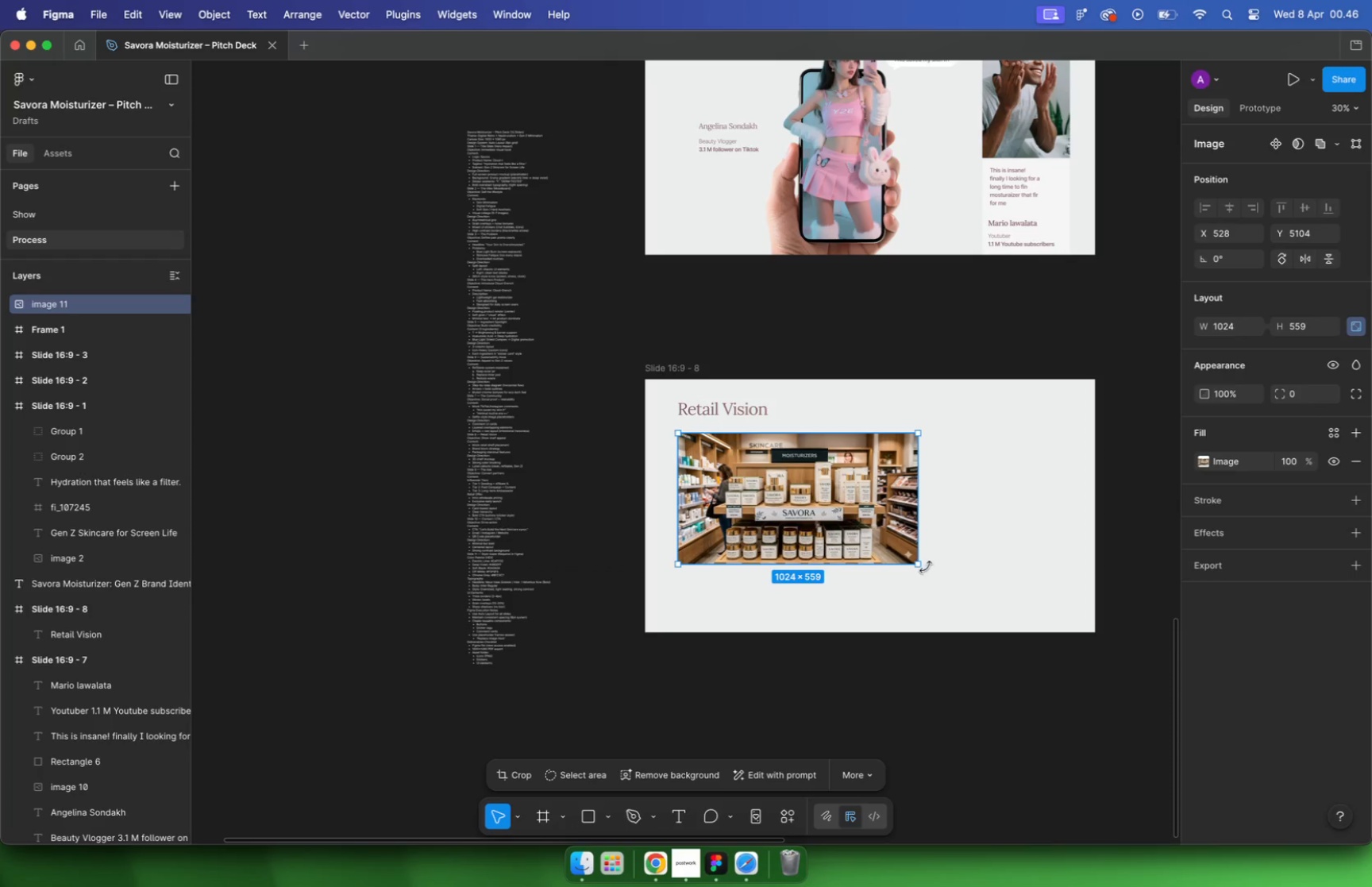 
hold_key(key=ShiftLeft, duration=0.92)
 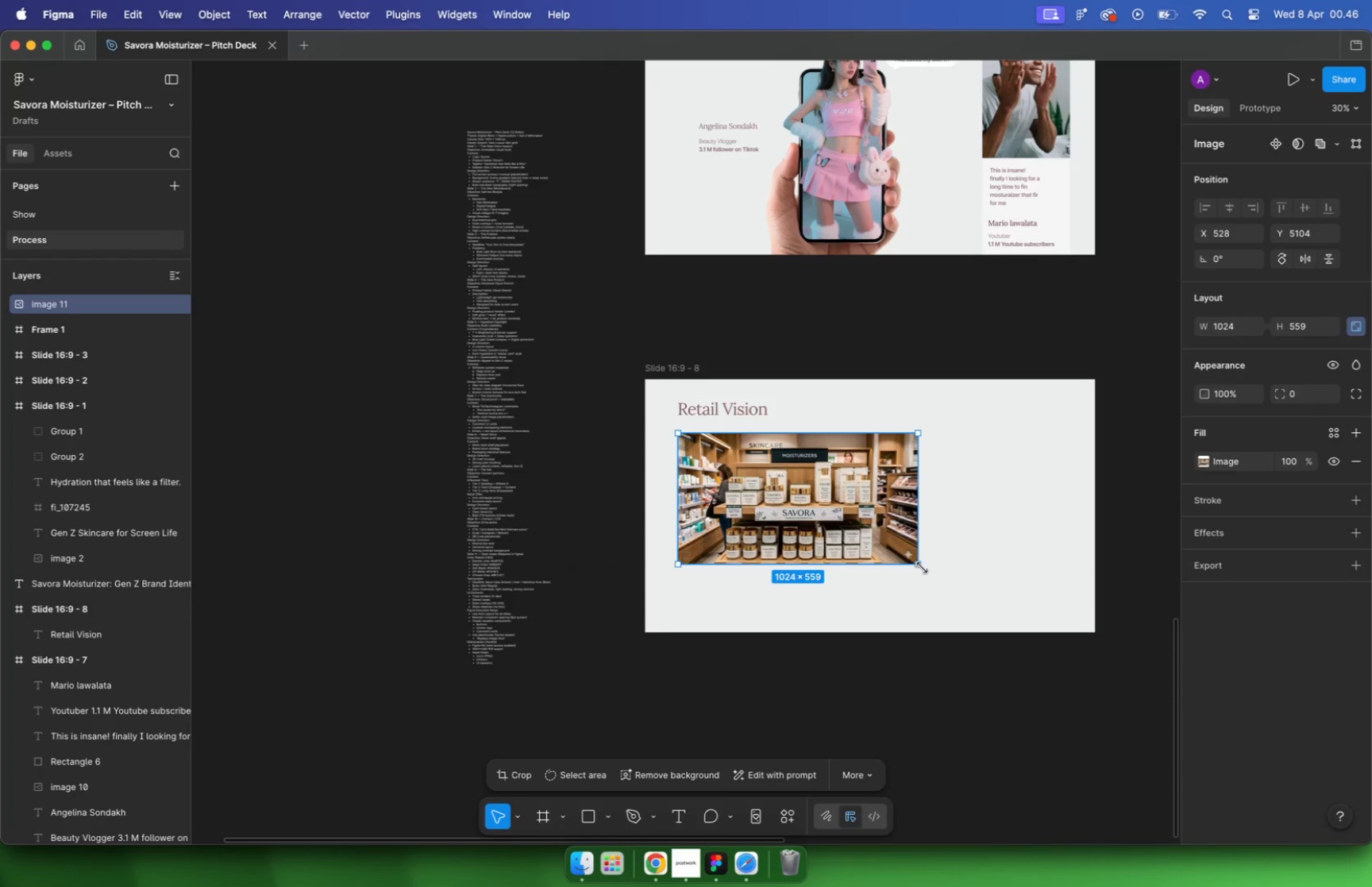 
hold_key(key=CommandLeft, duration=1.06)
left_click_drag(start_coordinate=[1064, 574], to_coordinate=[1038, 576])
 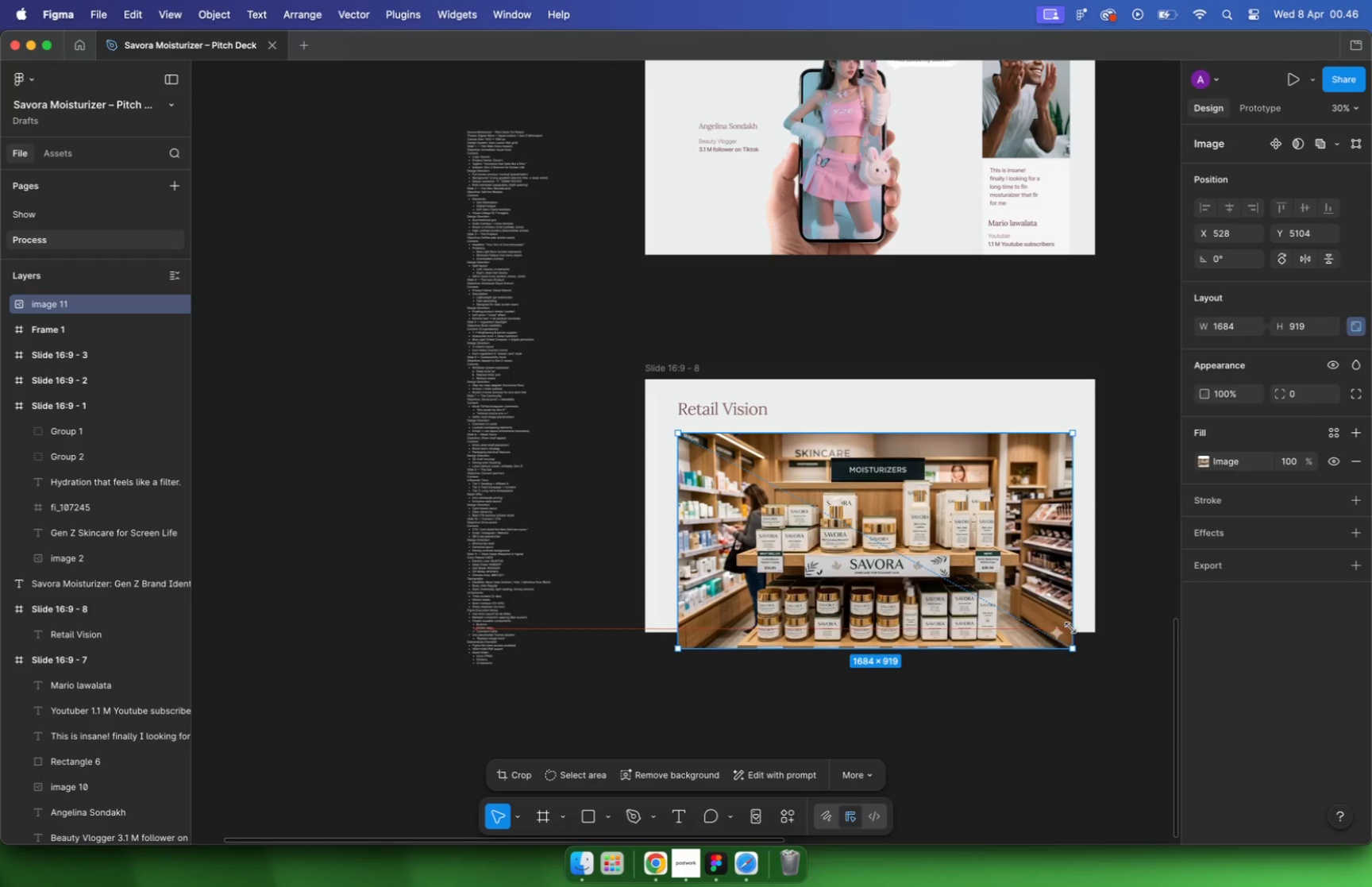 
hold_key(key=CommandLeft, duration=0.64)
scroll: coordinate [951, 577], scroll_direction: up, amount: 5.0
 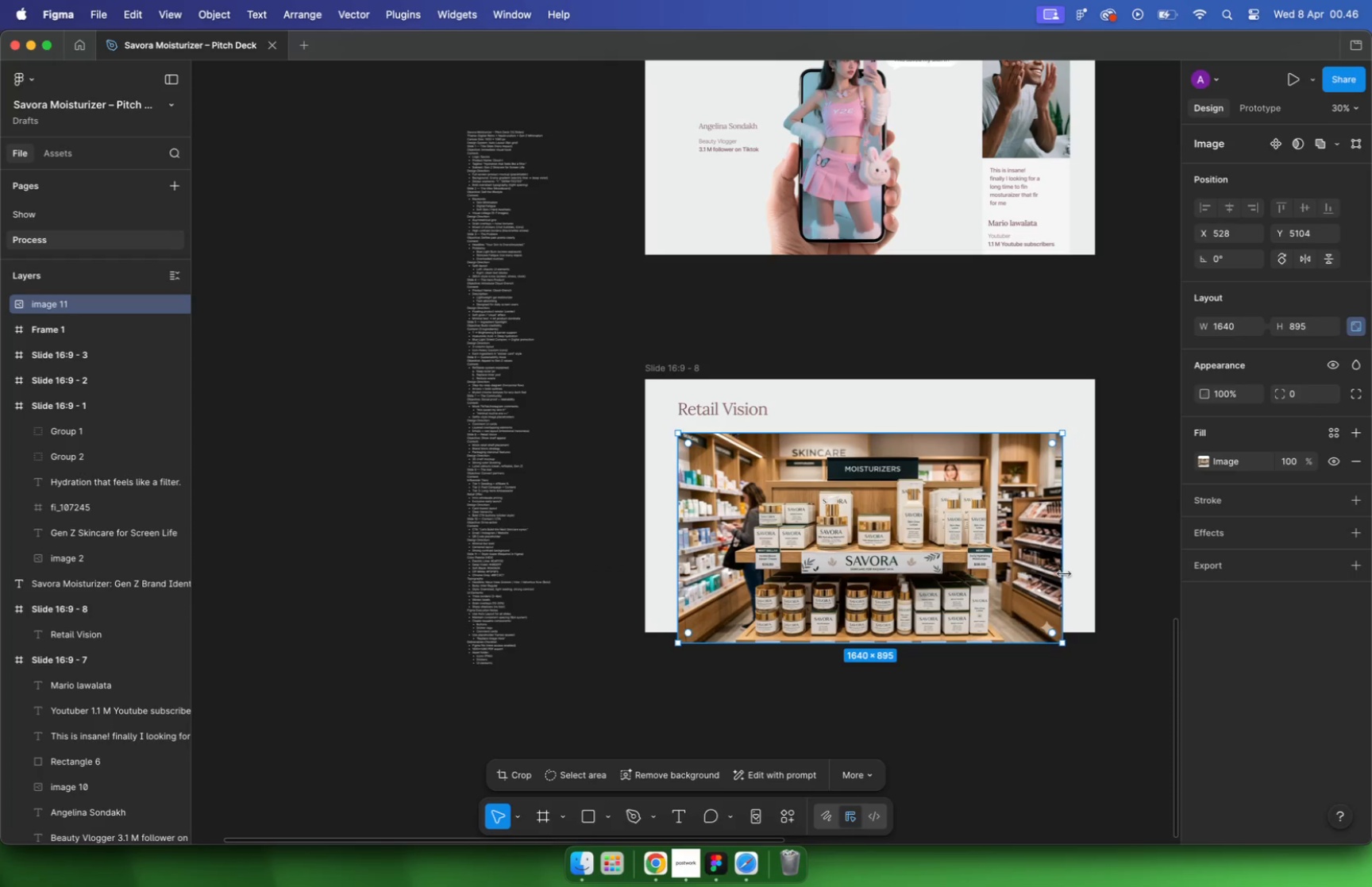 
left_click_drag(start_coordinate=[847, 559], to_coordinate=[992, 523])
 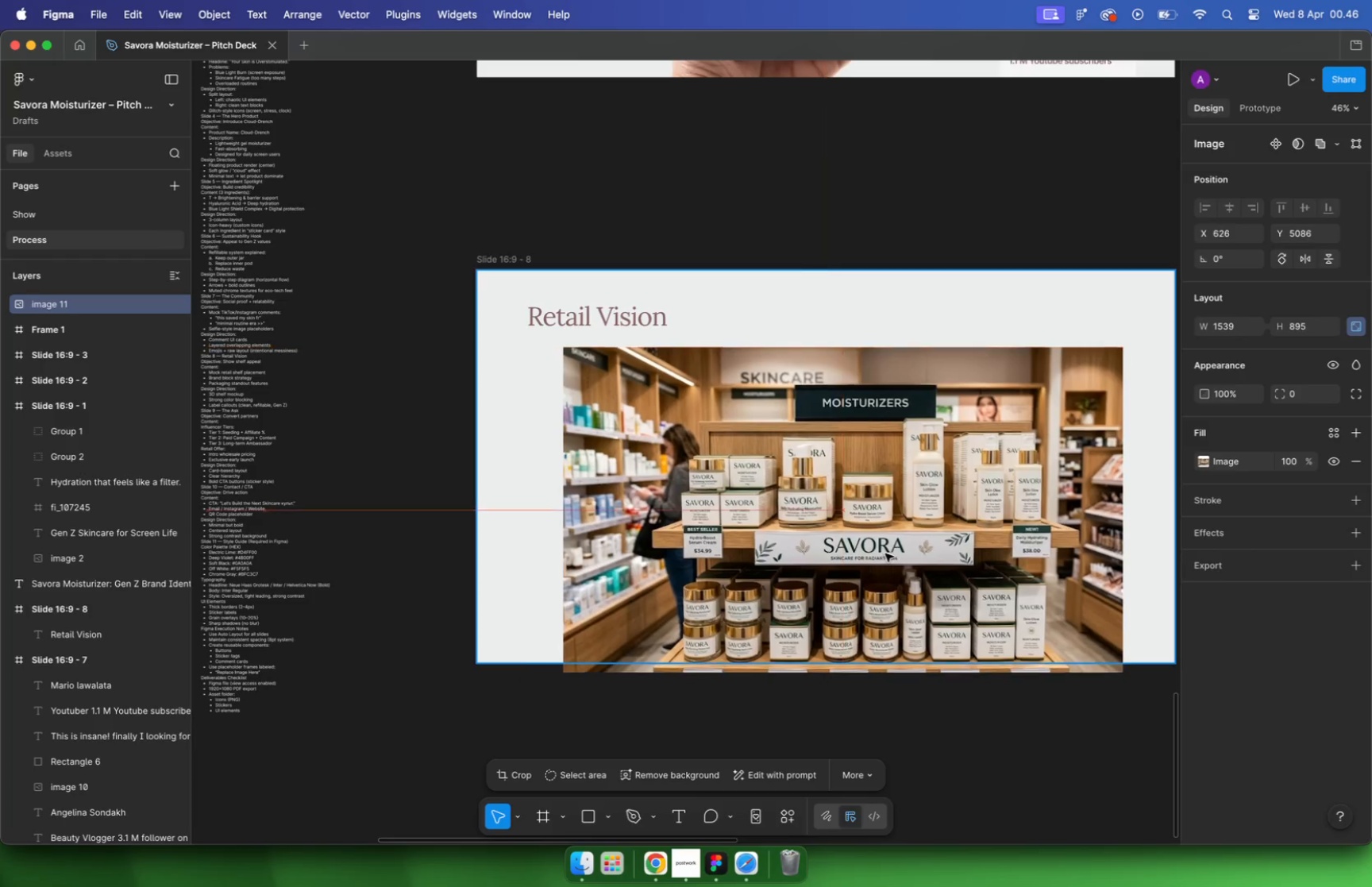 
hold_key(key=CommandLeft, duration=2.78)
scroll: coordinate [530, 395], scroll_direction: up, amount: 22.0
 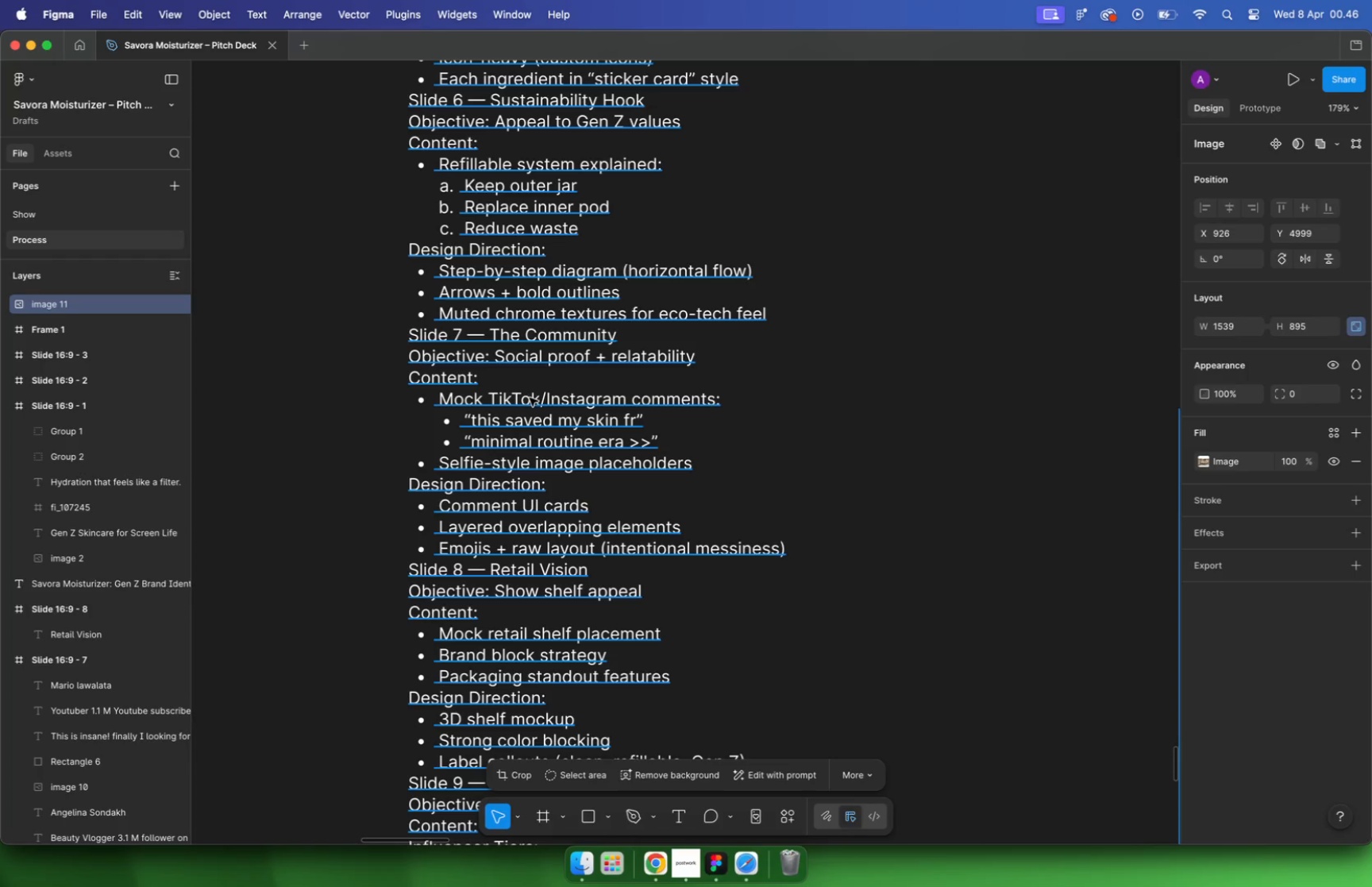 
scroll: coordinate [505, 441], scroll_direction: down, amount: 3.0
 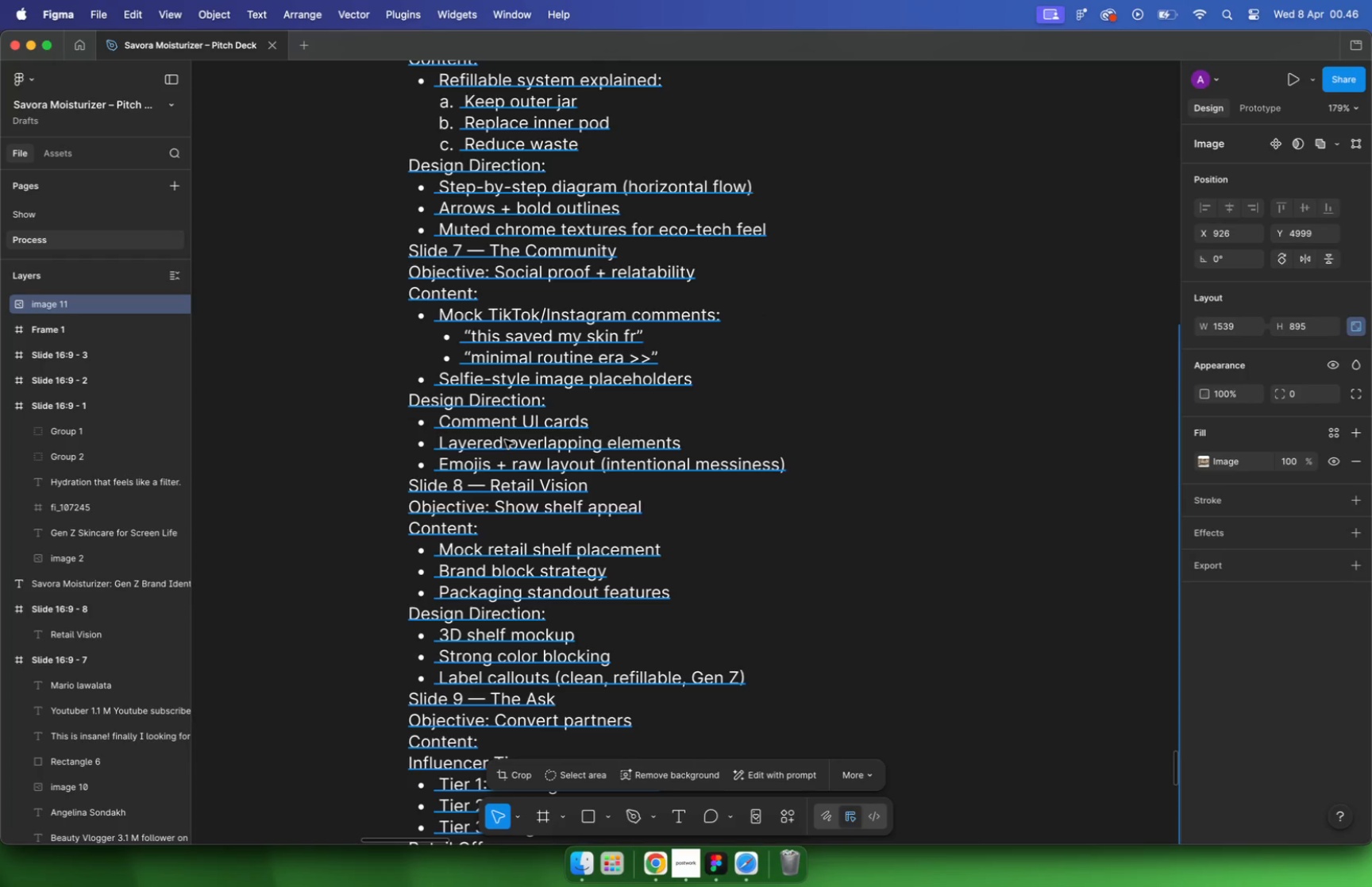 
wait(6.09)
 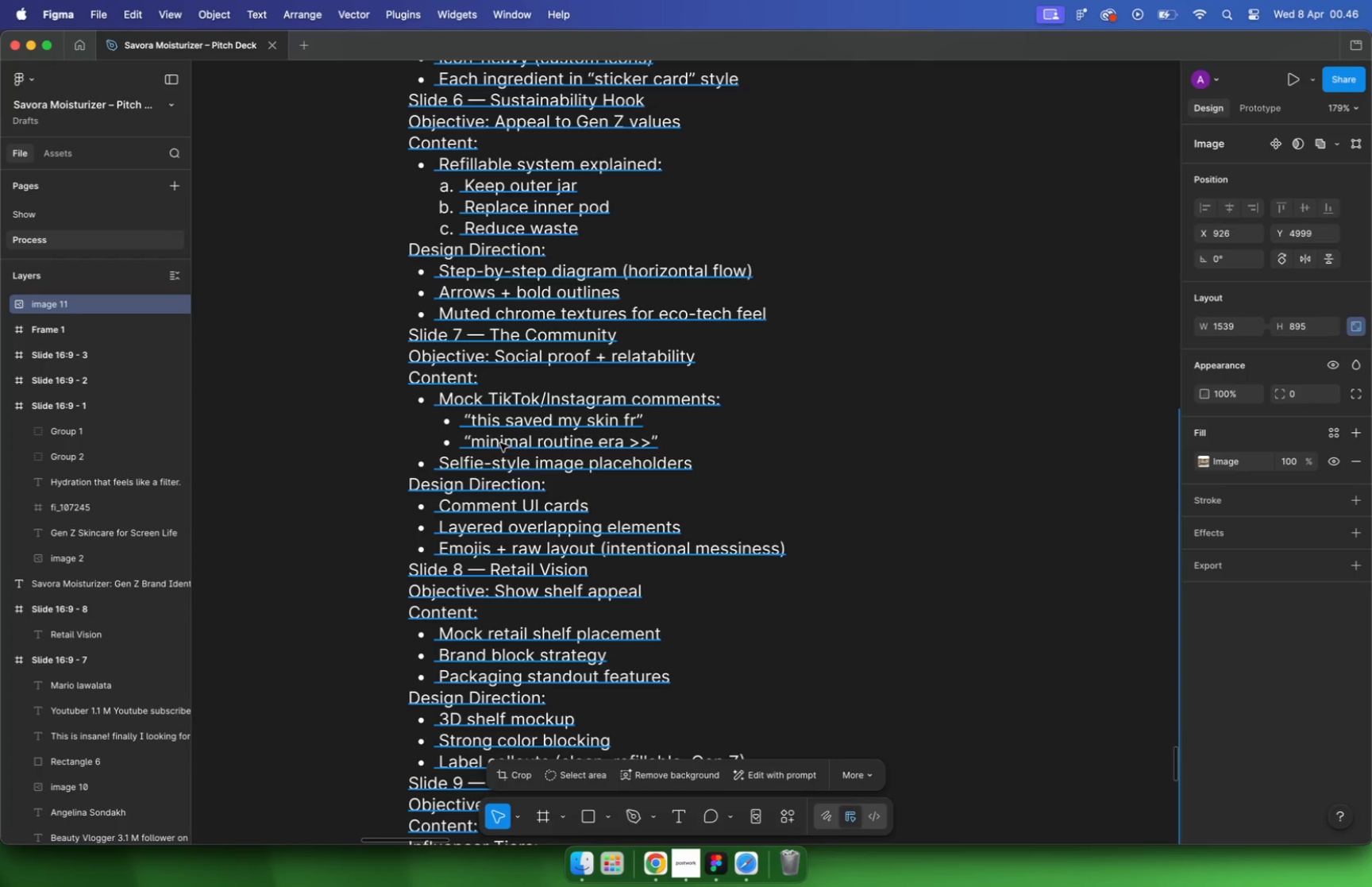 
hold_key(key=CommandLeft, duration=3.58)
scroll: coordinate [969, 526], scroll_direction: down, amount: 22.0
 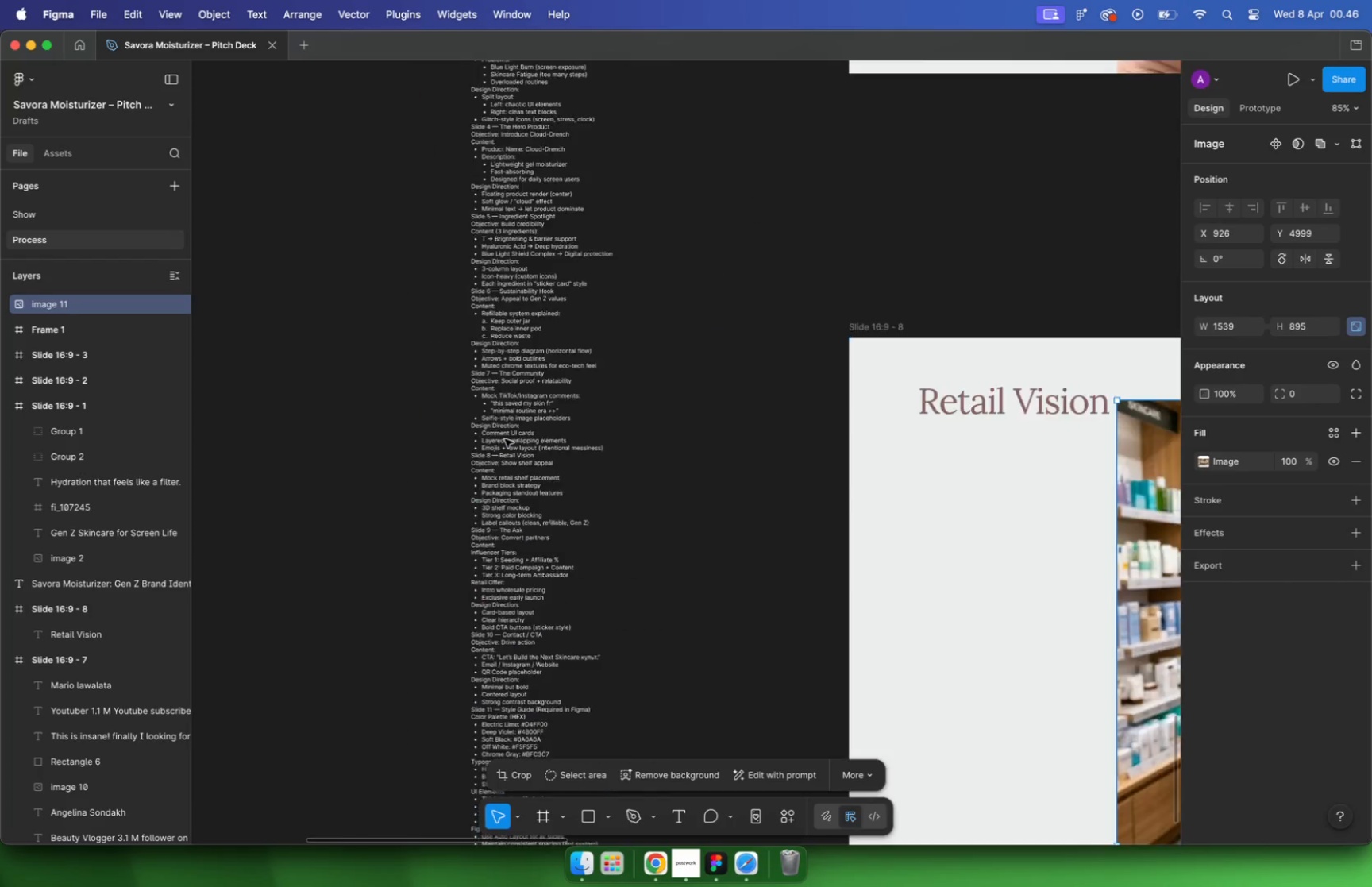 
left_click_drag(start_coordinate=[839, 507], to_coordinate=[772, 518])
 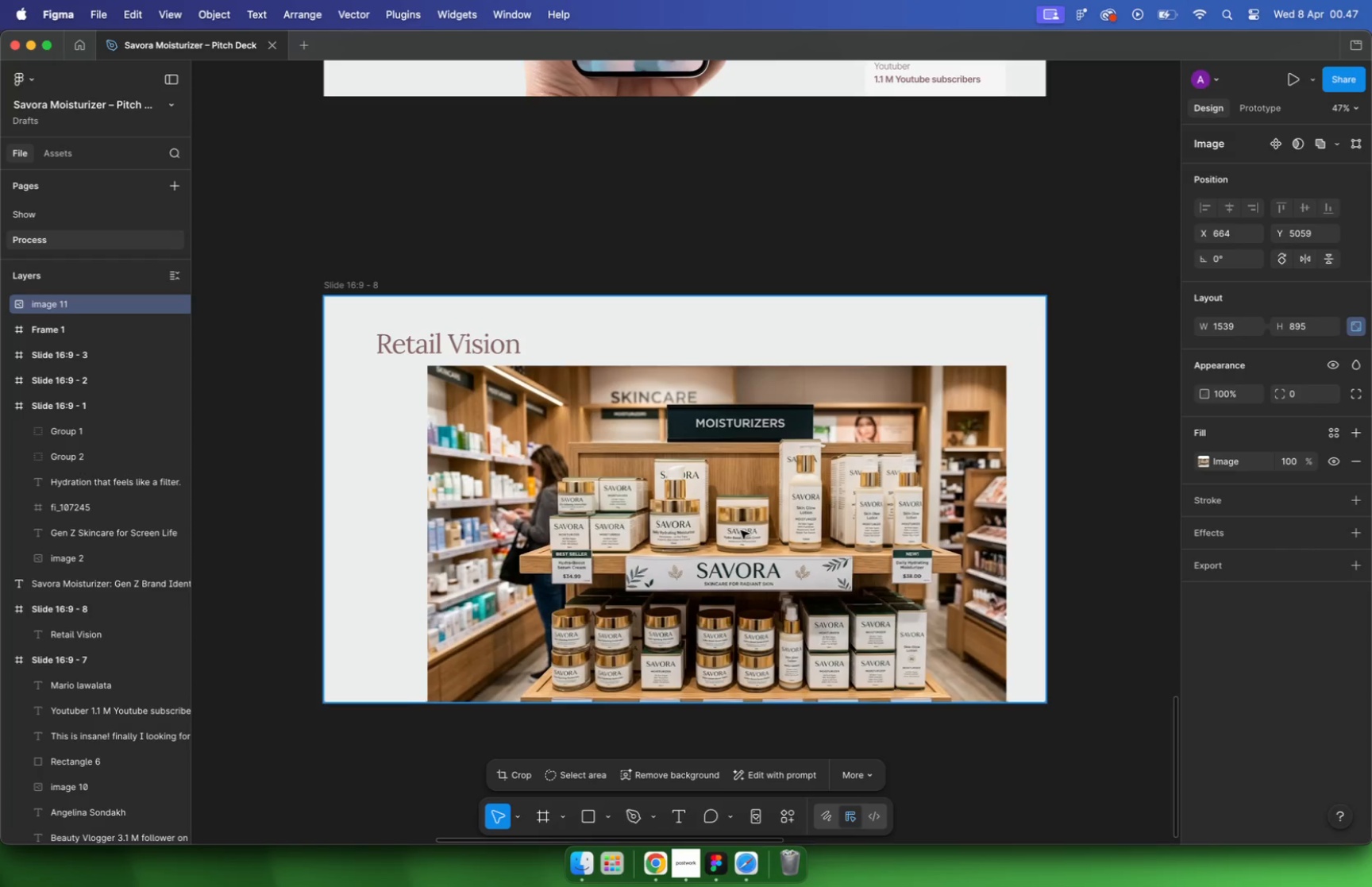 
left_click_drag(start_coordinate=[1034, 542], to_coordinate=[1023, 540])
 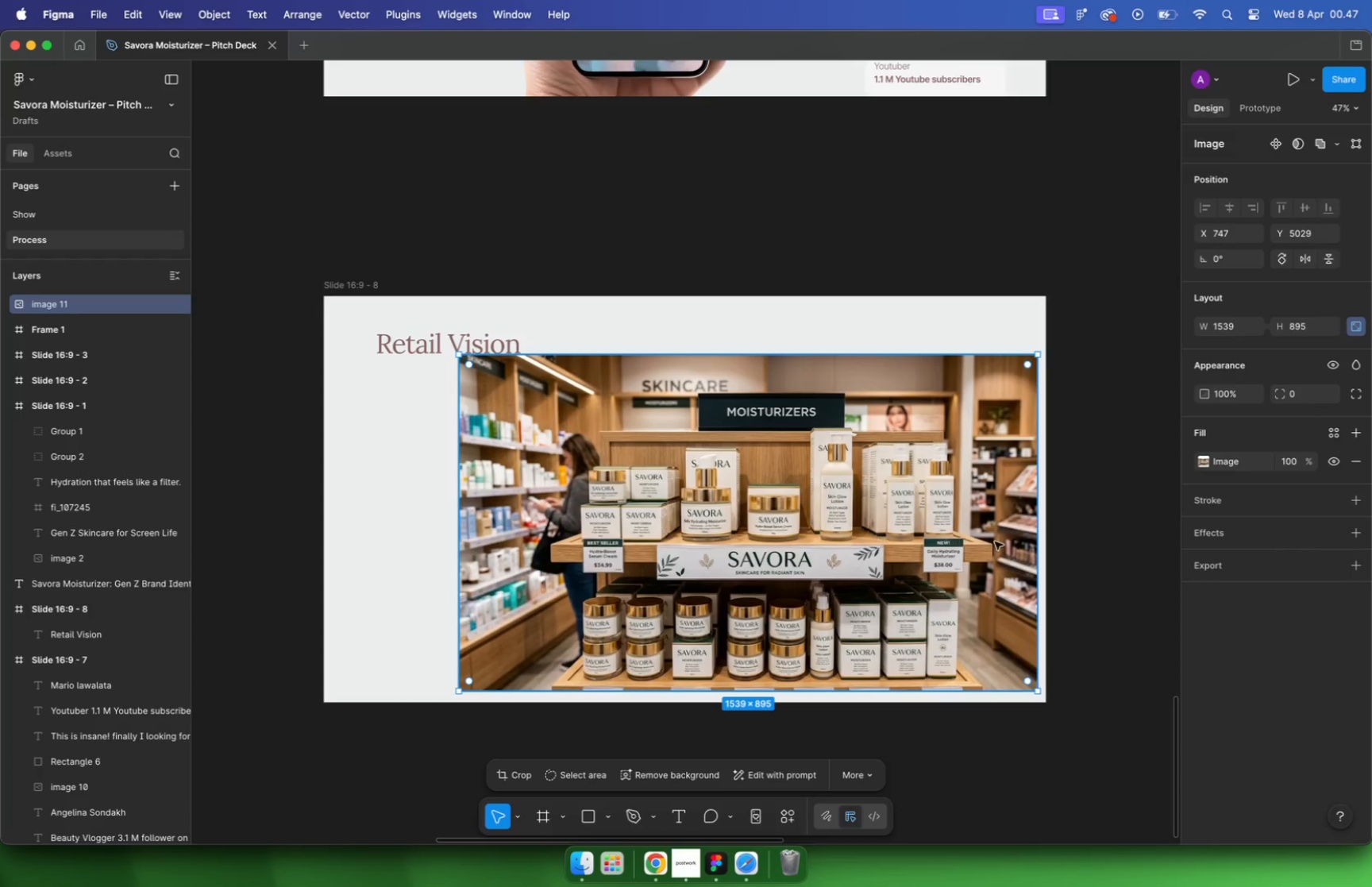 
hold_key(key=CommandLeft, duration=0.48)
 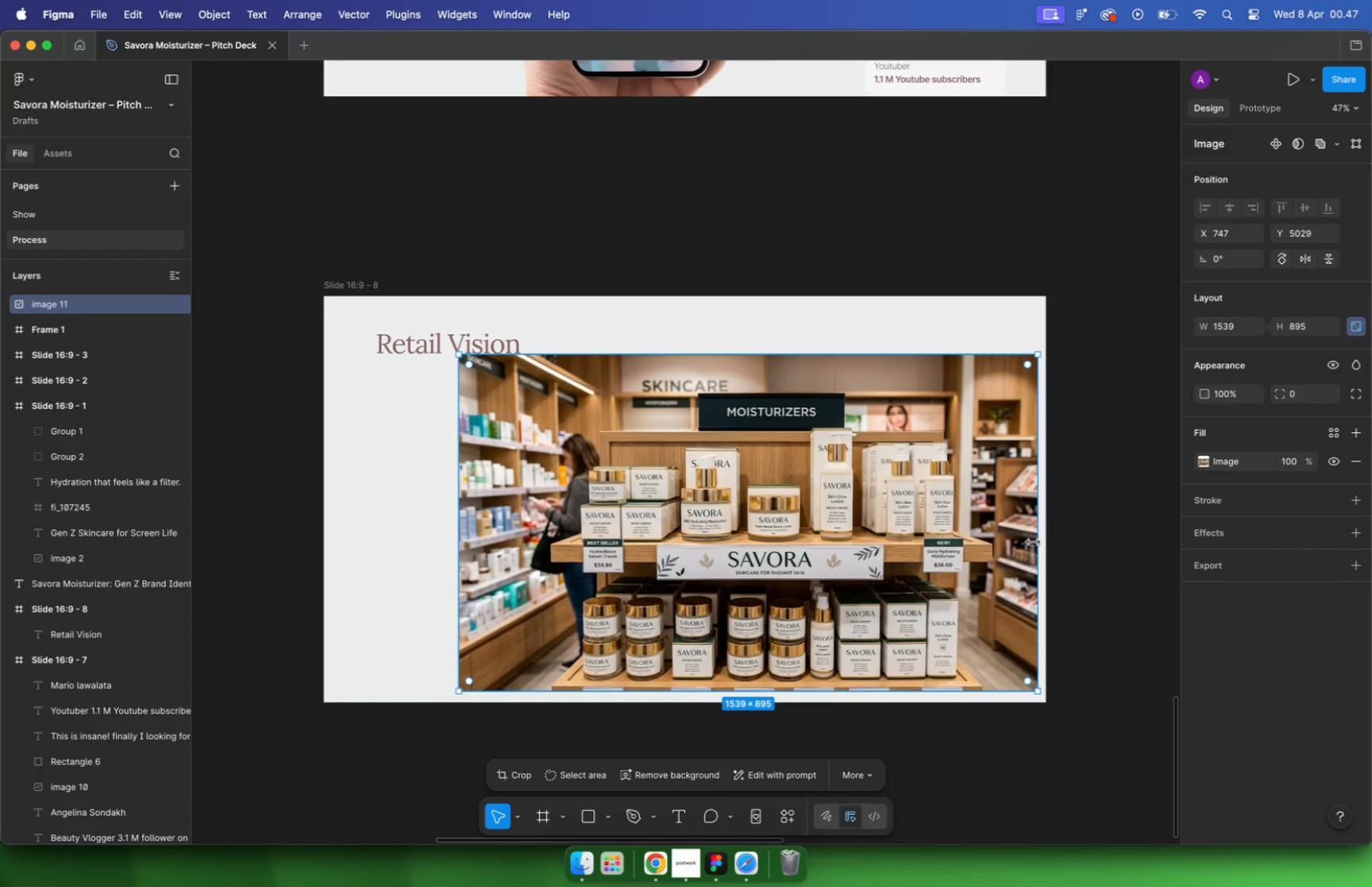 
left_click_drag(start_coordinate=[462, 356], to_coordinate=[504, 390])
 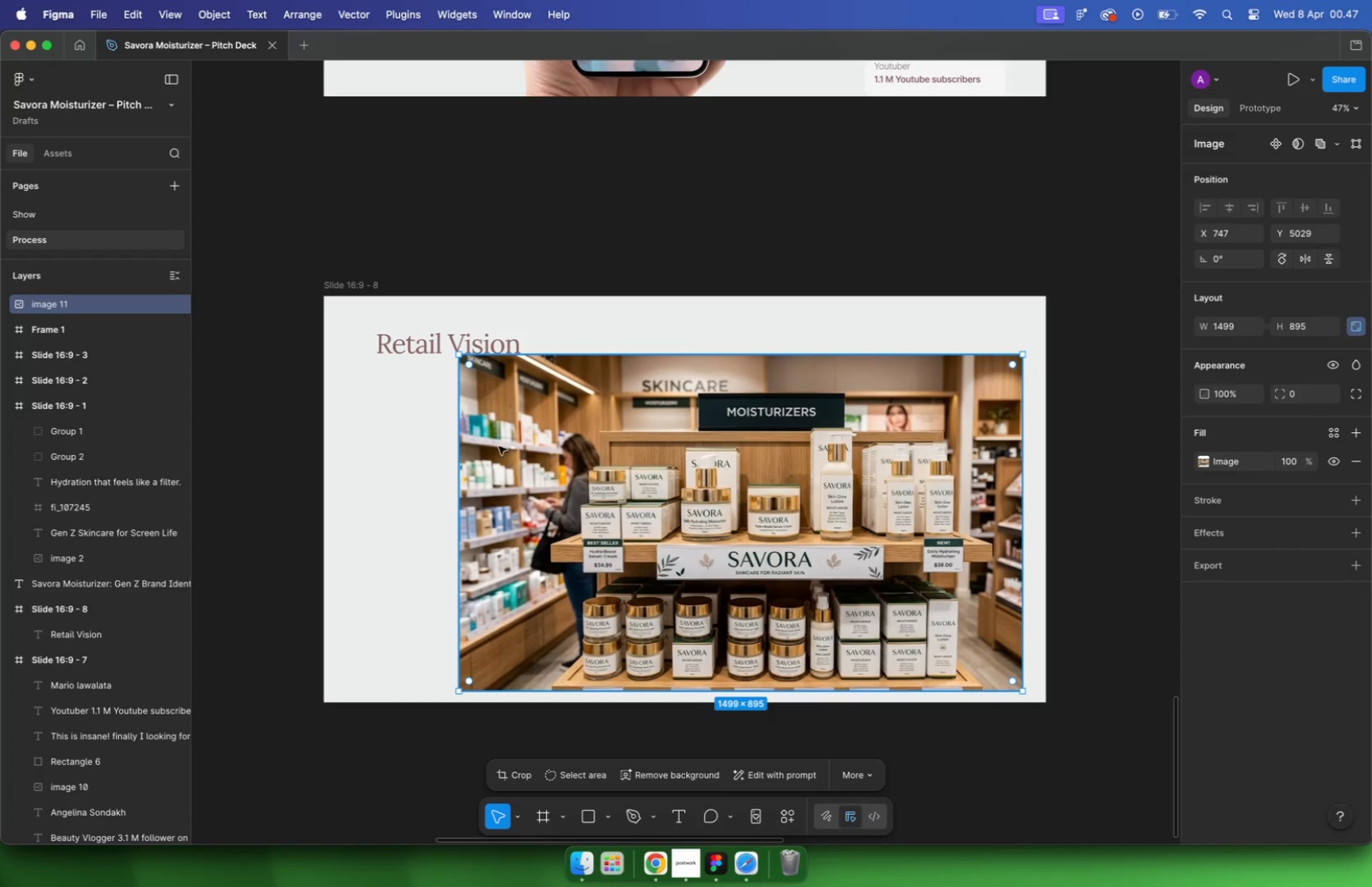 
hold_key(key=ShiftLeft, duration=0.68)
 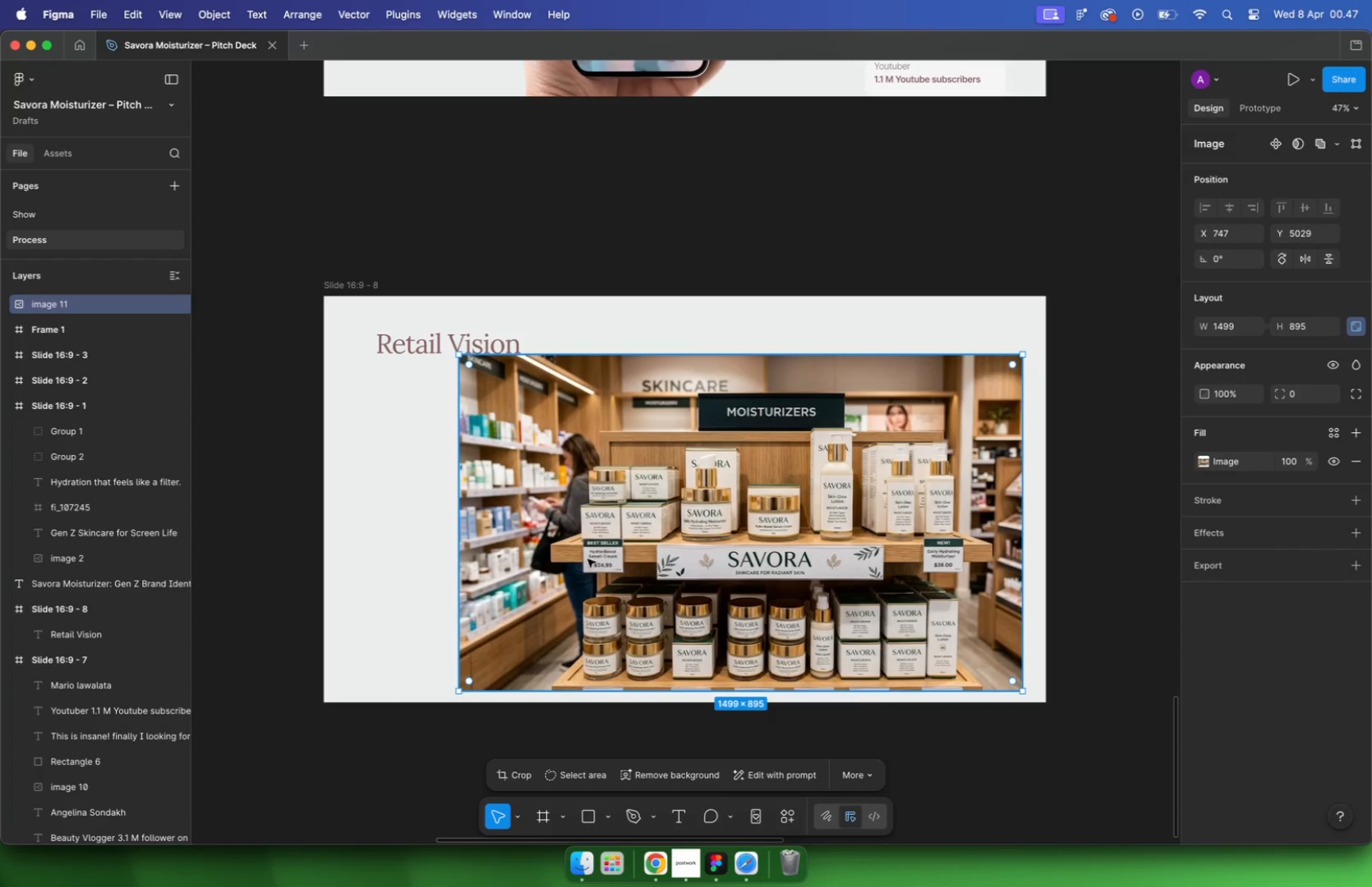 
hold_key(key=CommandLeft, duration=2.41)
scroll: coordinate [718, 665], scroll_direction: up, amount: 9.0
 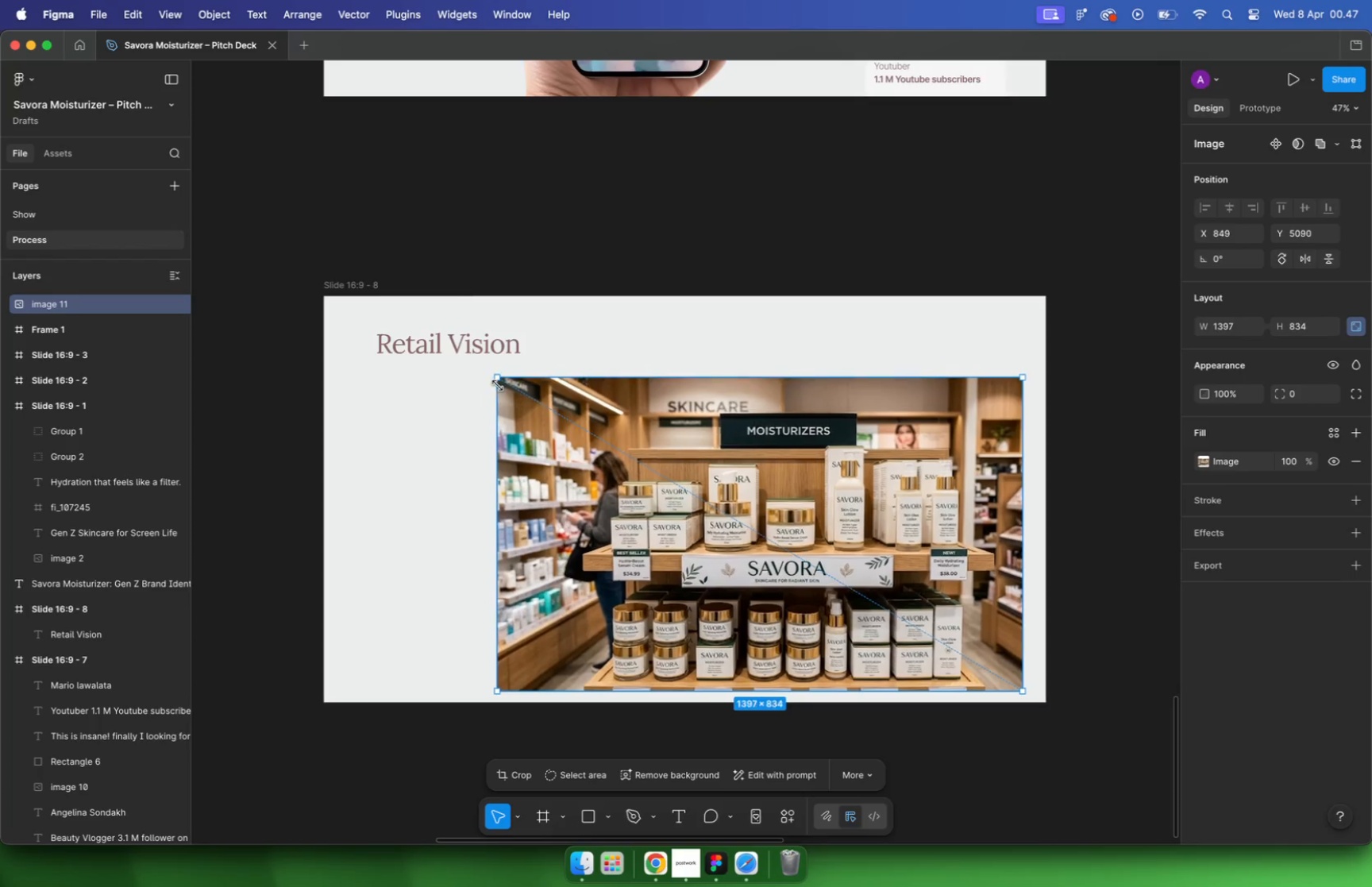 
scroll: coordinate [622, 530], scroll_direction: down, amount: 5.0
 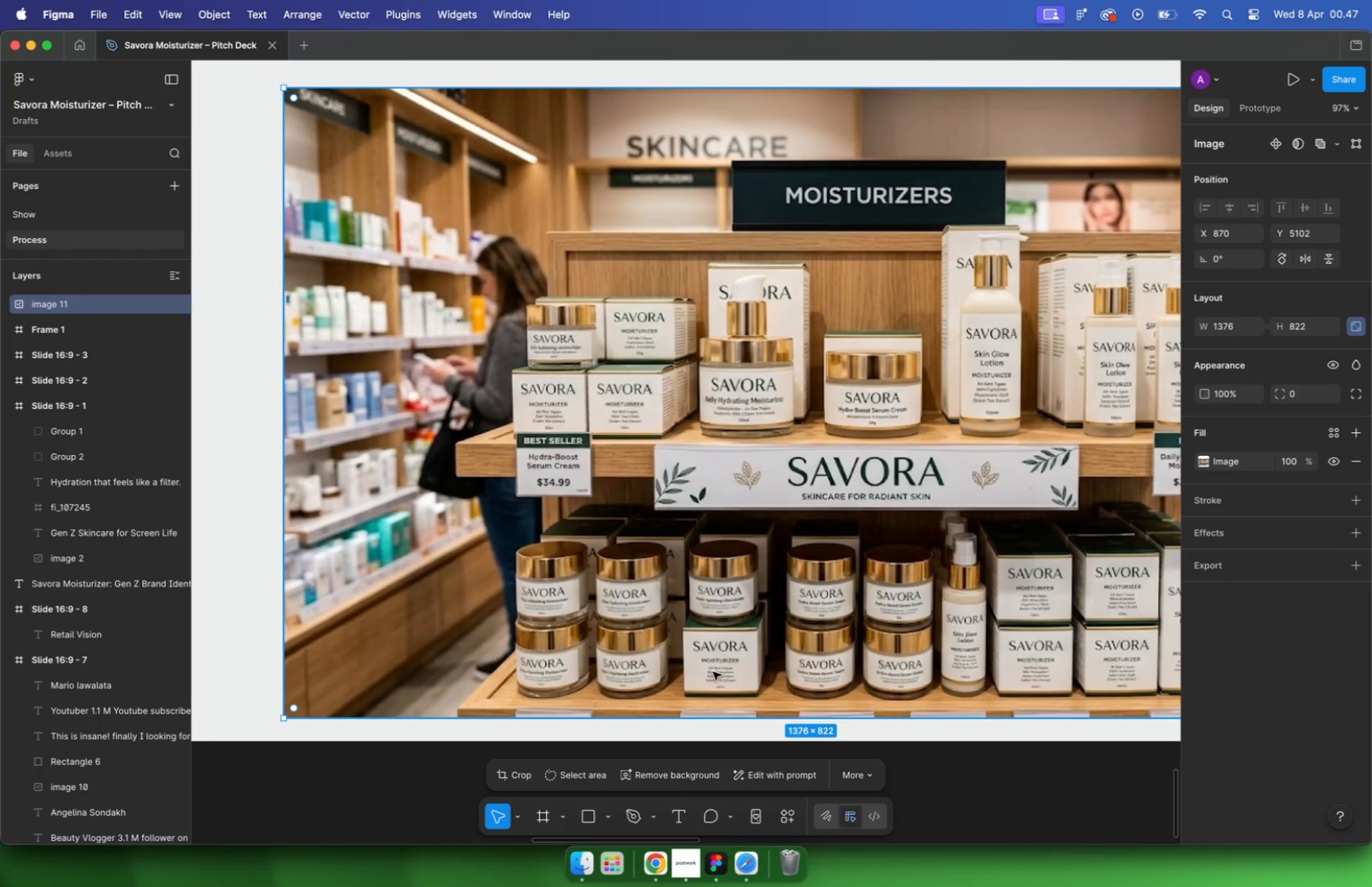 
left_click_drag(start_coordinate=[686, 503], to_coordinate=[585, 482])
 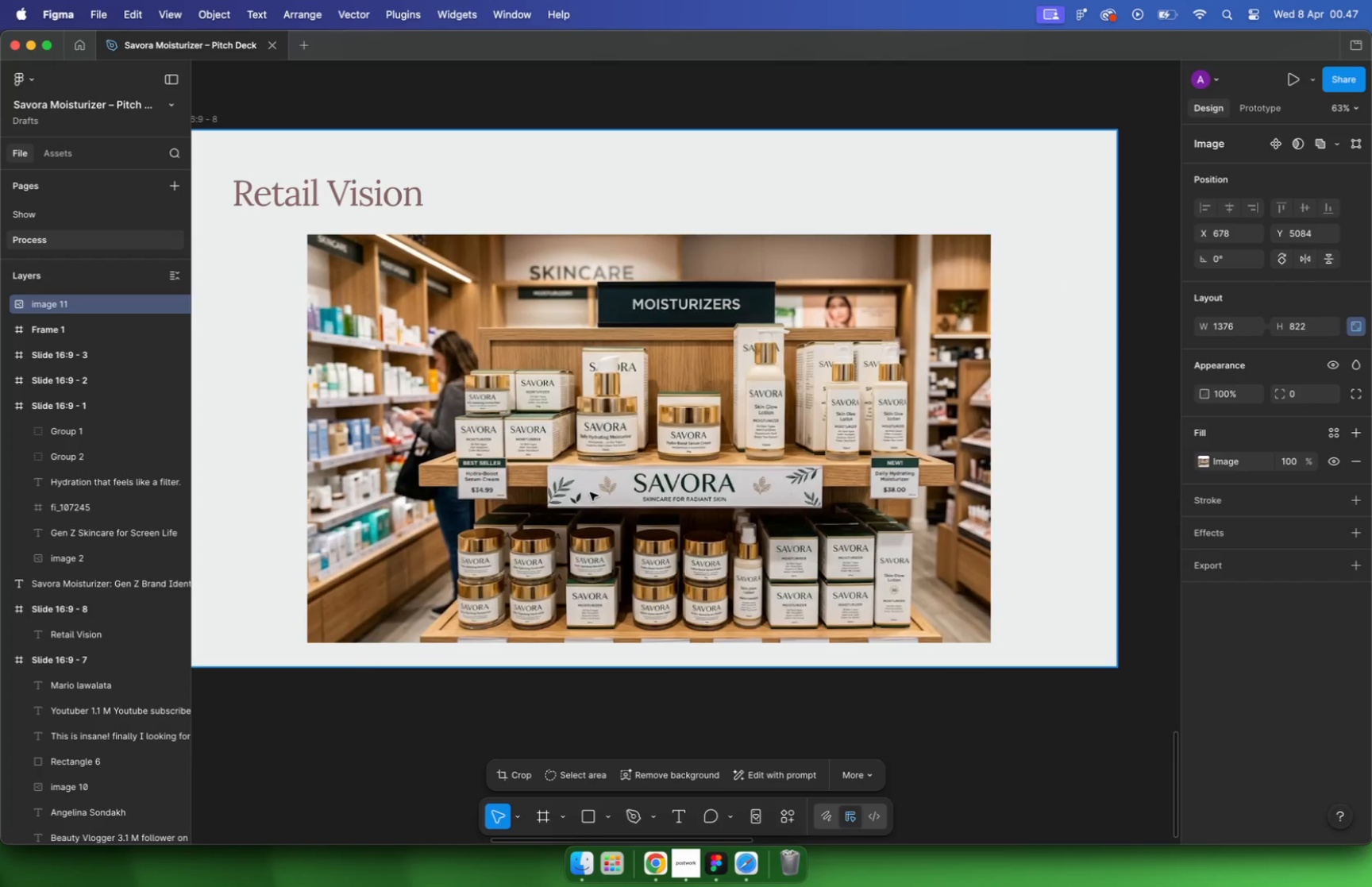 
hold_key(key=CommandLeft, duration=0.92)
scroll: coordinate [584, 424], scroll_direction: up, amount: 9.0
 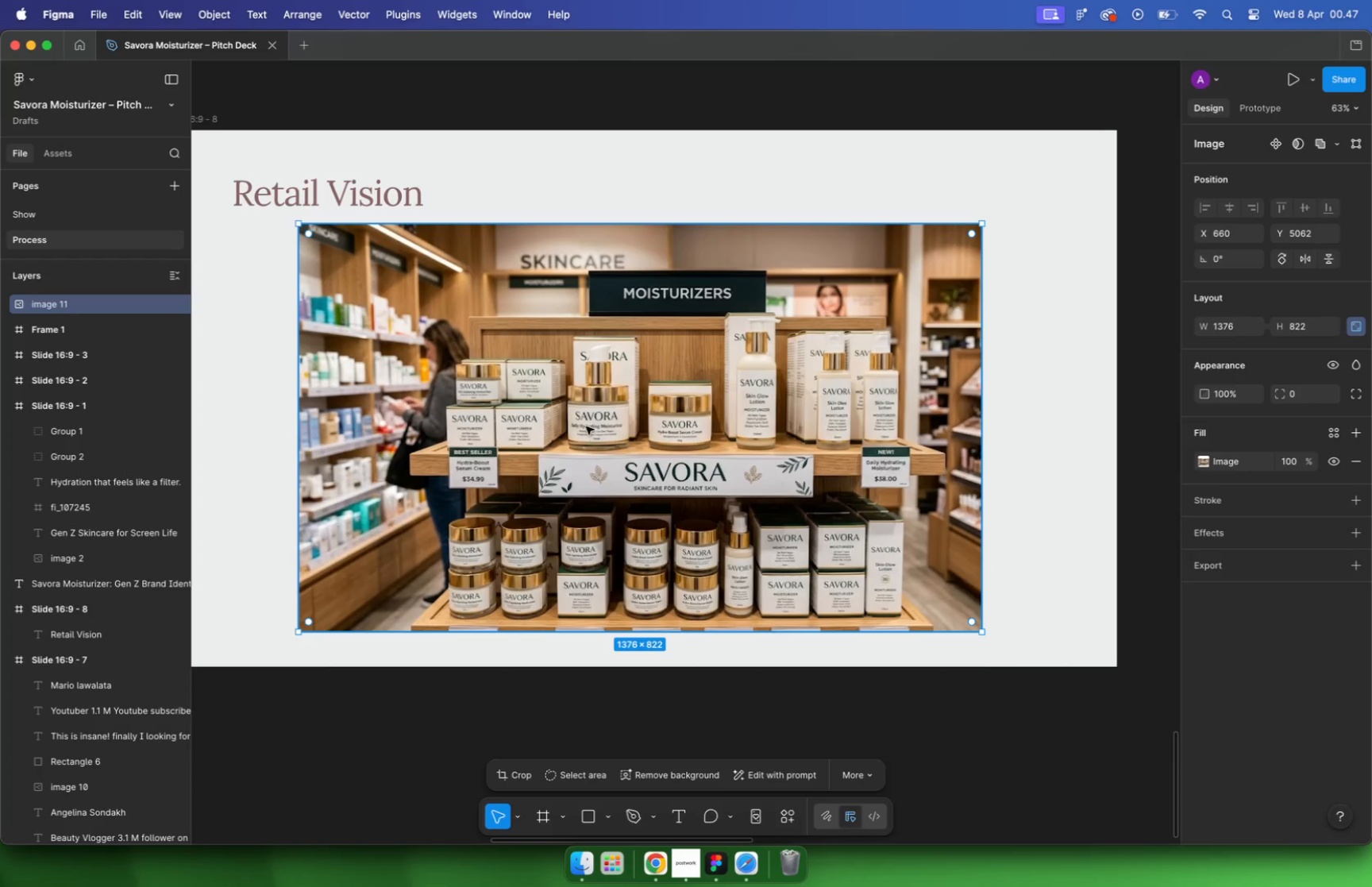 
hold_key(key=CommandLeft, duration=1.74)
scroll: coordinate [636, 469], scroll_direction: down, amount: 19.0
 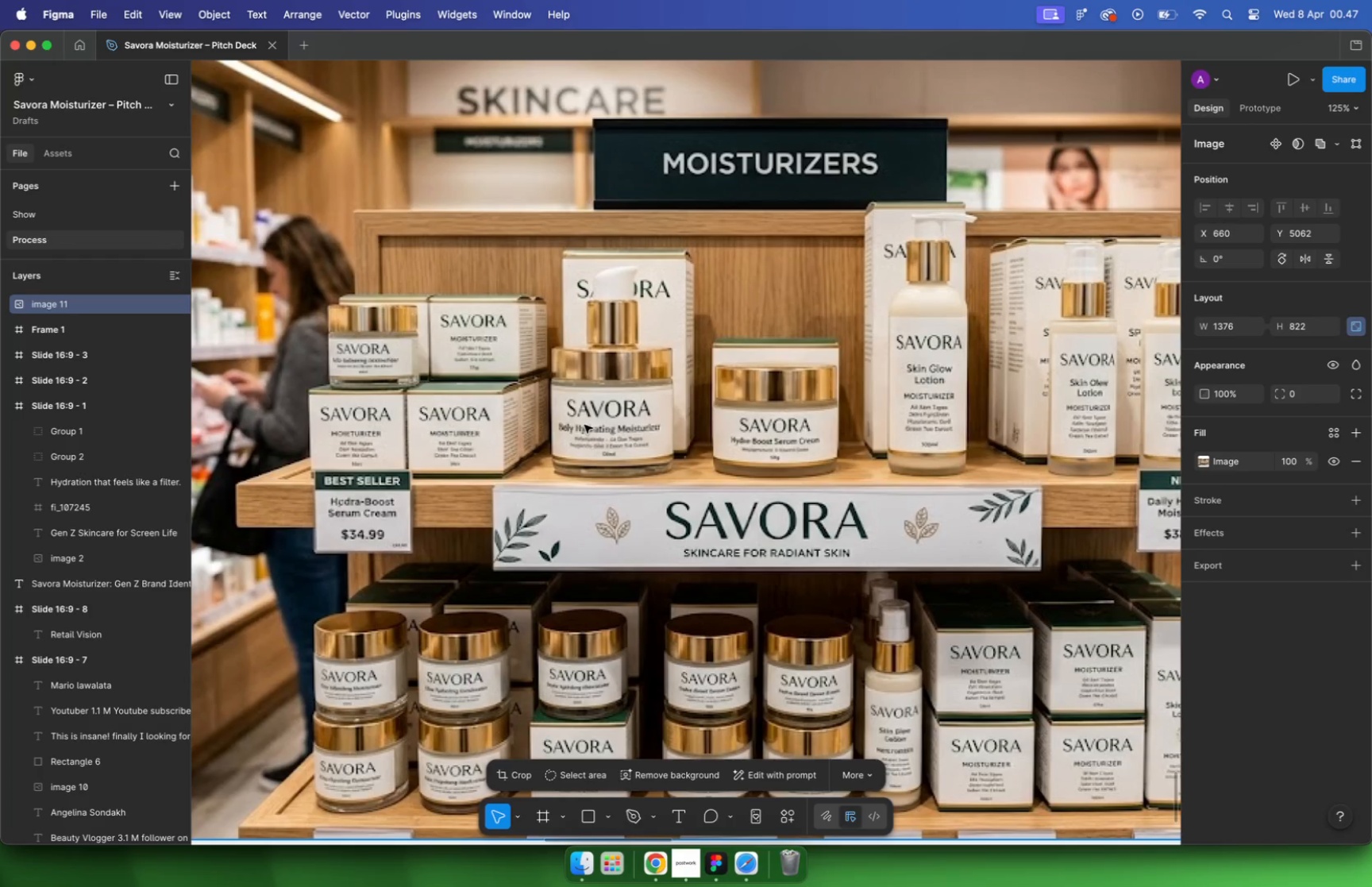 
hold_key(key=CommandLeft, duration=2.71)
scroll: coordinate [645, 304], scroll_direction: down, amount: 2.0
 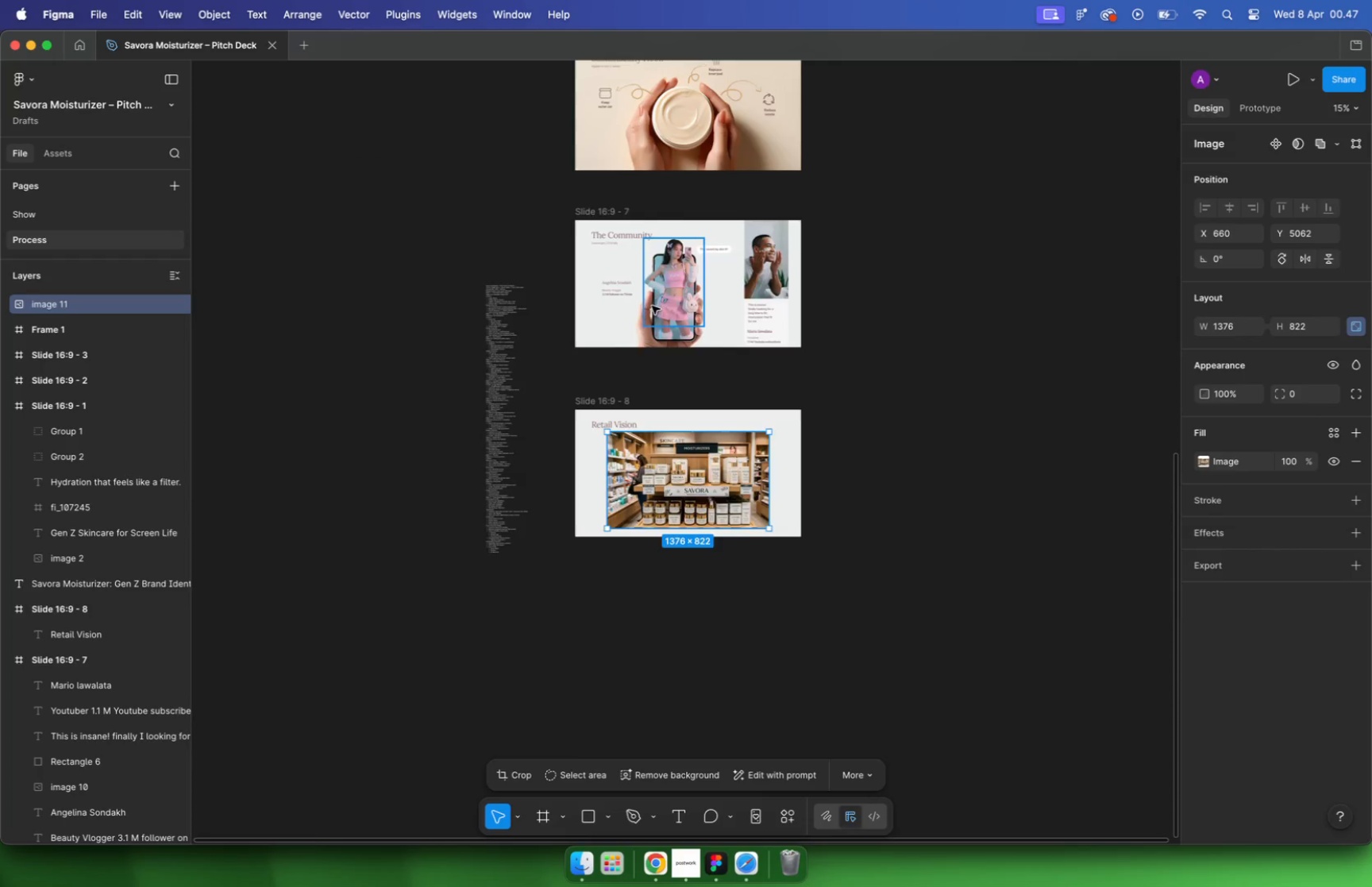 
hold_key(key=CommandLeft, duration=0.88)
scroll: coordinate [714, 561], scroll_direction: up, amount: 11.0
 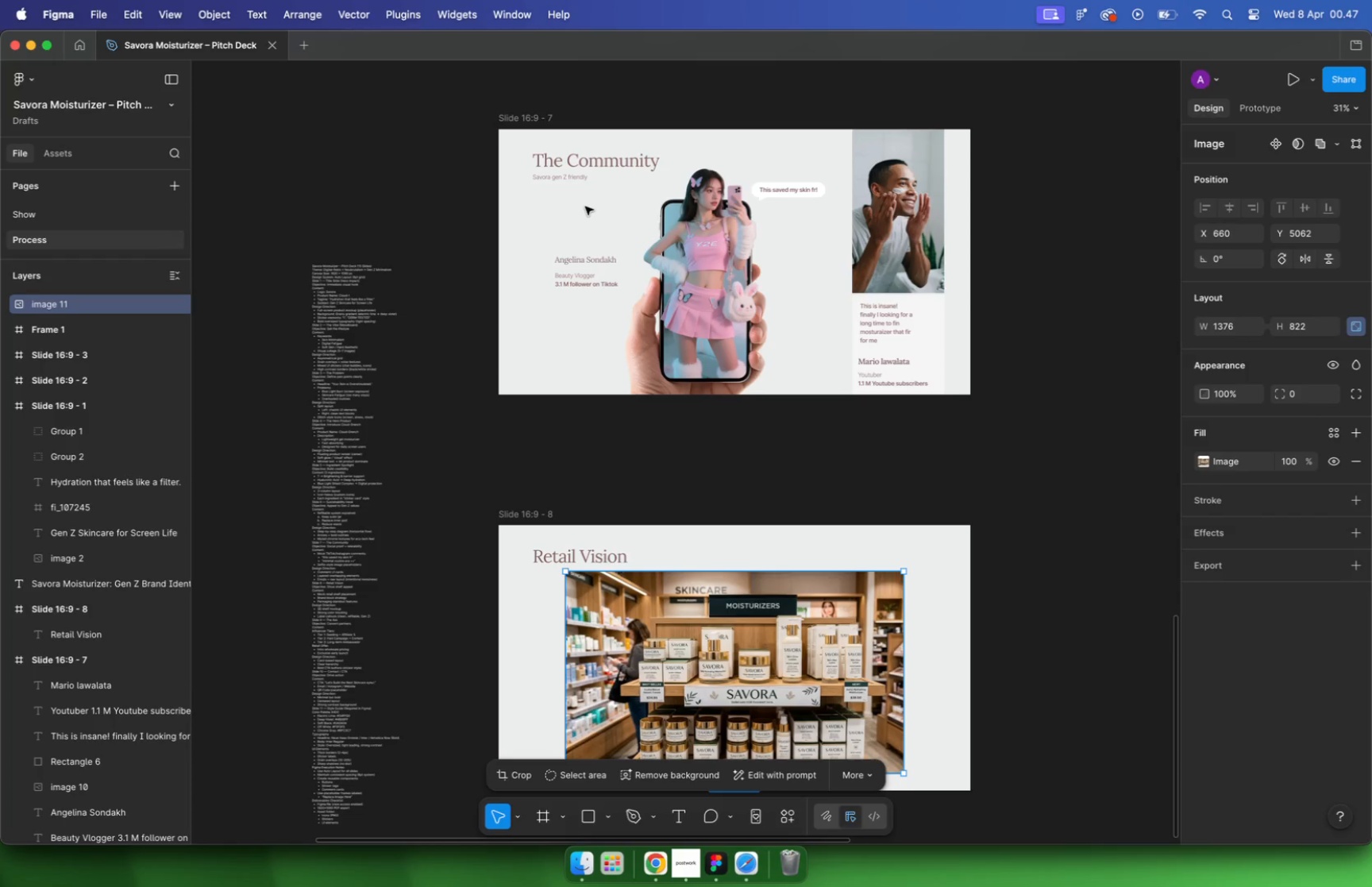 
hold_key(key=CommandLeft, duration=3.39)
left_click_drag(start_coordinate=[753, 478], to_coordinate=[754, 485])
 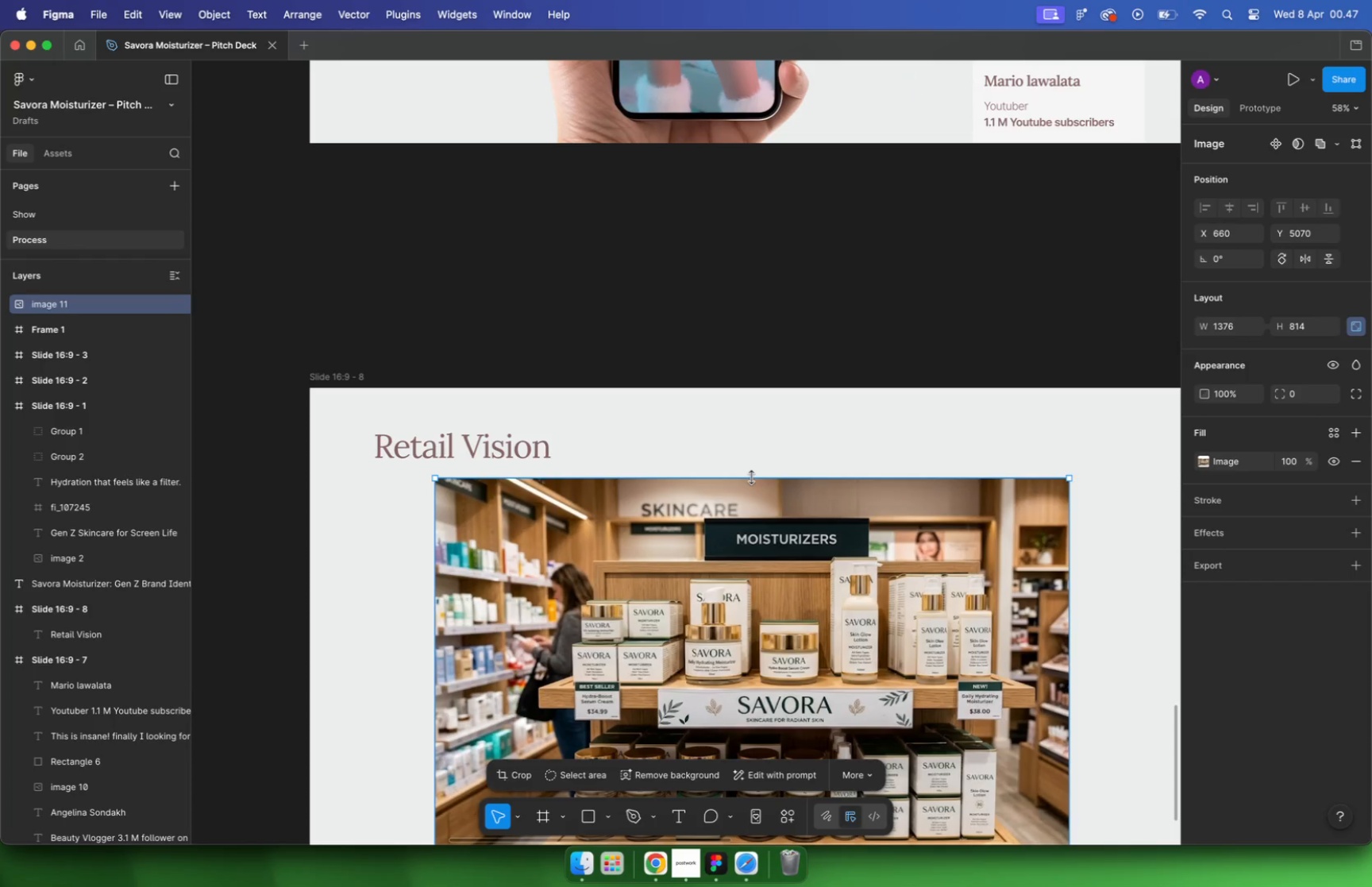 
hold_key(key=CommandLeft, duration=1.88)
 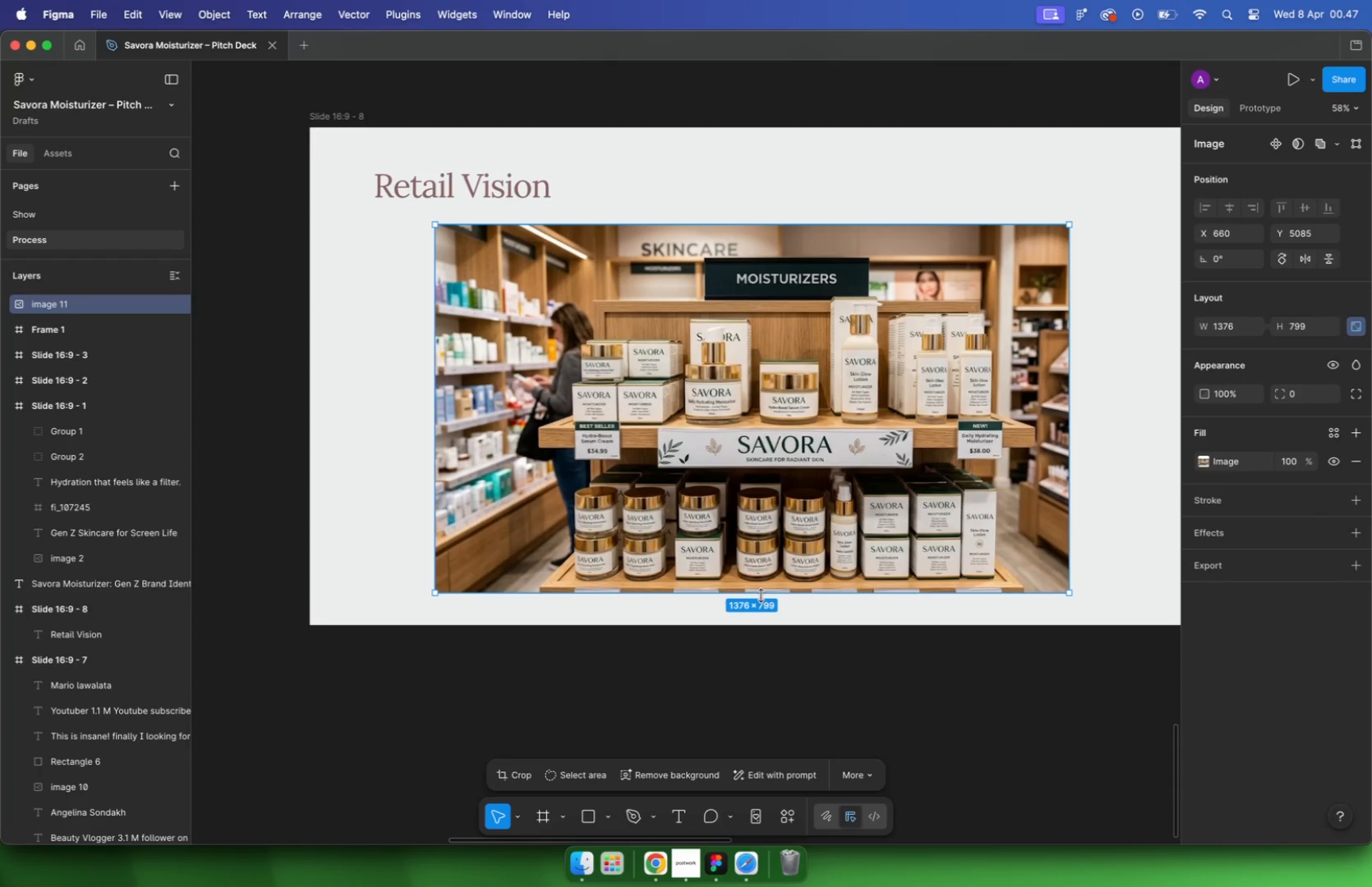 
scroll: coordinate [753, 478], scroll_direction: down, amount: 10.0
 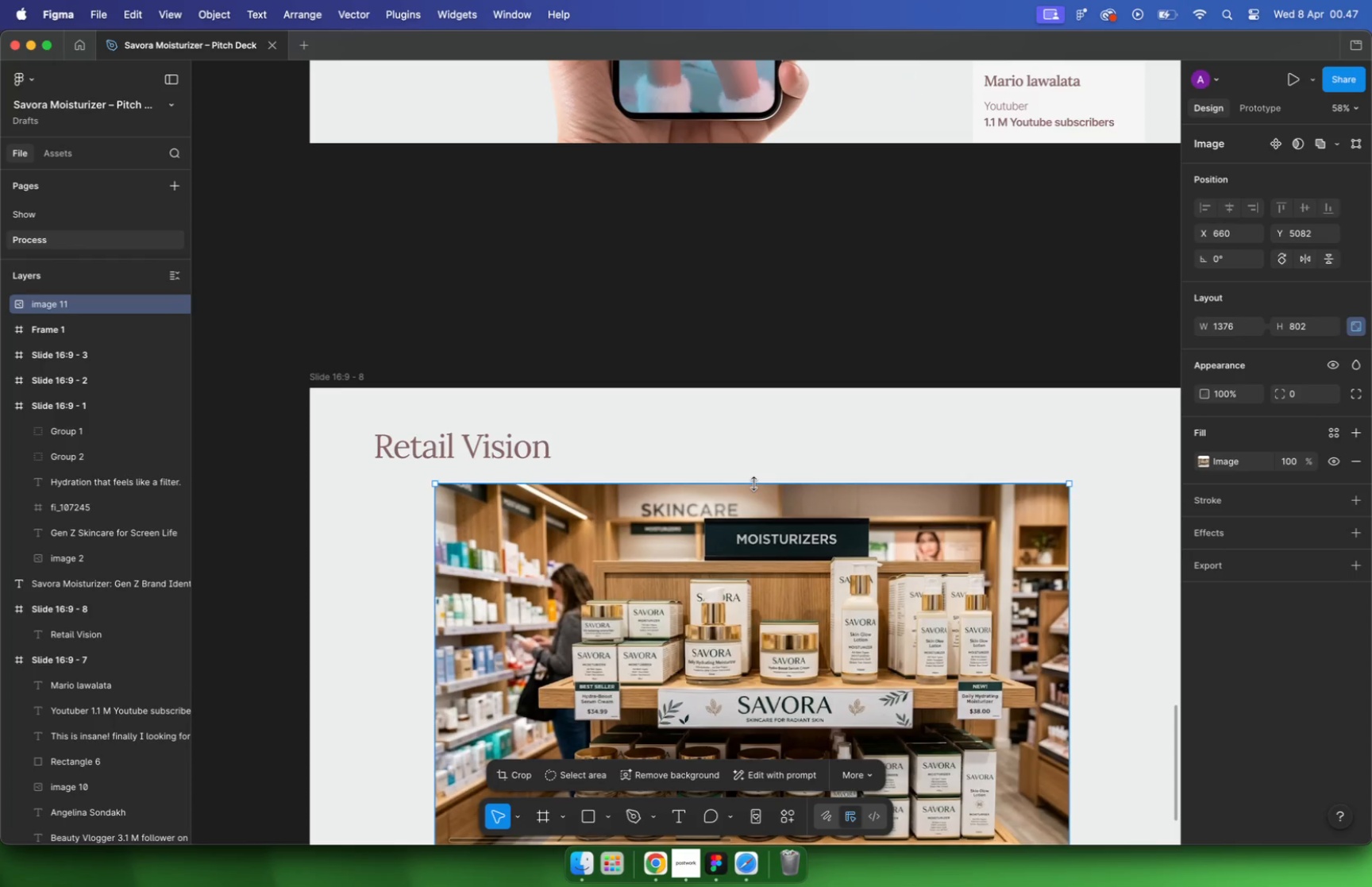 
left_click_drag(start_coordinate=[762, 596], to_coordinate=[761, 584])
 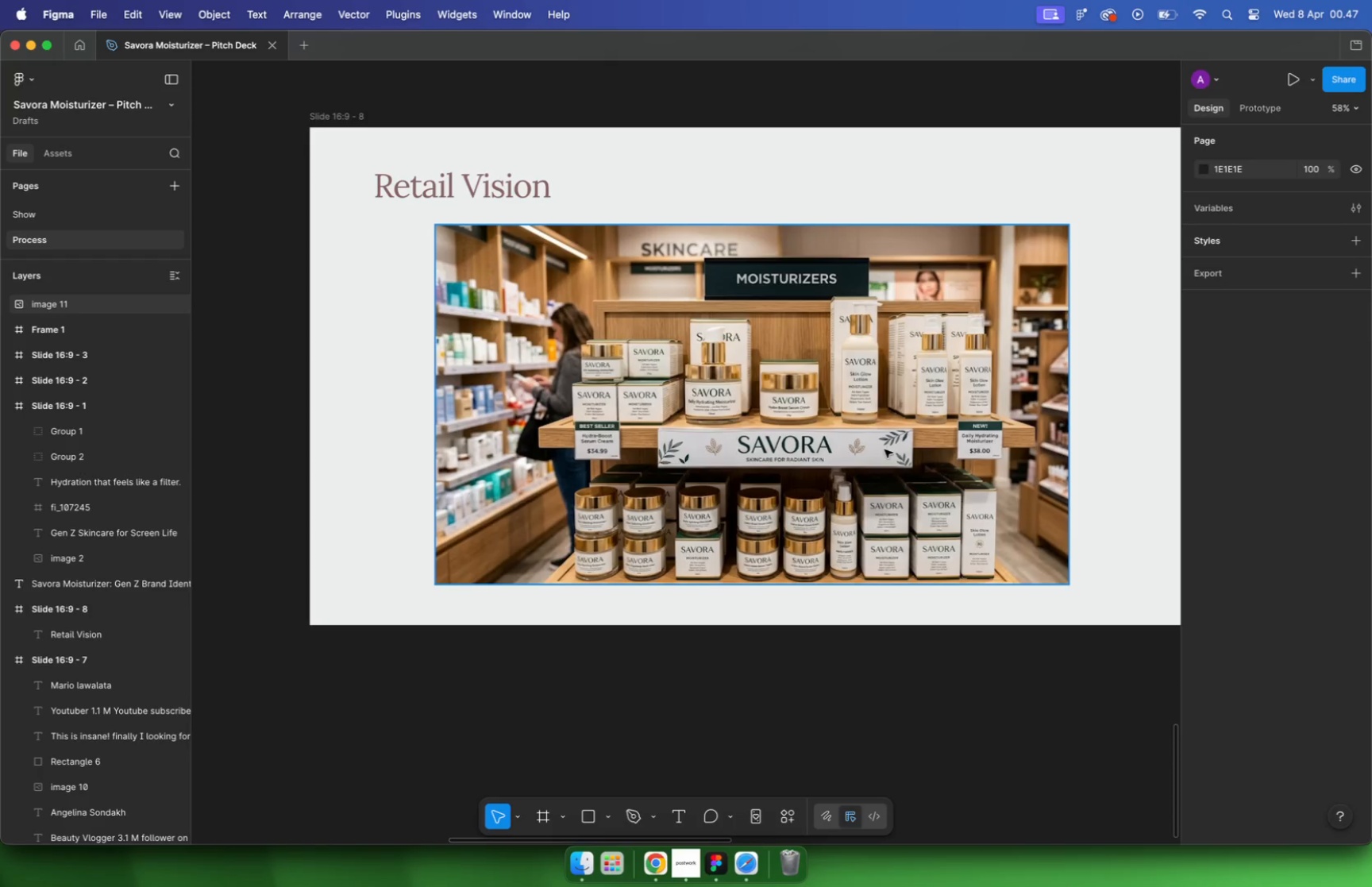 
left_click_drag(start_coordinate=[882, 333], to_coordinate=[928, 468])
 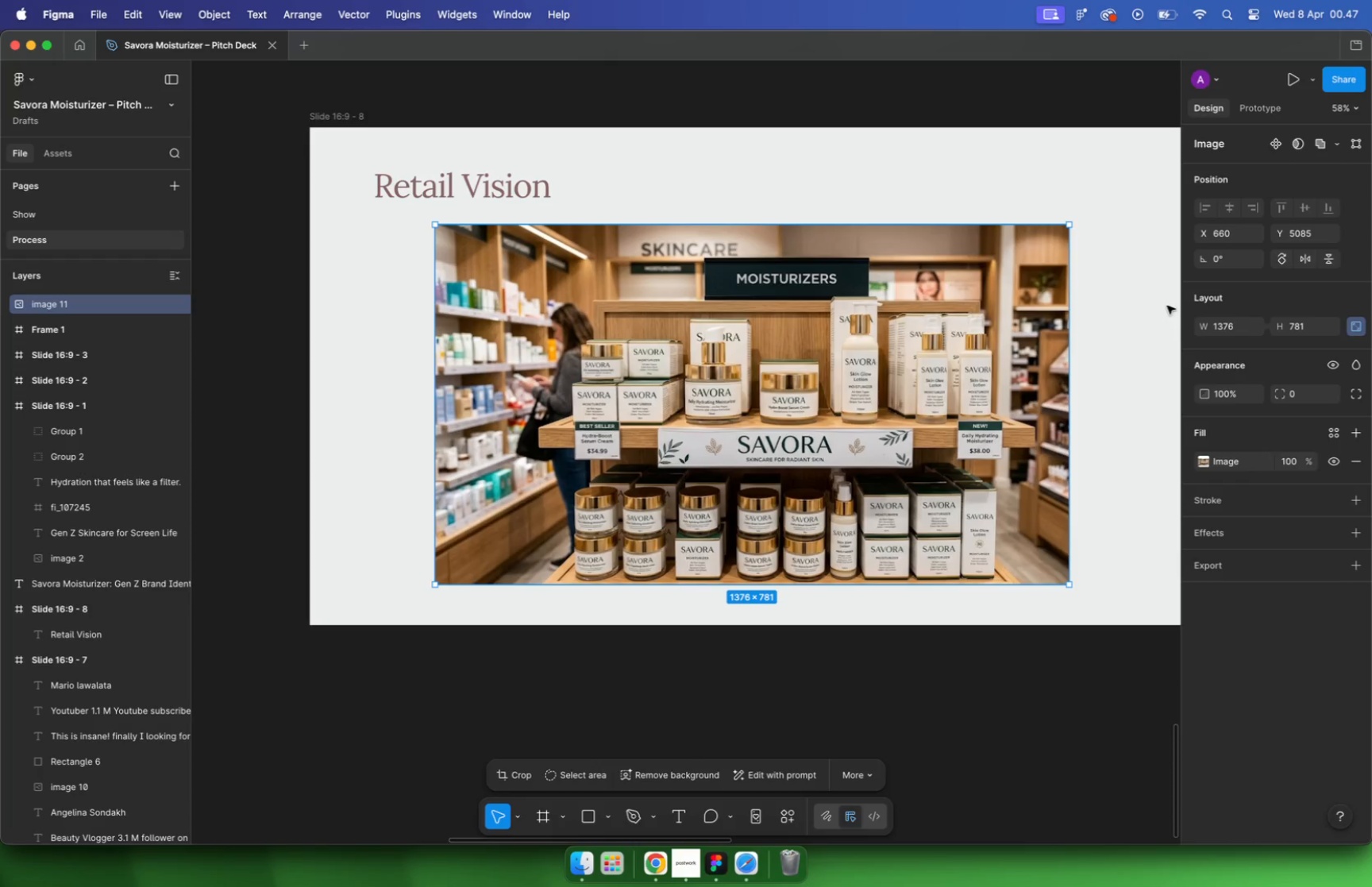 
hold_key(key=CommandLeft, duration=0.48)
 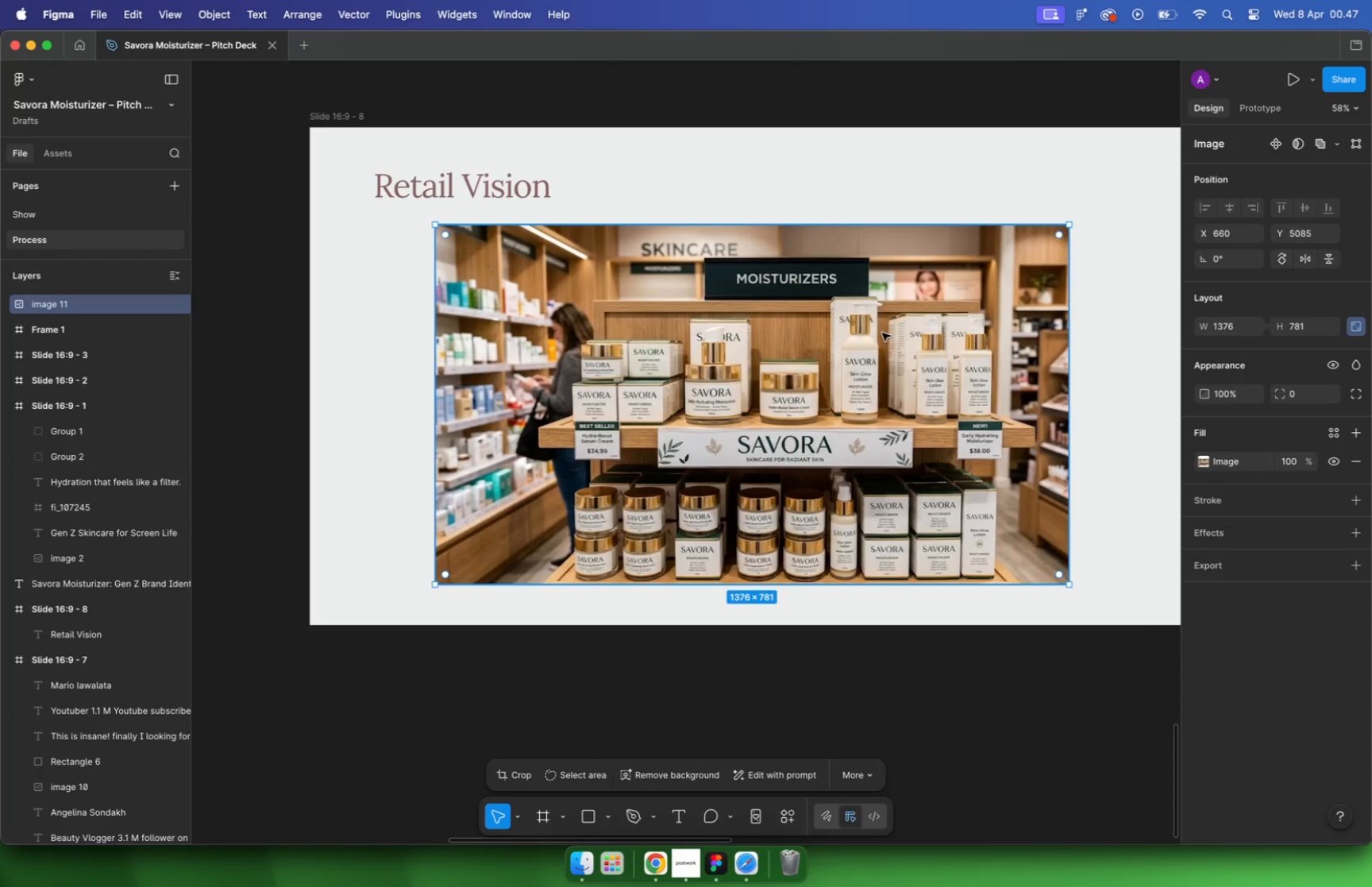 
left_click_drag(start_coordinate=[835, 430], to_coordinate=[1137, 408])
 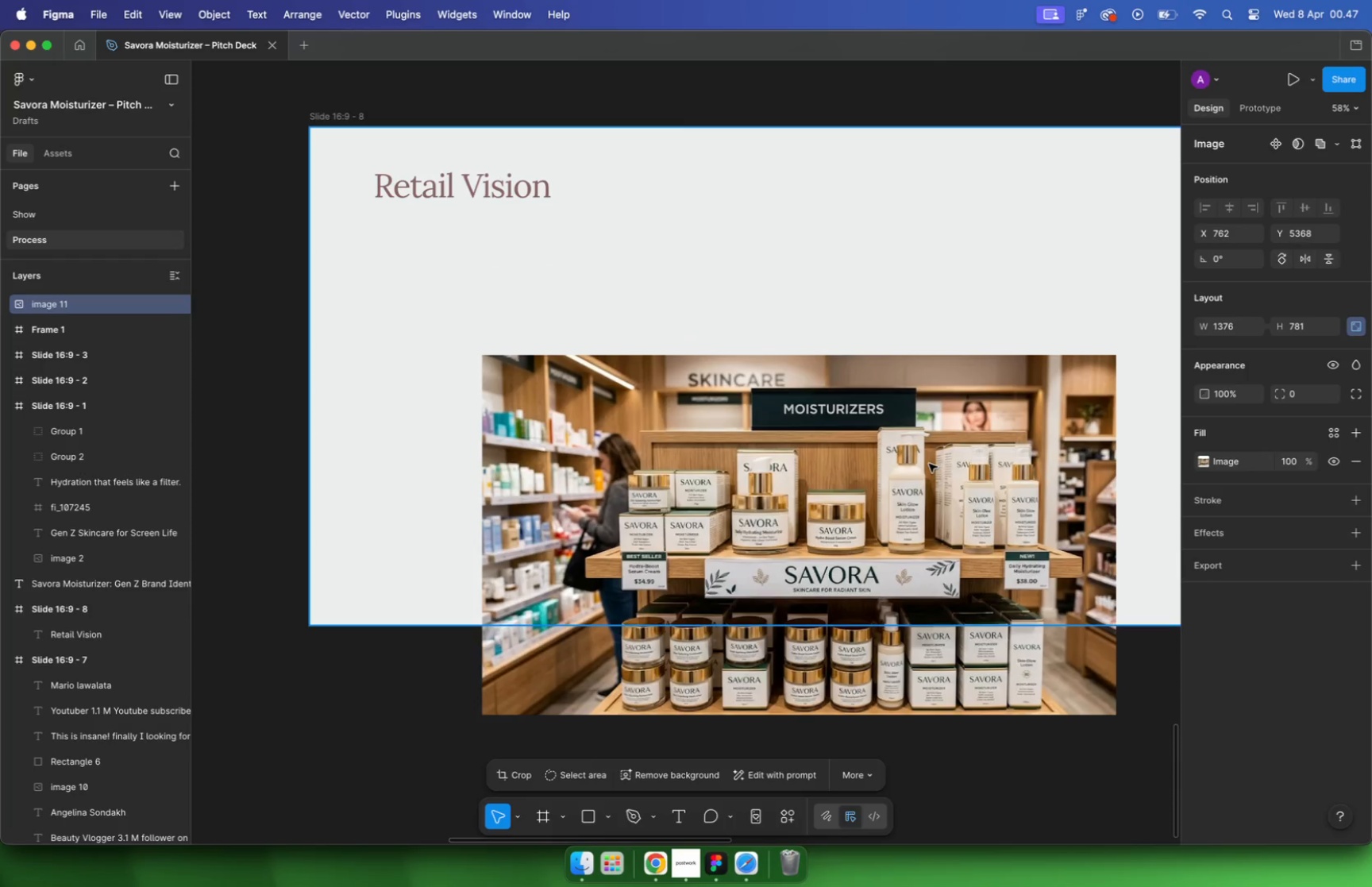 
scroll: coordinate [830, 390], scroll_direction: down, amount: 17.0
 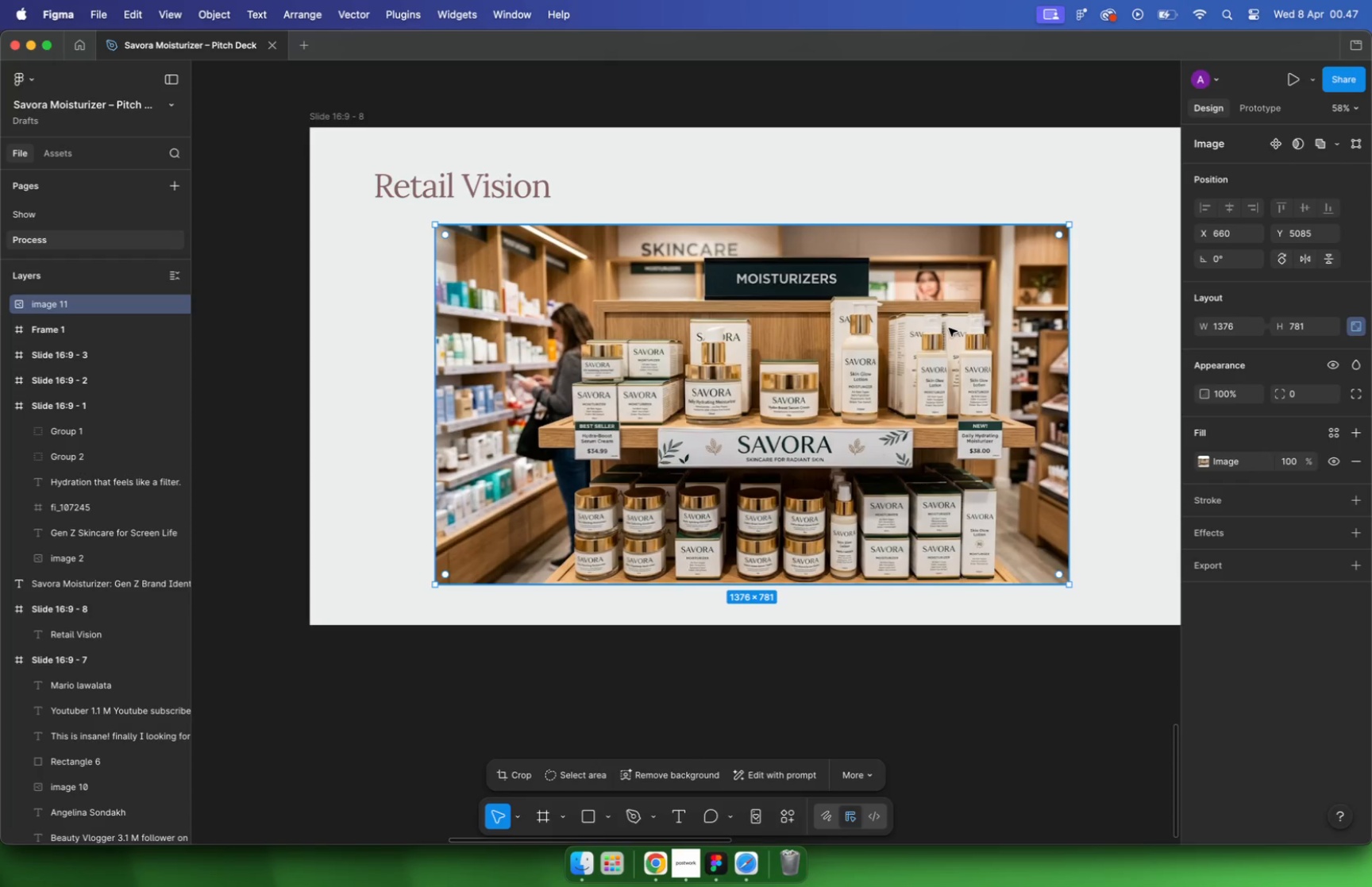 
left_click_drag(start_coordinate=[1112, 418], to_coordinate=[843, 411])
 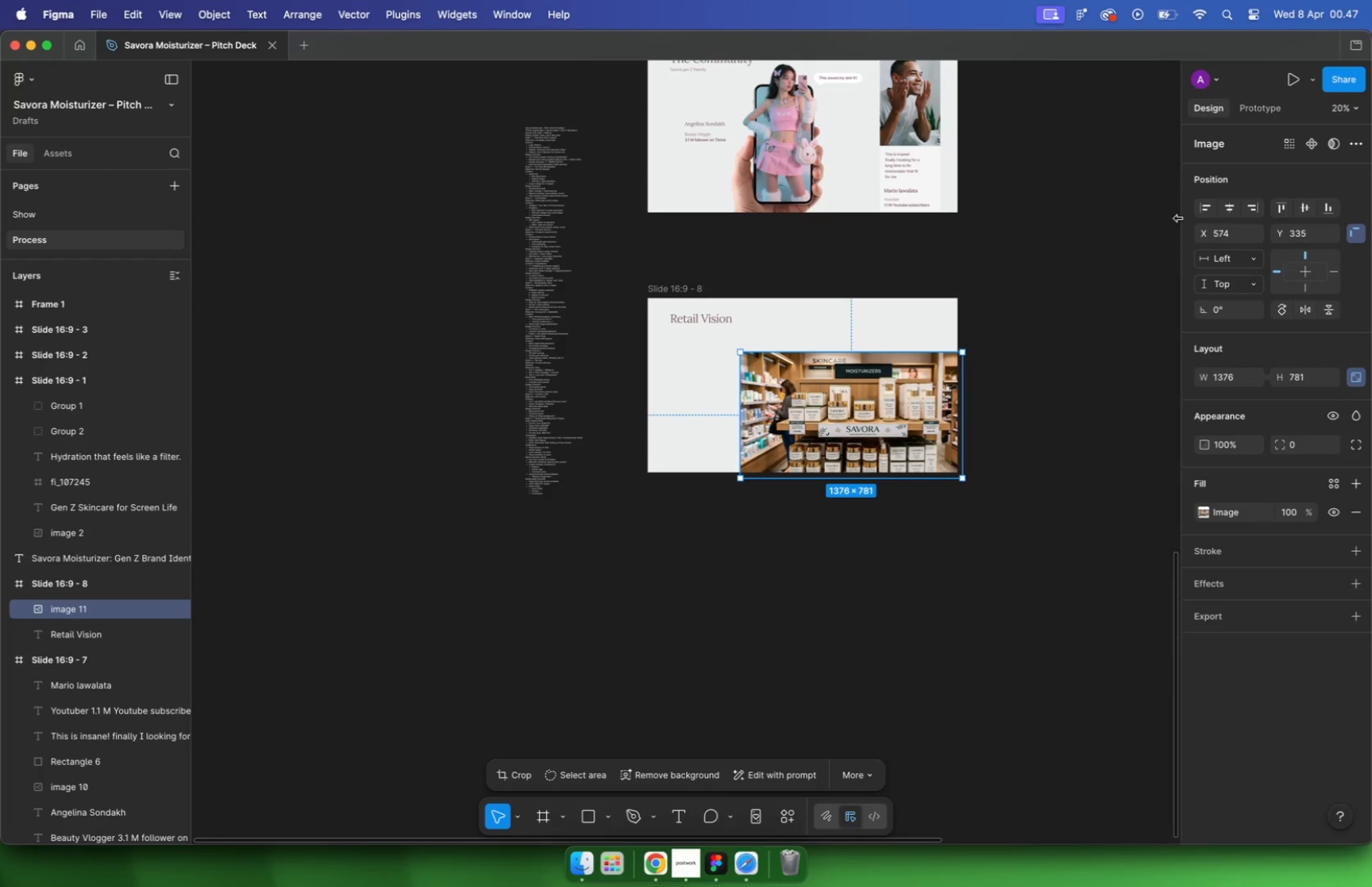 
left_click([1230, 211])
 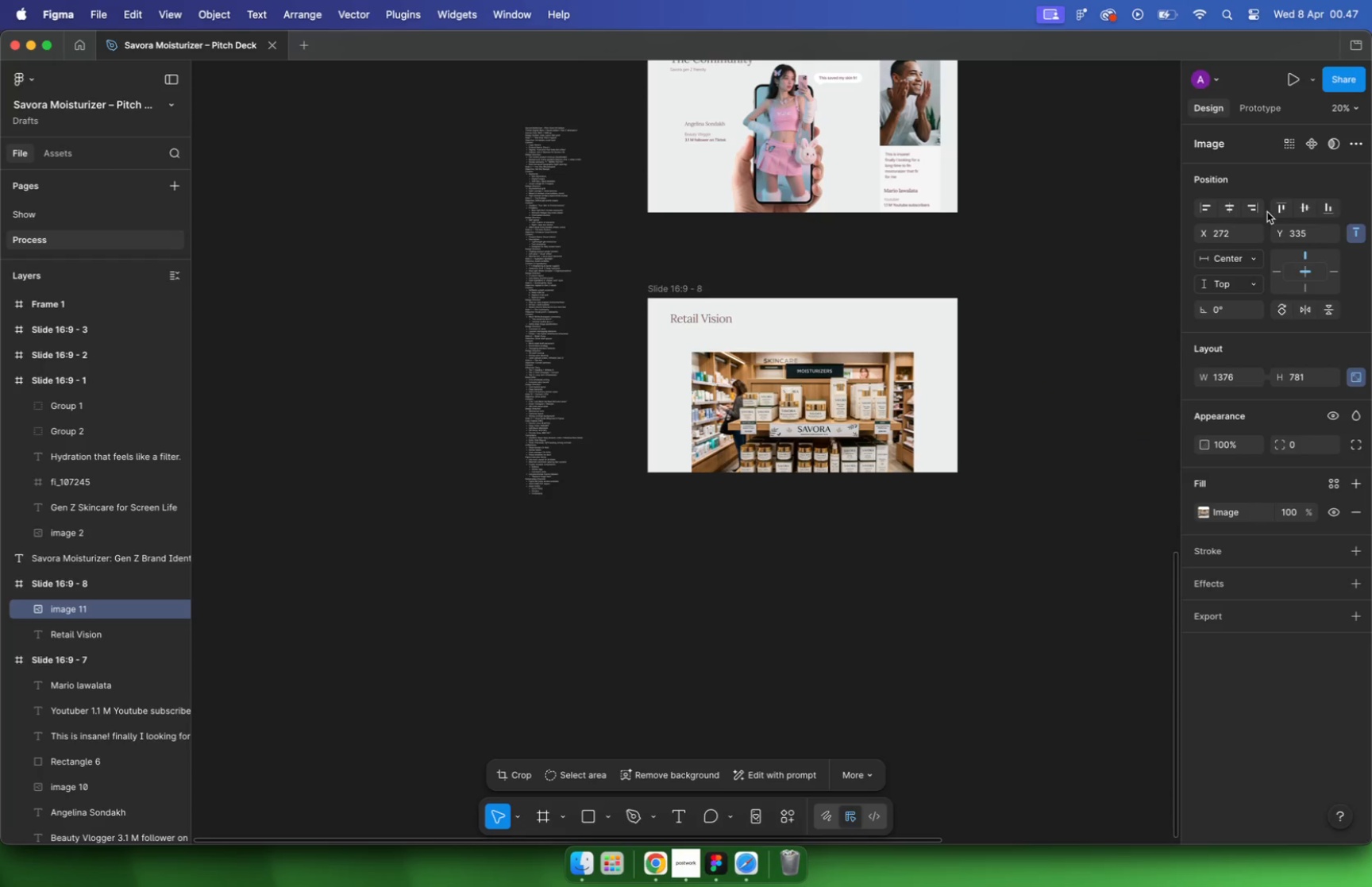 
hold_key(key=CommandLeft, duration=0.33)
scroll: coordinate [797, 376], scroll_direction: up, amount: 16.0
 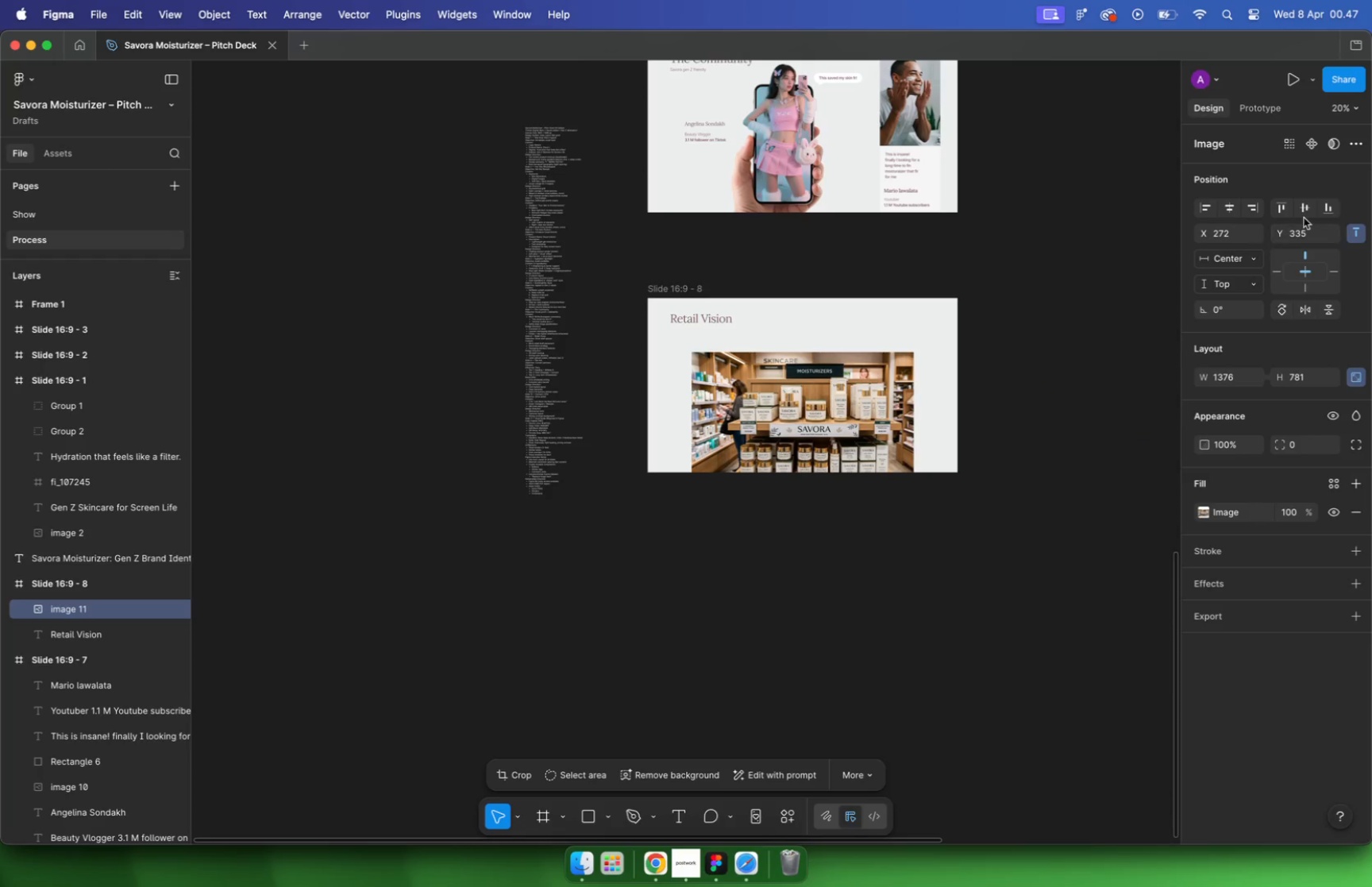 
left_click_drag(start_coordinate=[895, 312], to_coordinate=[894, 337])
 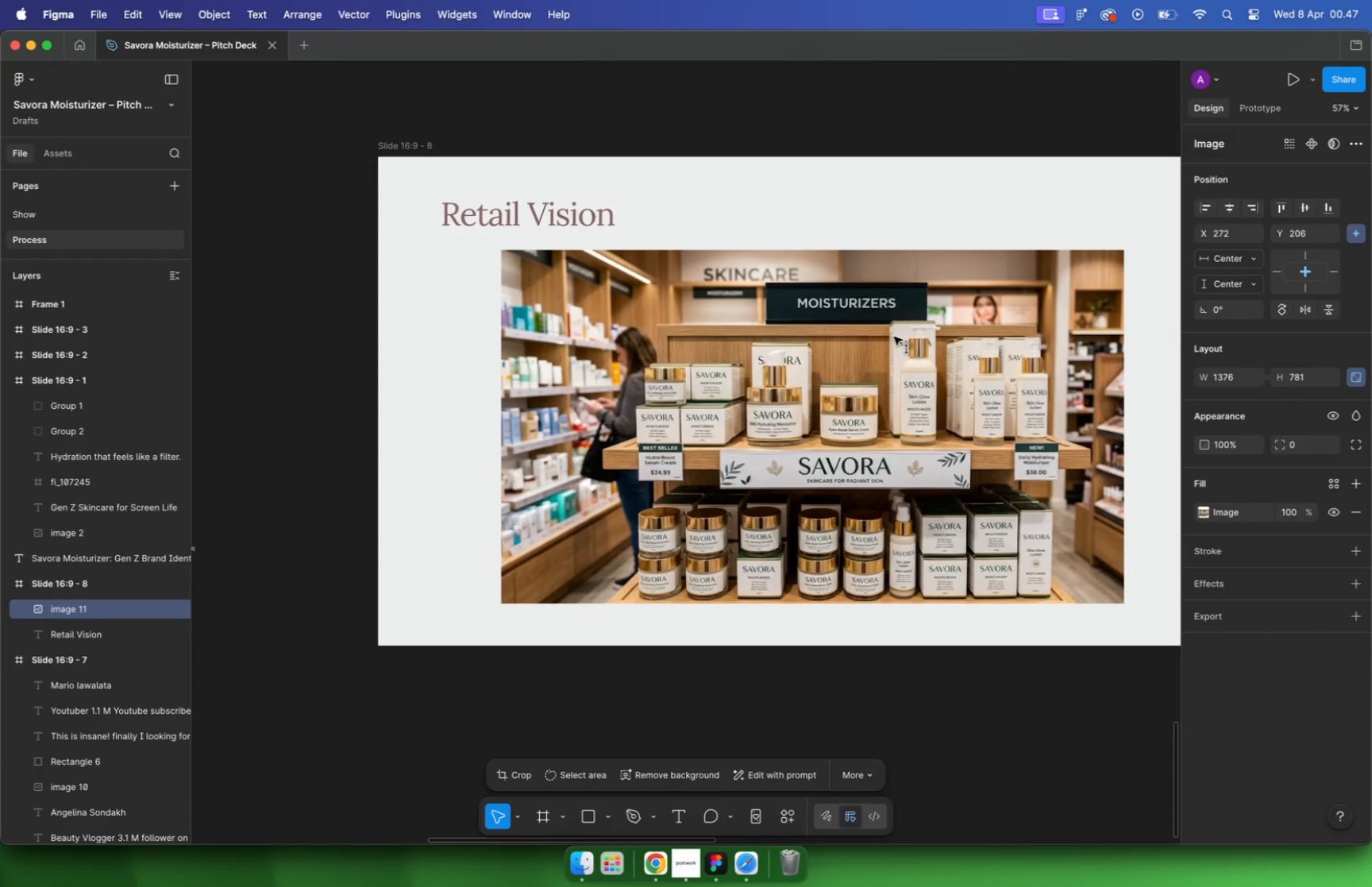 
hold_key(key=ShiftLeft, duration=3.86)
 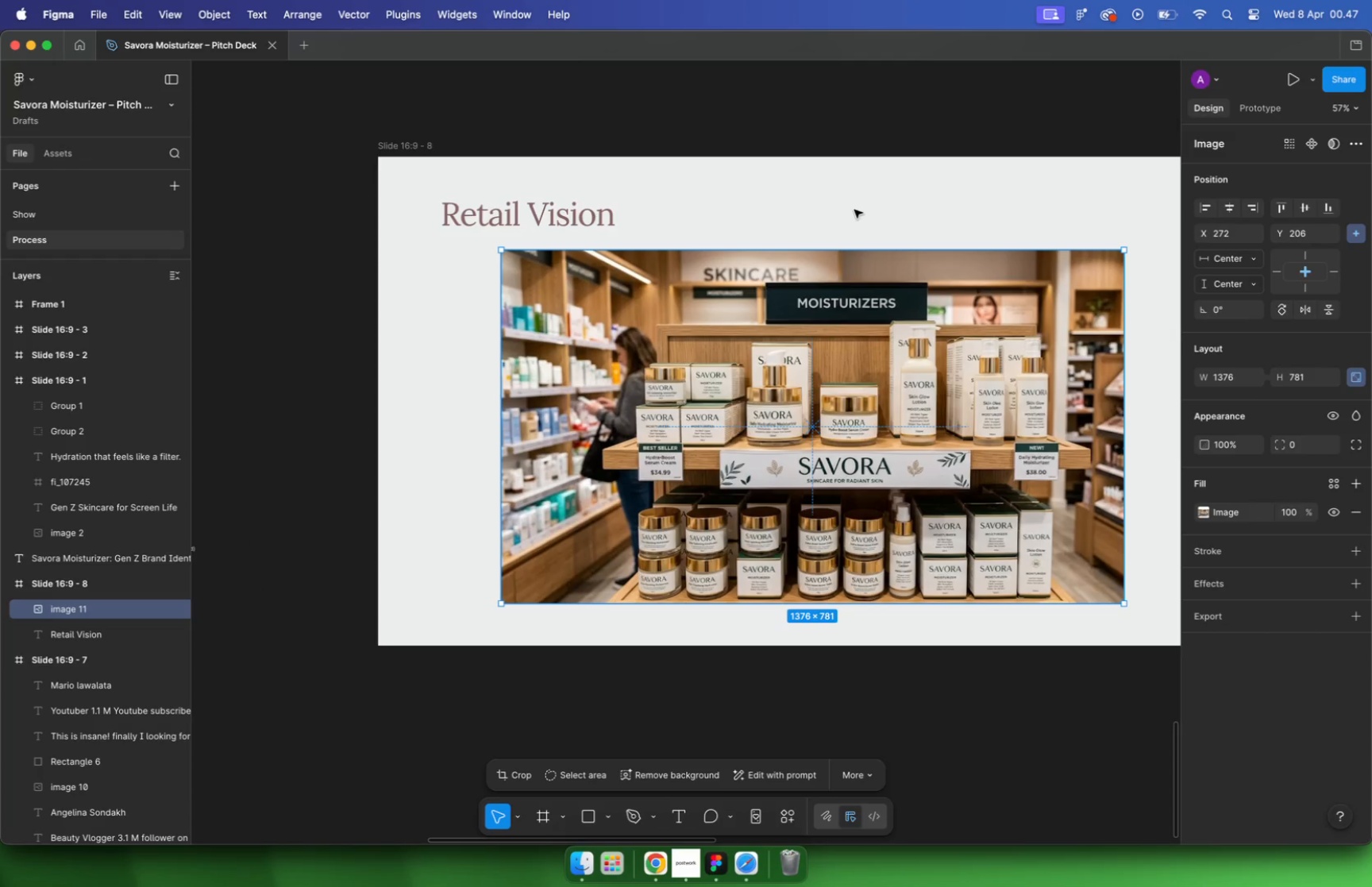 
hold_key(key=OptionLeft, duration=1.88)
 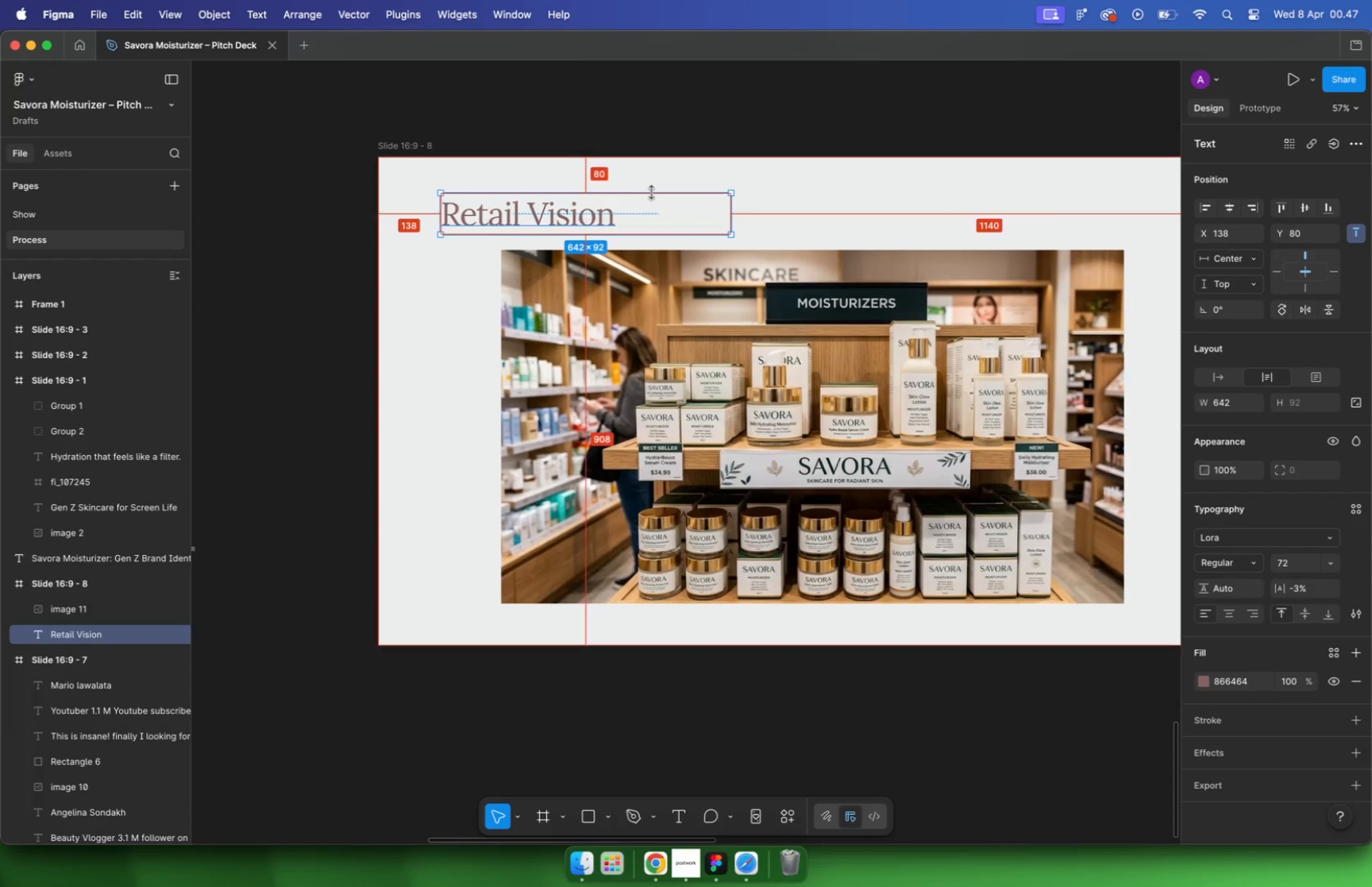 
hold_key(key=CommandLeft, duration=2.01)
scroll: coordinate [688, 284], scroll_direction: down, amount: 28.0
 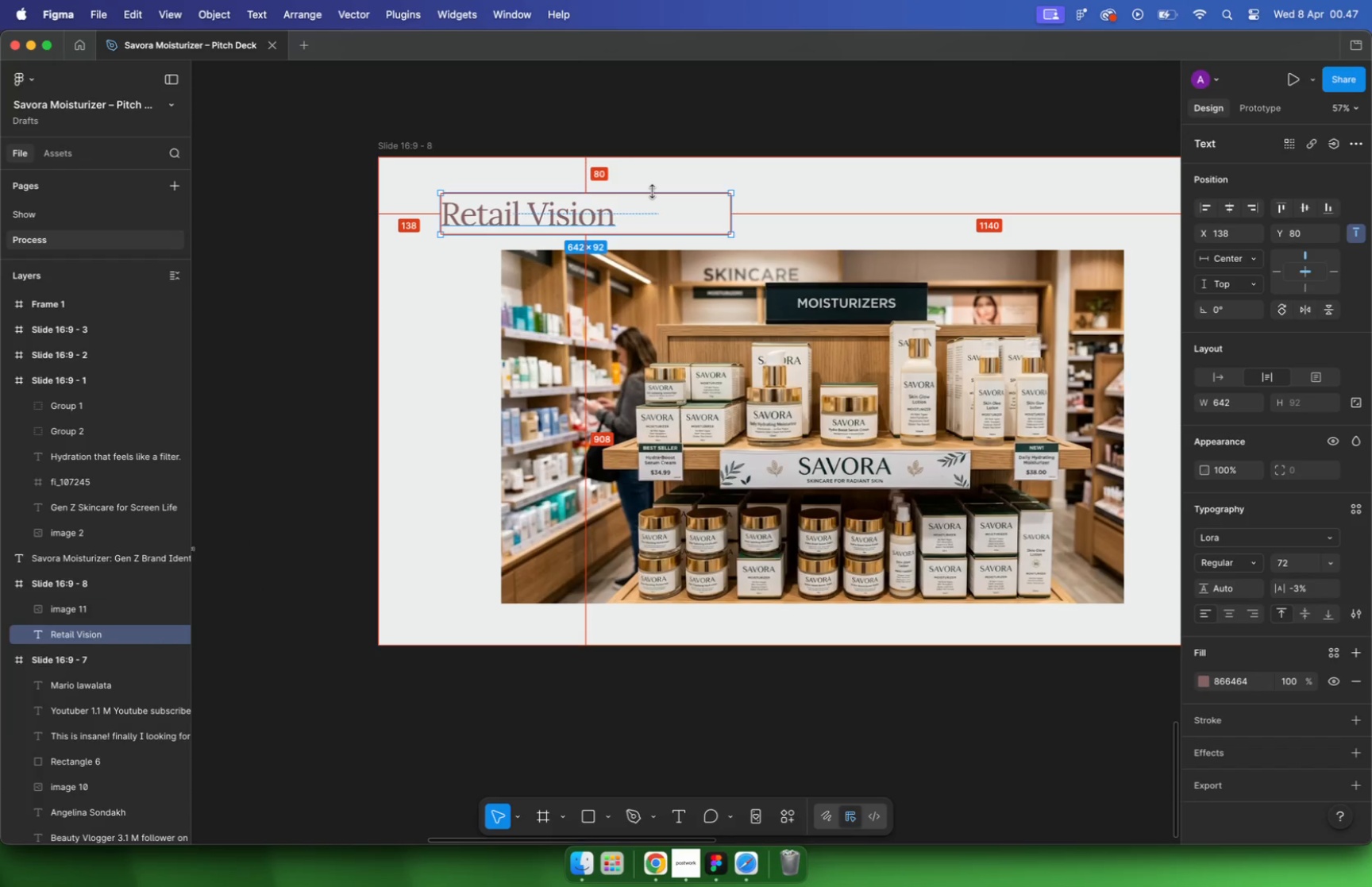 
scroll: coordinate [669, 134], scroll_direction: up, amount: 4.0
 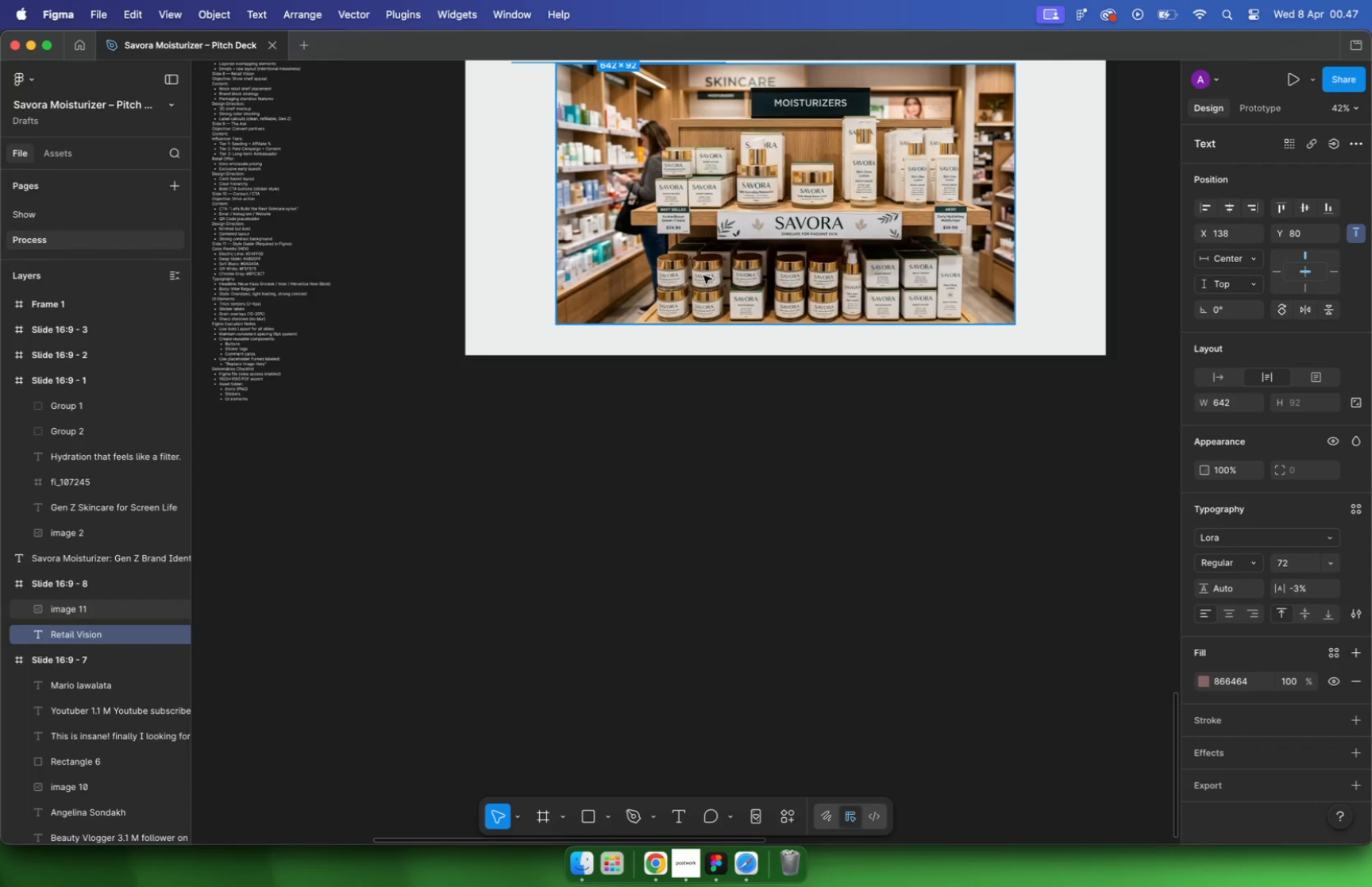 
hold_key(key=OptionLeft, duration=0.92)
 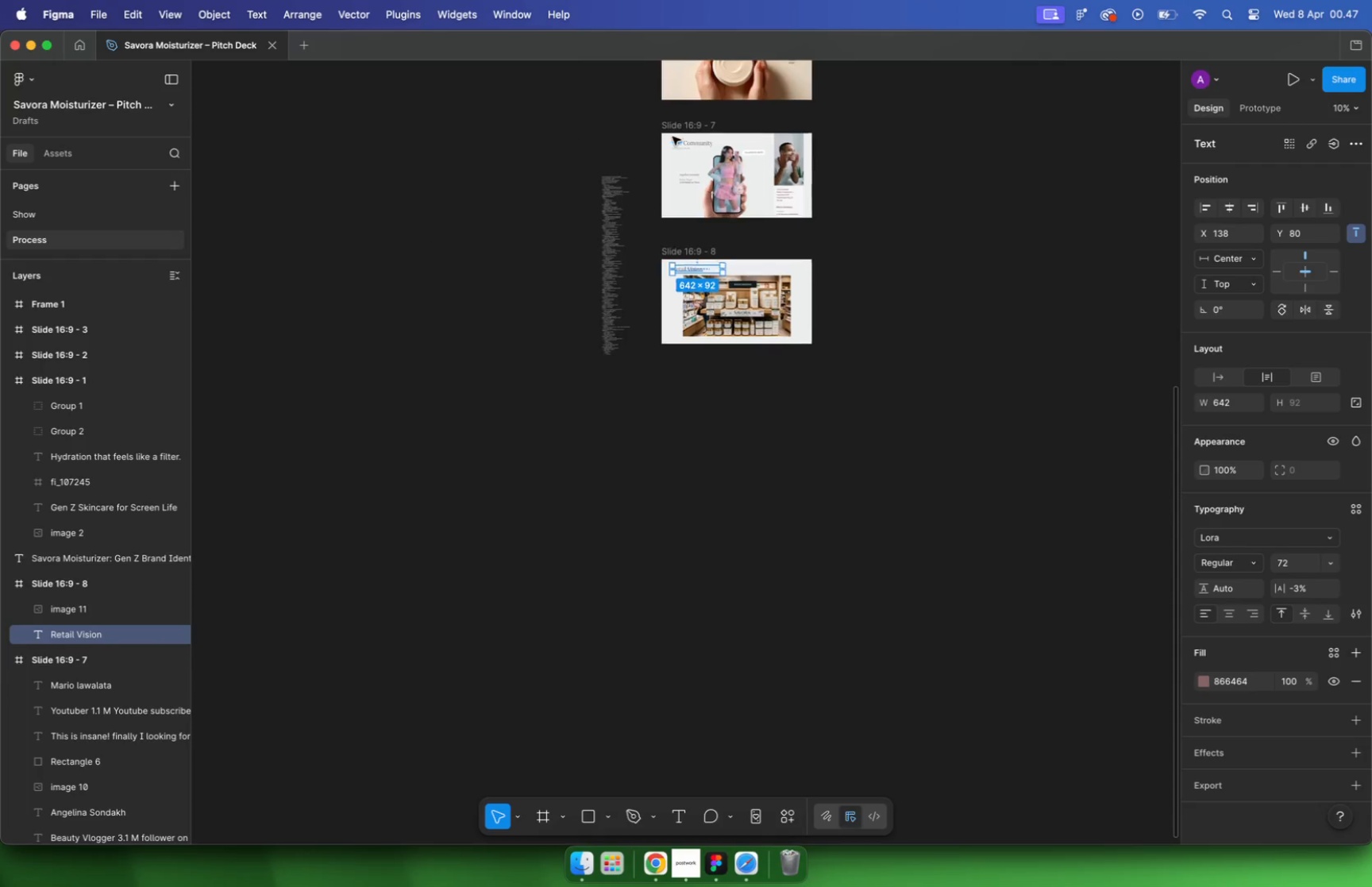 
hold_key(key=CommandLeft, duration=1.23)
scroll: coordinate [690, 159], scroll_direction: up, amount: 5.0
 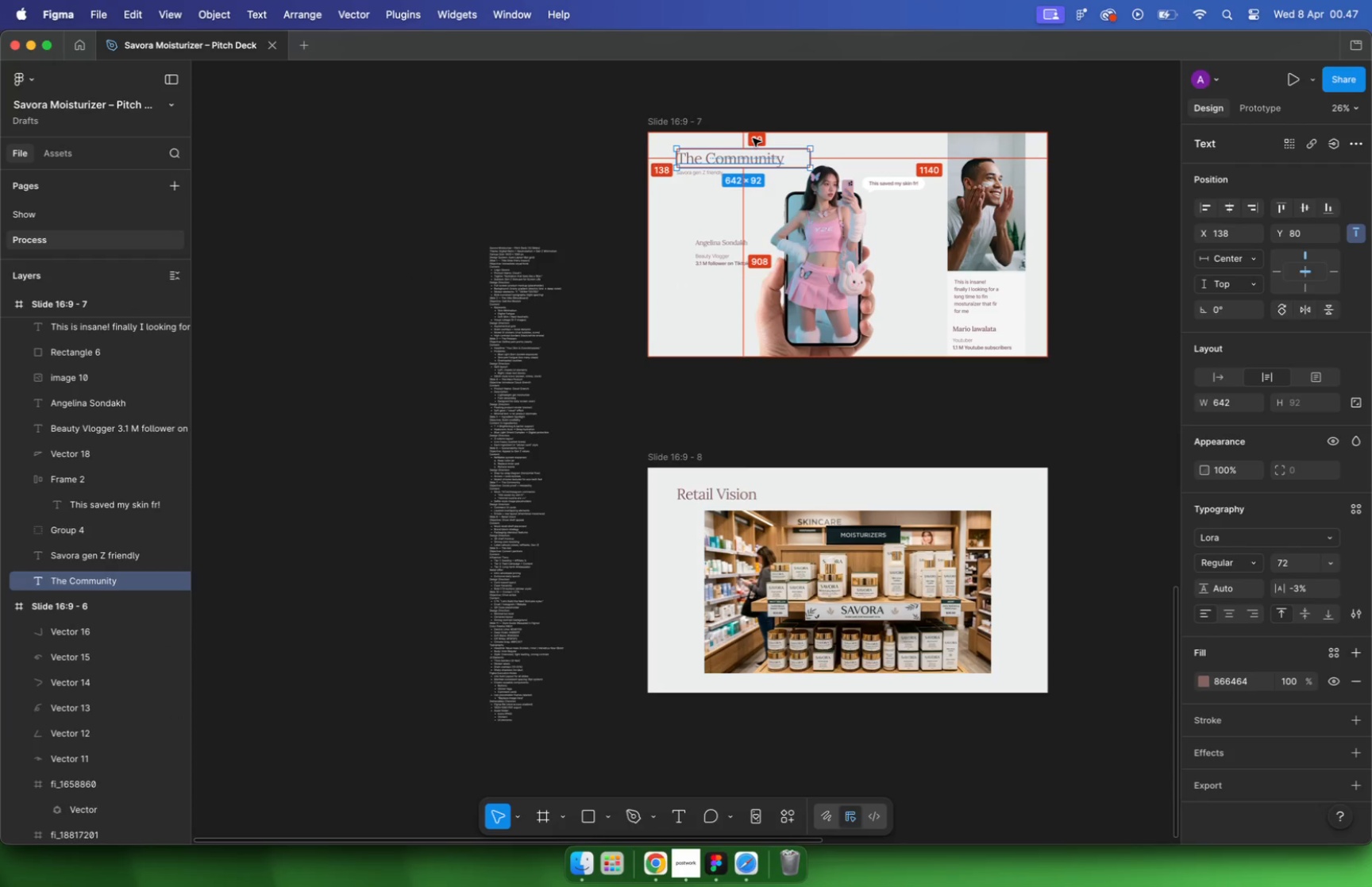 
left_click([705, 124])
 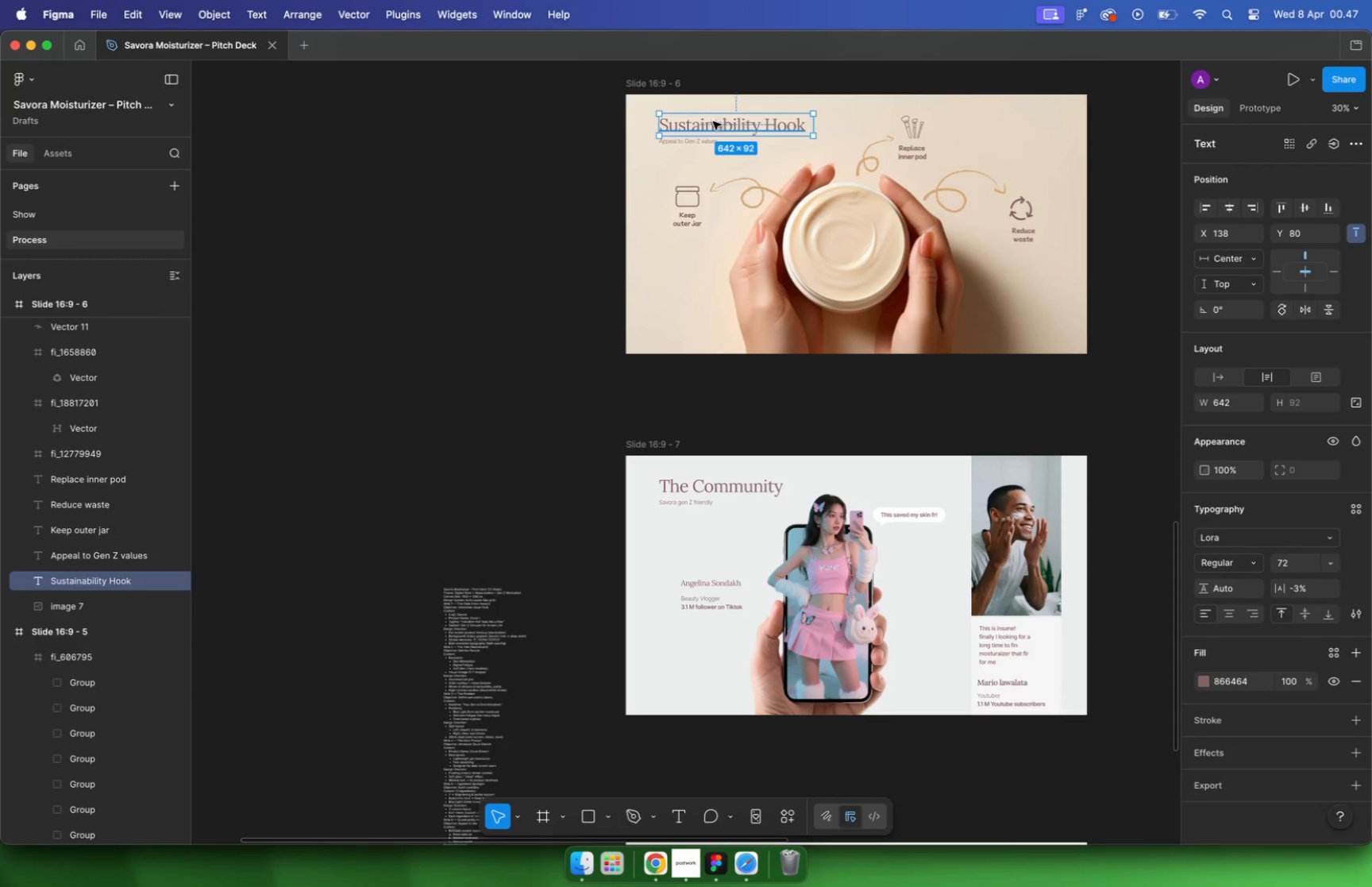 
hold_key(key=OptionLeft, duration=1.0)
 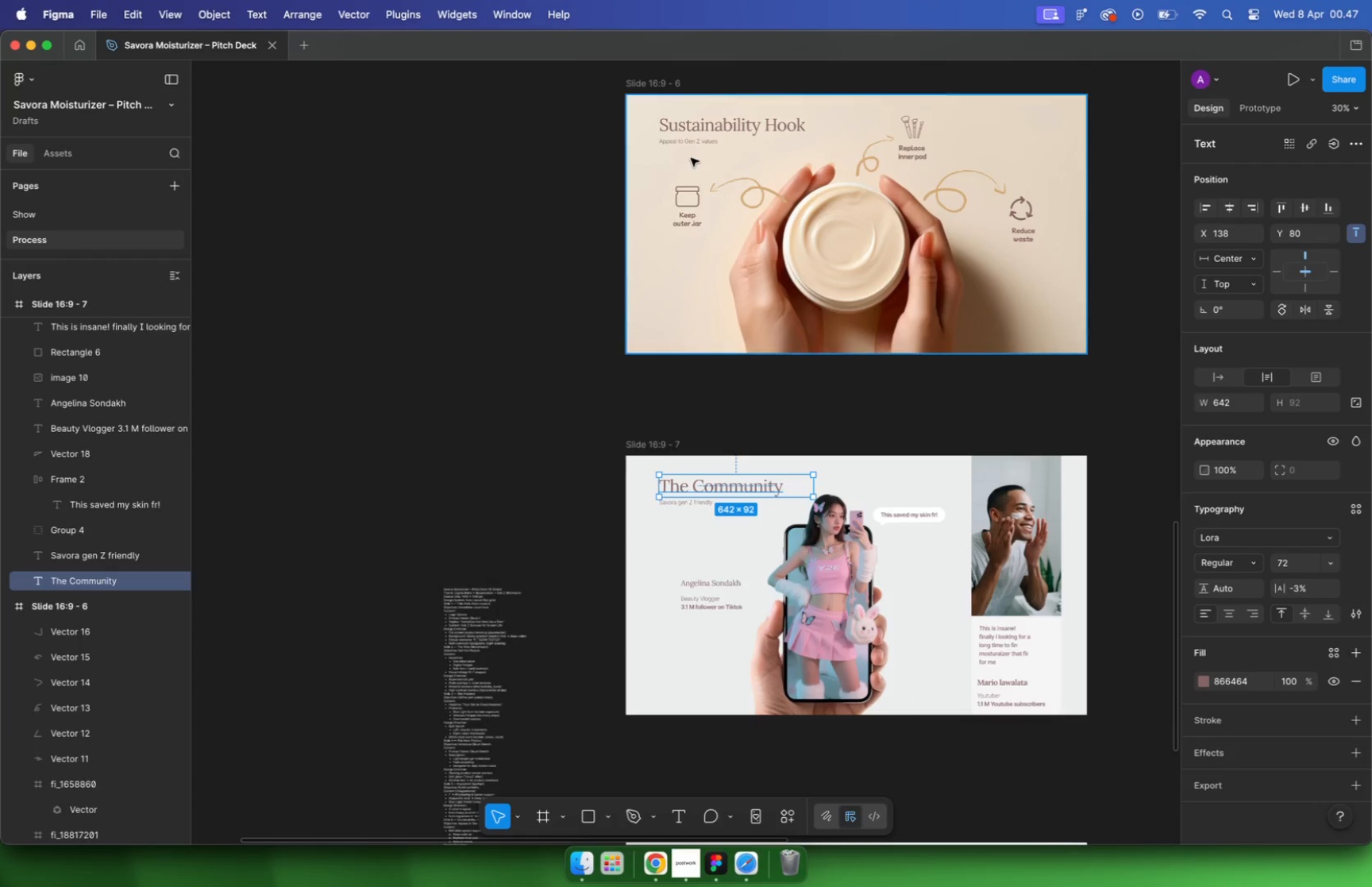 
scroll: coordinate [792, 344], scroll_direction: down, amount: 26.0
 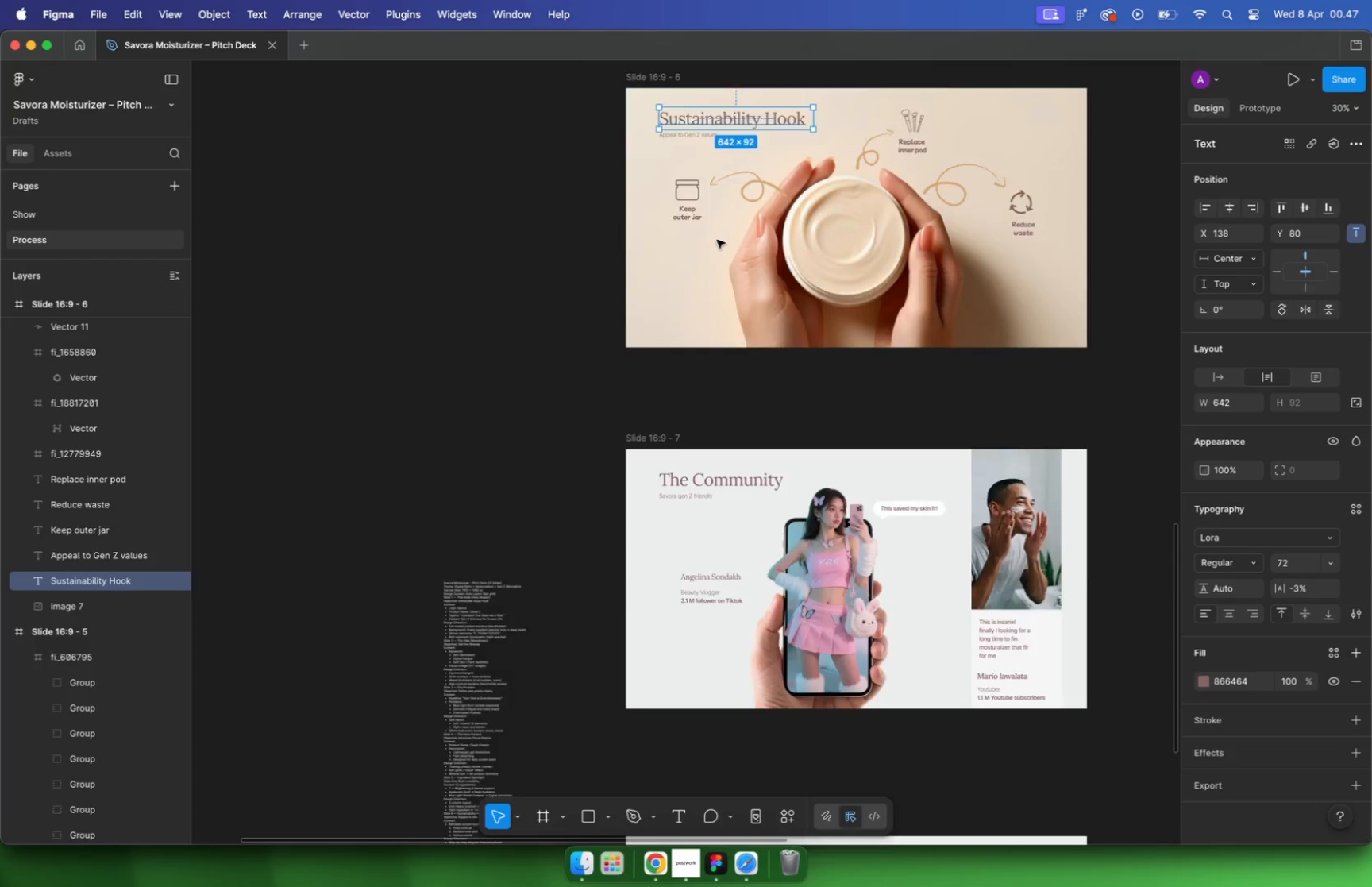 
left_click([847, 341])
 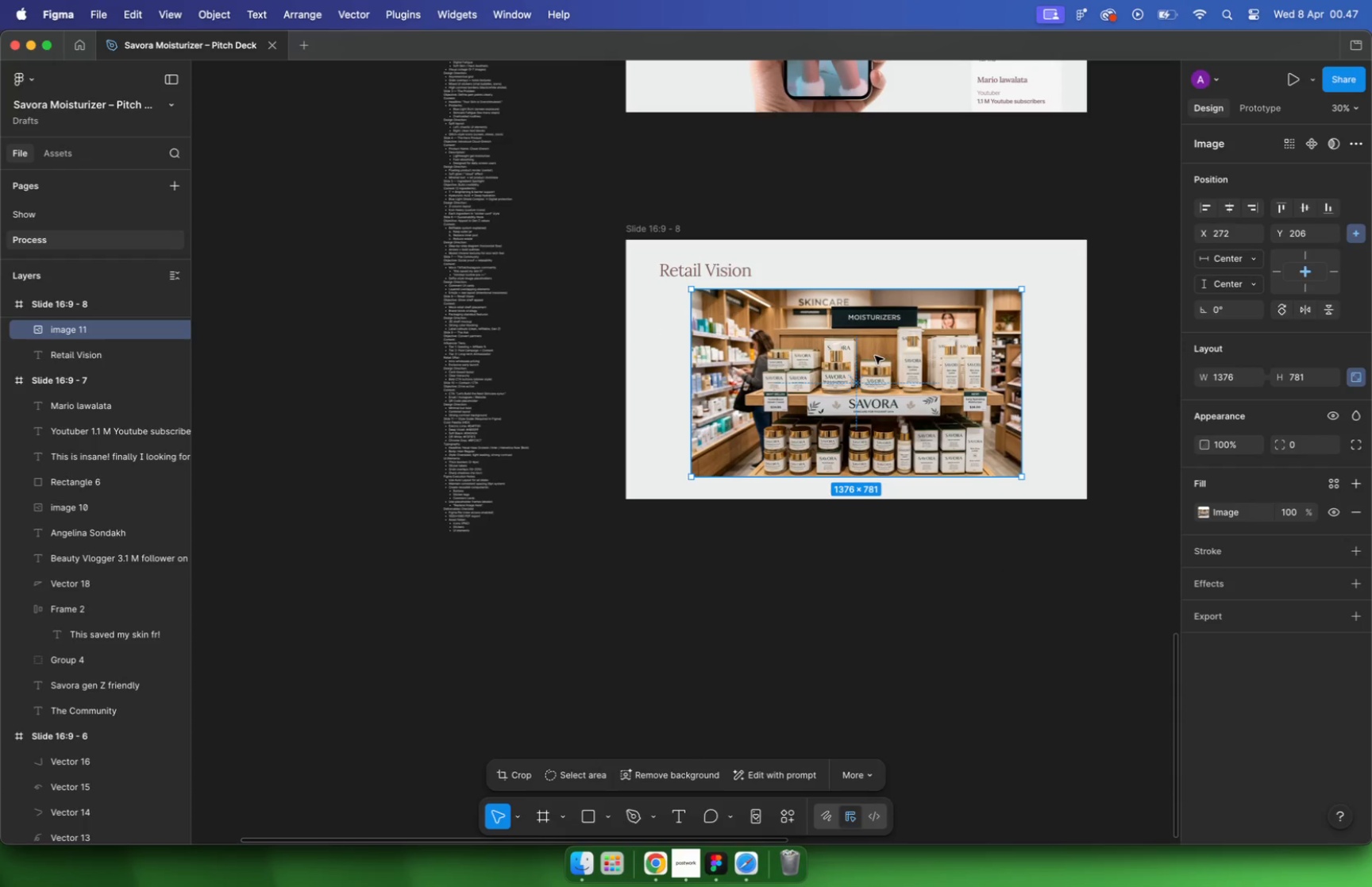 
left_click_drag(start_coordinate=[875, 352], to_coordinate=[875, 356])
 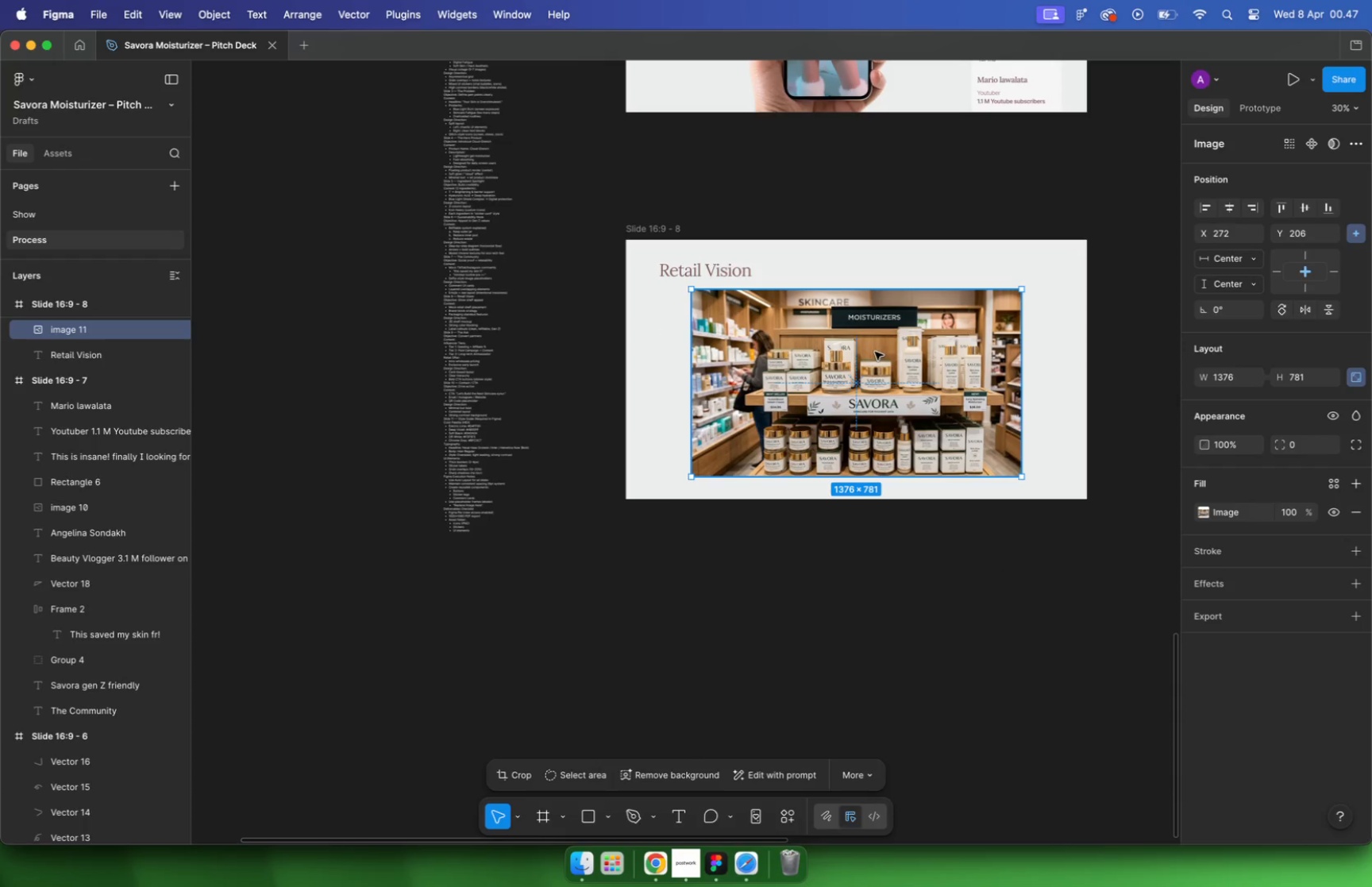 
hold_key(key=ShiftLeft, duration=1.5)
 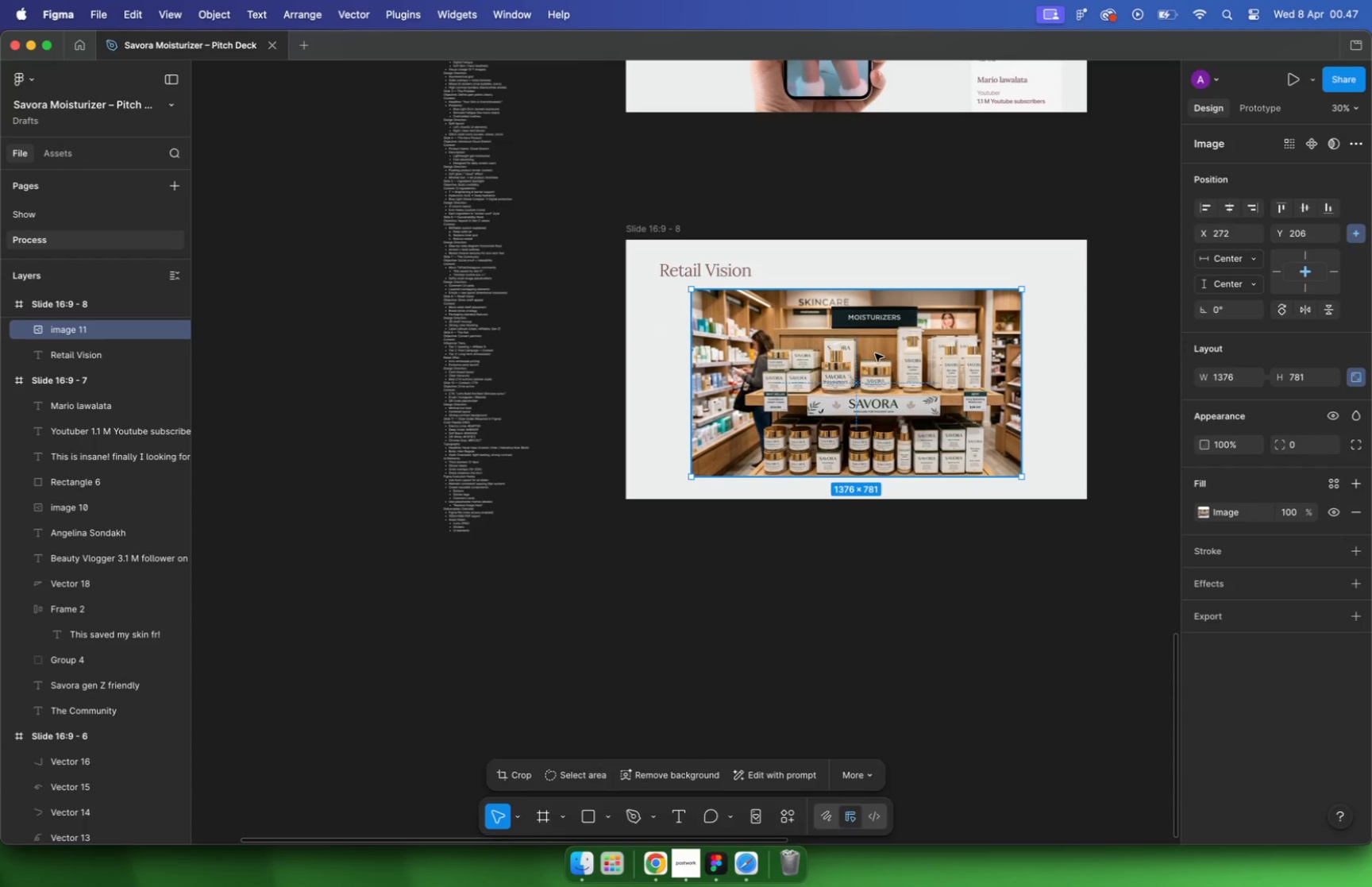 
left_click([821, 583])
 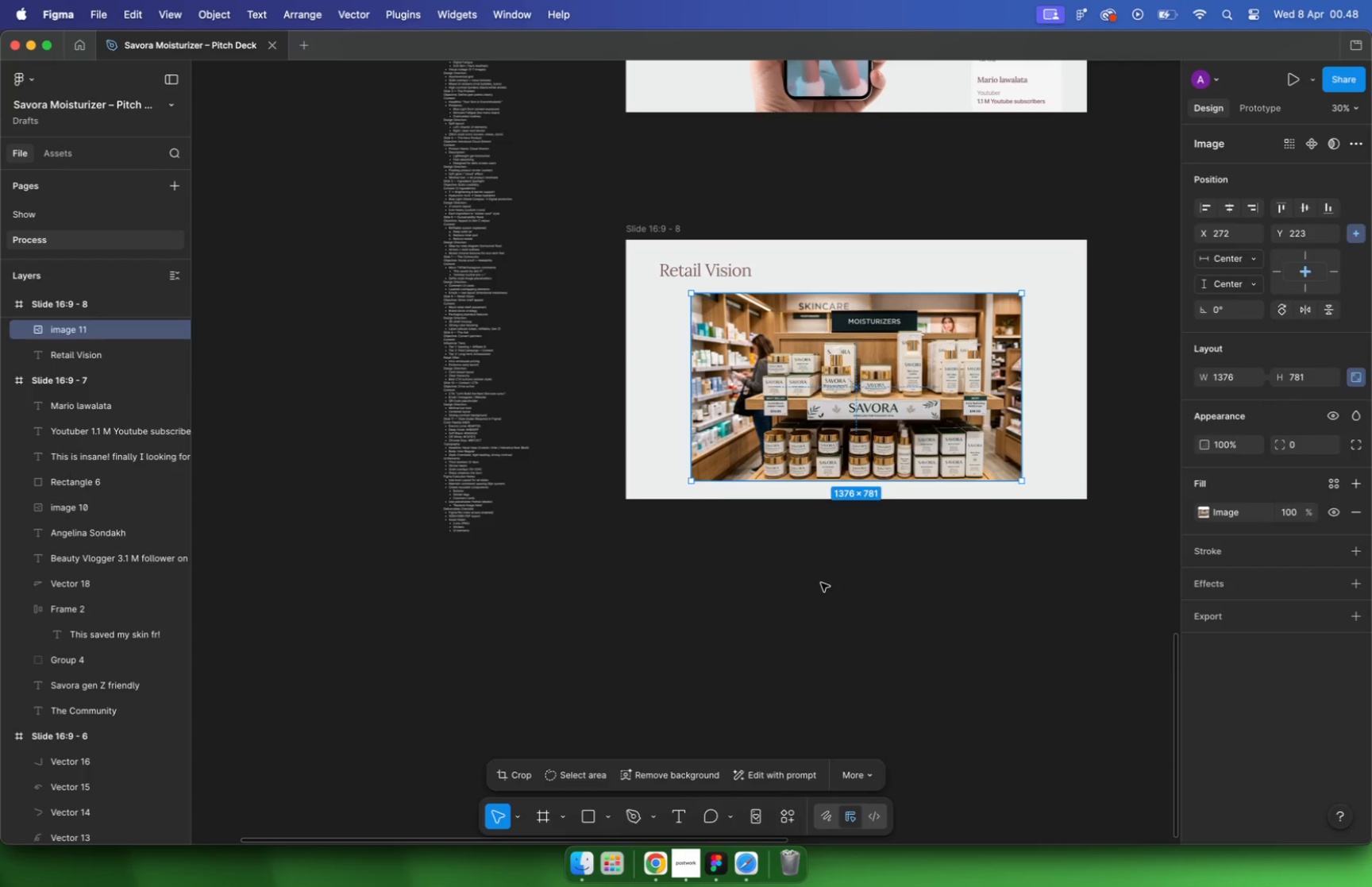 
hold_key(key=CommandLeft, duration=1.12)
scroll: coordinate [826, 500], scroll_direction: up, amount: 5.0
 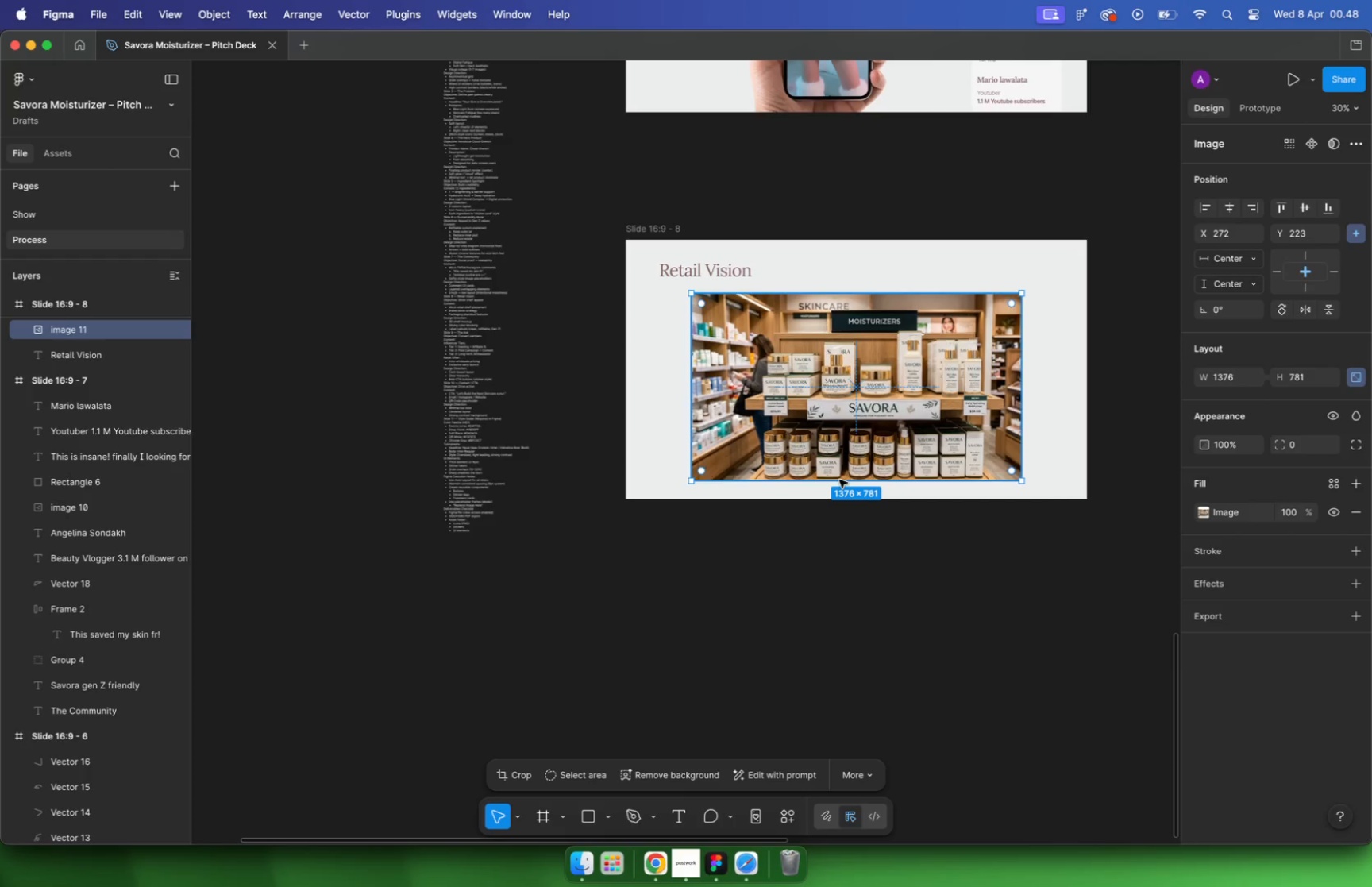 
hold_key(key=CommandLeft, duration=2.08)
scroll: coordinate [784, 345], scroll_direction: down, amount: 10.0
 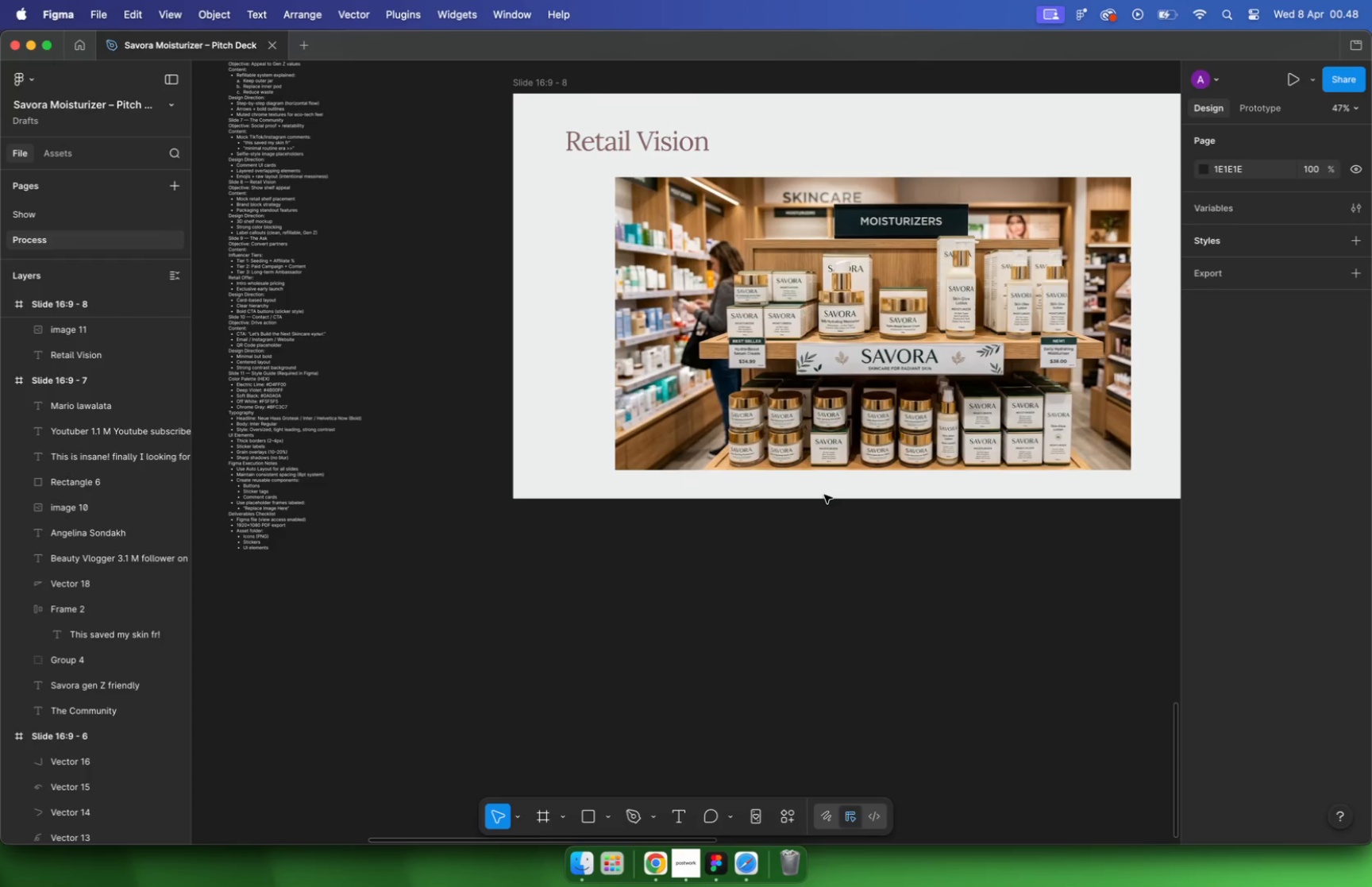 
hold_key(key=CommandLeft, duration=1.04)
scroll: coordinate [762, 452], scroll_direction: down, amount: 6.0
 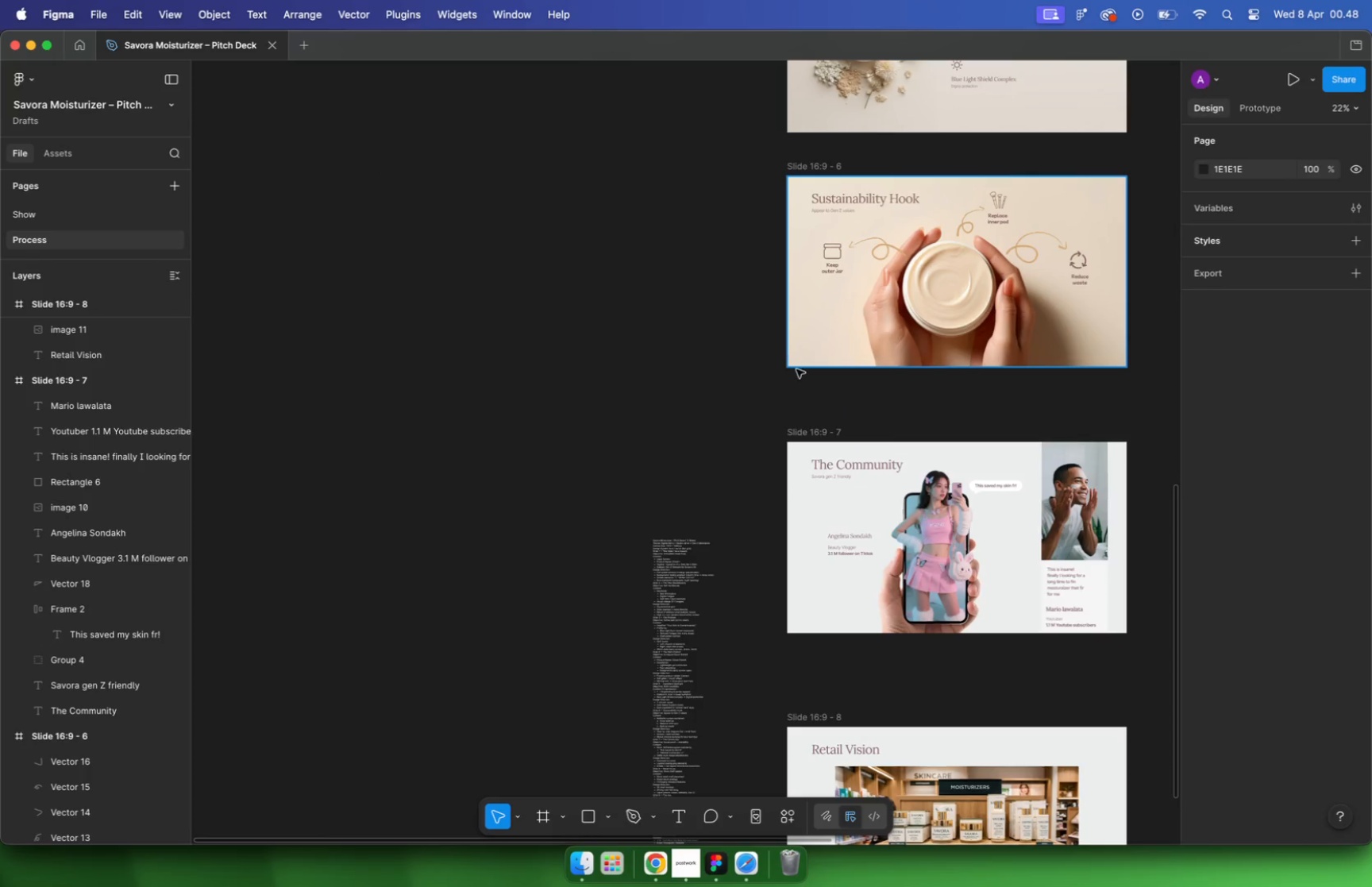 
key(Meta+CommandLeft)
 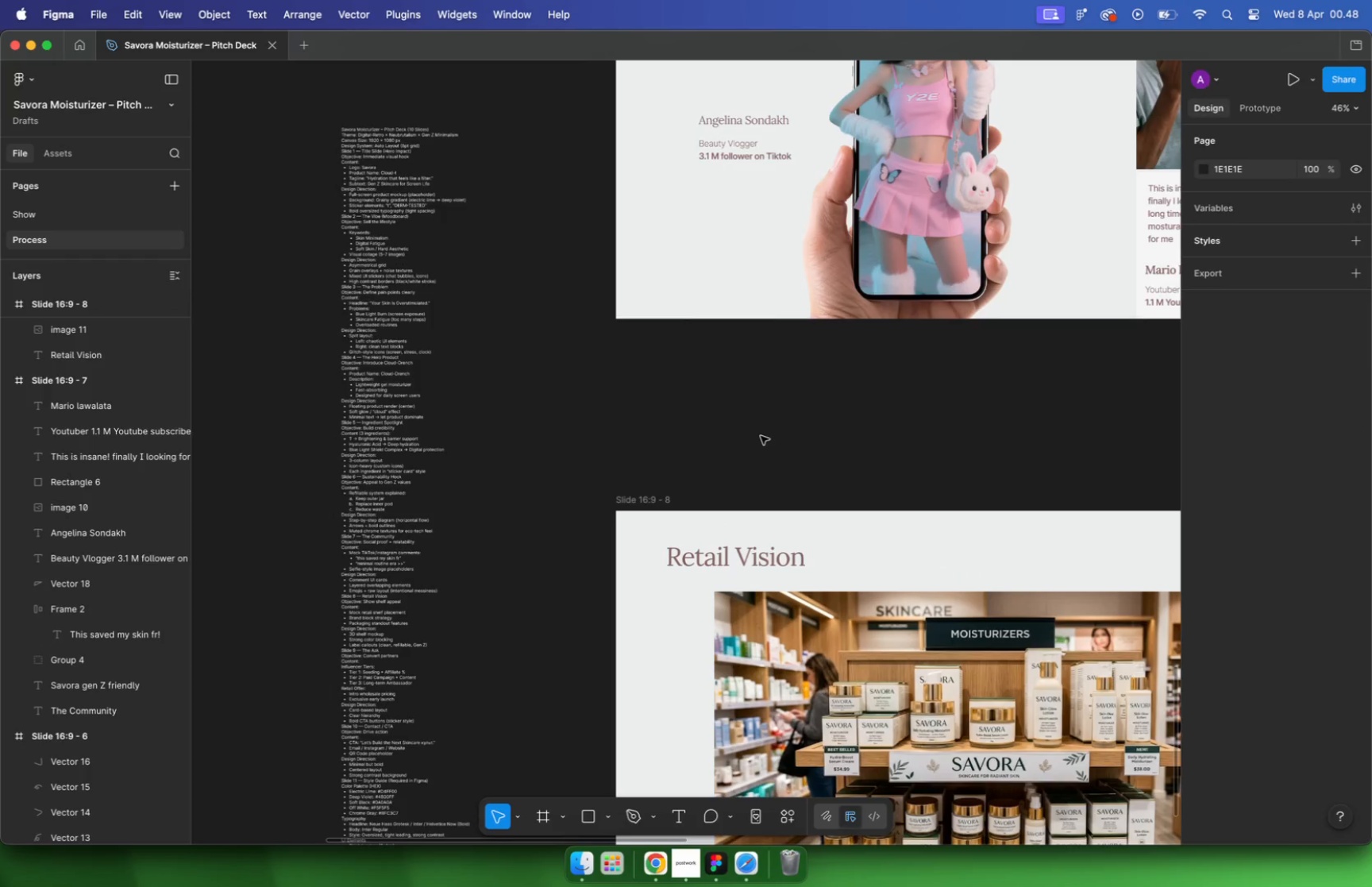 
scroll: coordinate [761, 437], scroll_direction: up, amount: 16.0
 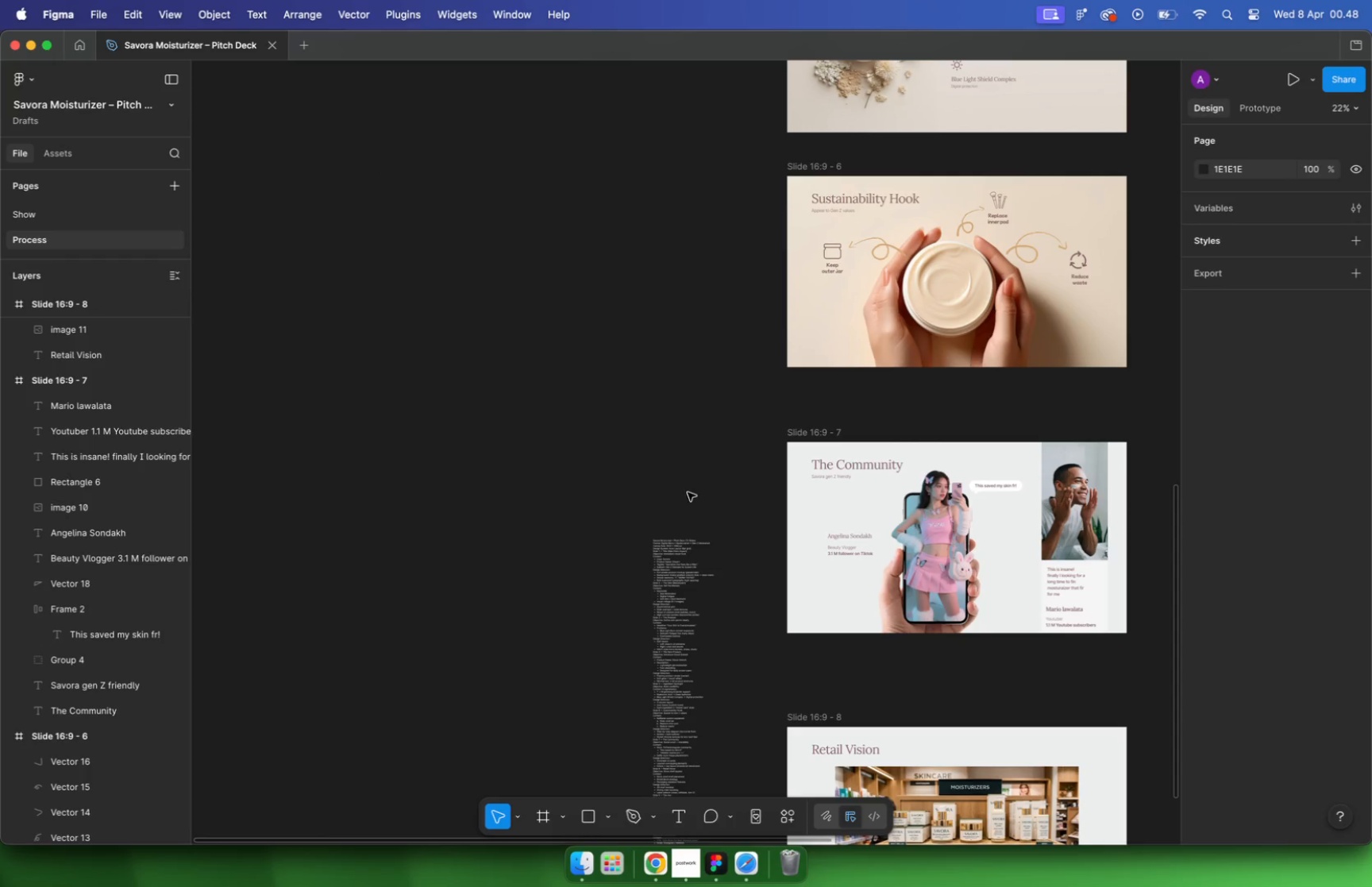 
hold_key(key=CommandLeft, duration=1.13)
scroll: coordinate [564, 445], scroll_direction: up, amount: 6.0
 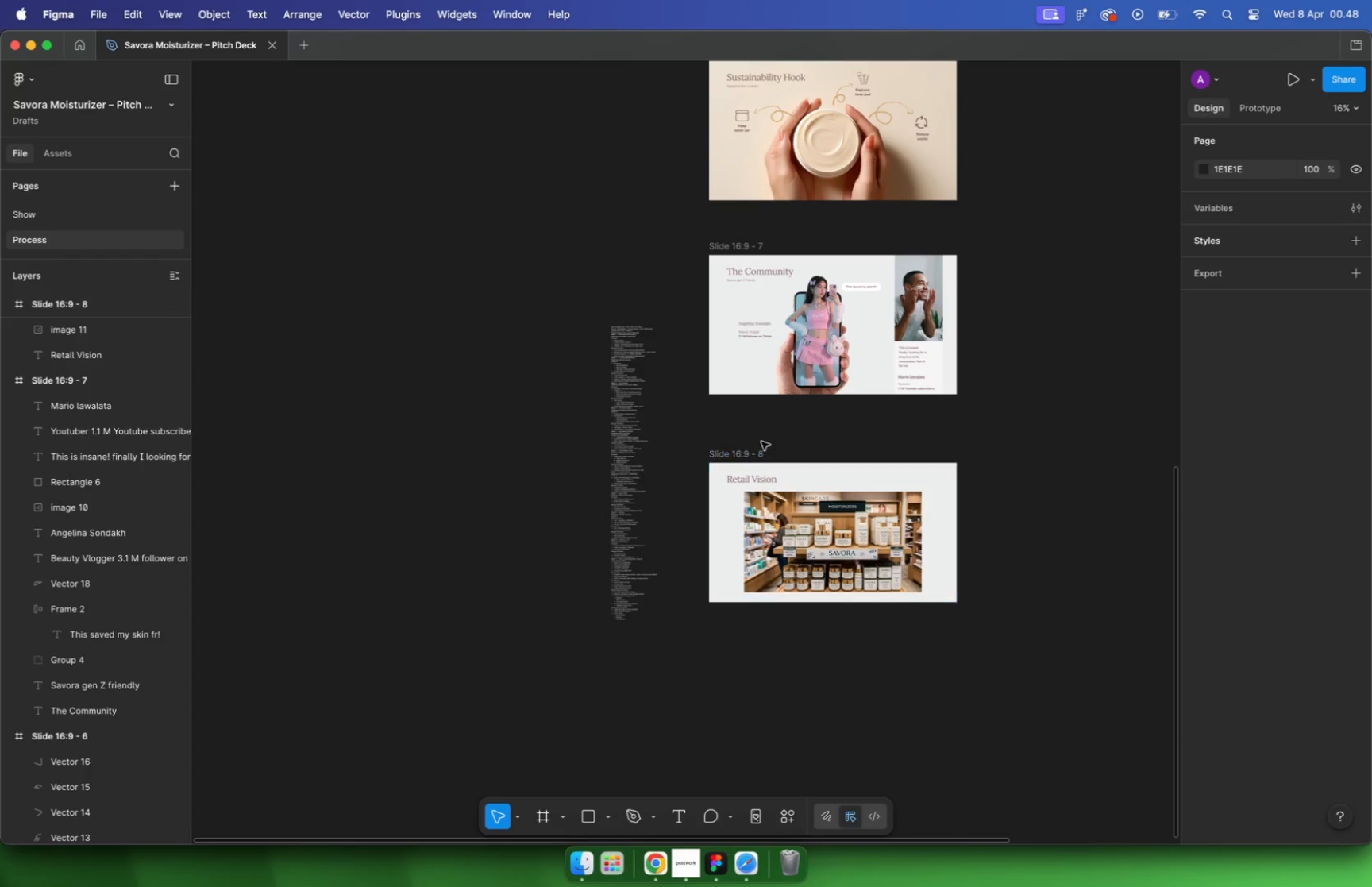 
scroll: coordinate [349, 403], scroll_direction: down, amount: 10.0
 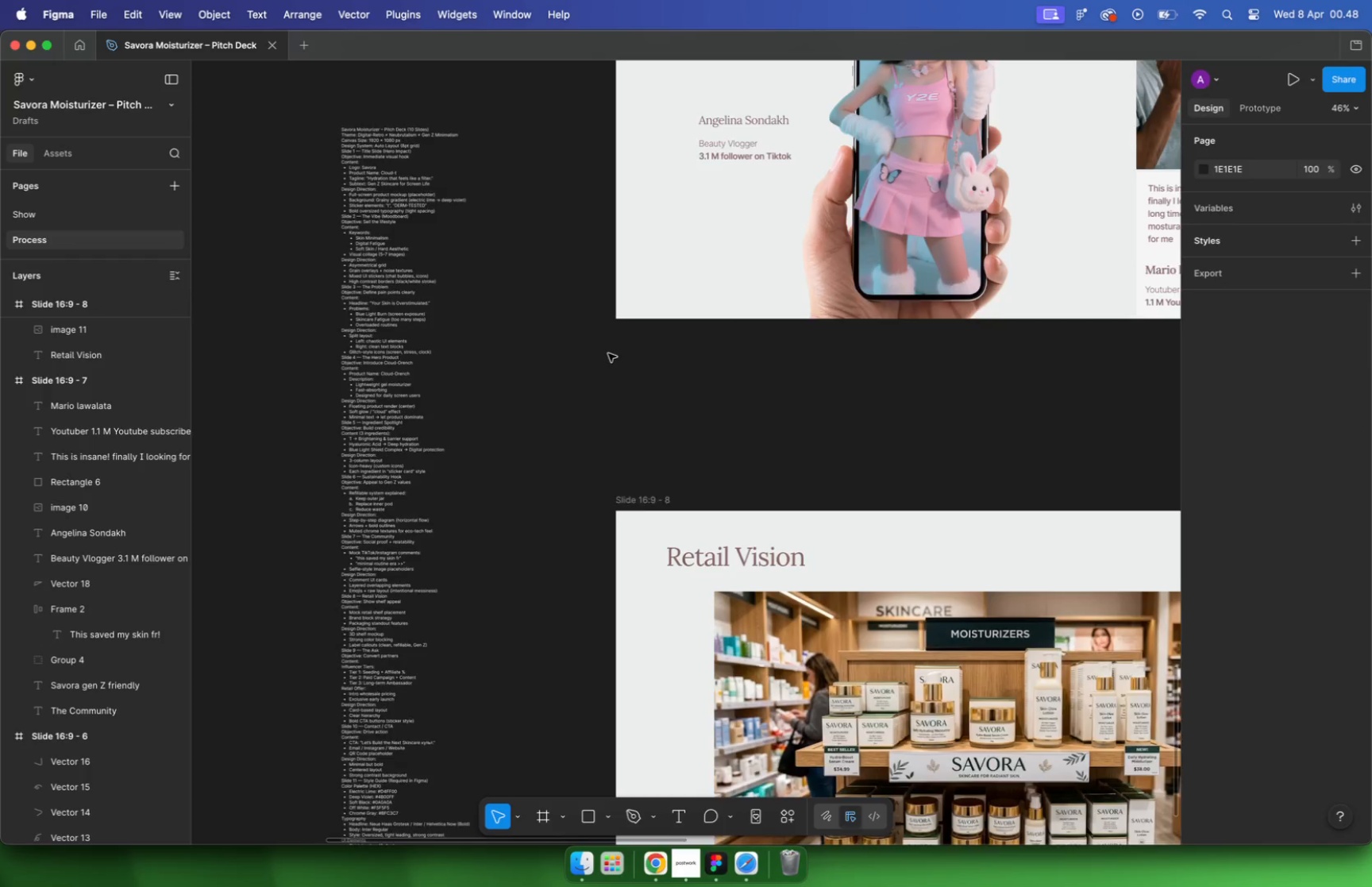 
hold_key(key=CommandLeft, duration=1.58)
scroll: coordinate [461, 328], scroll_direction: up, amount: 24.0
 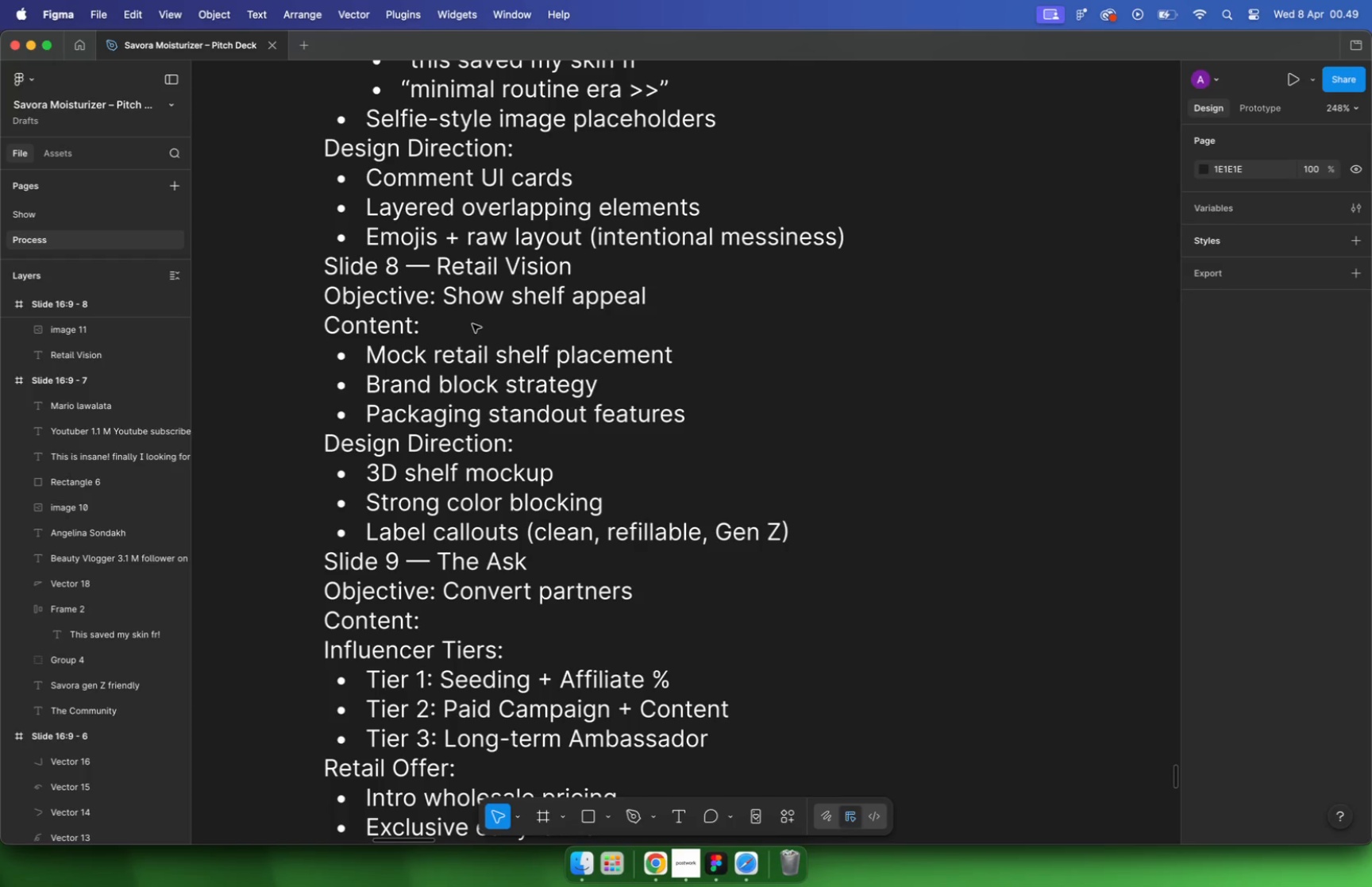 
wait(62.64)
 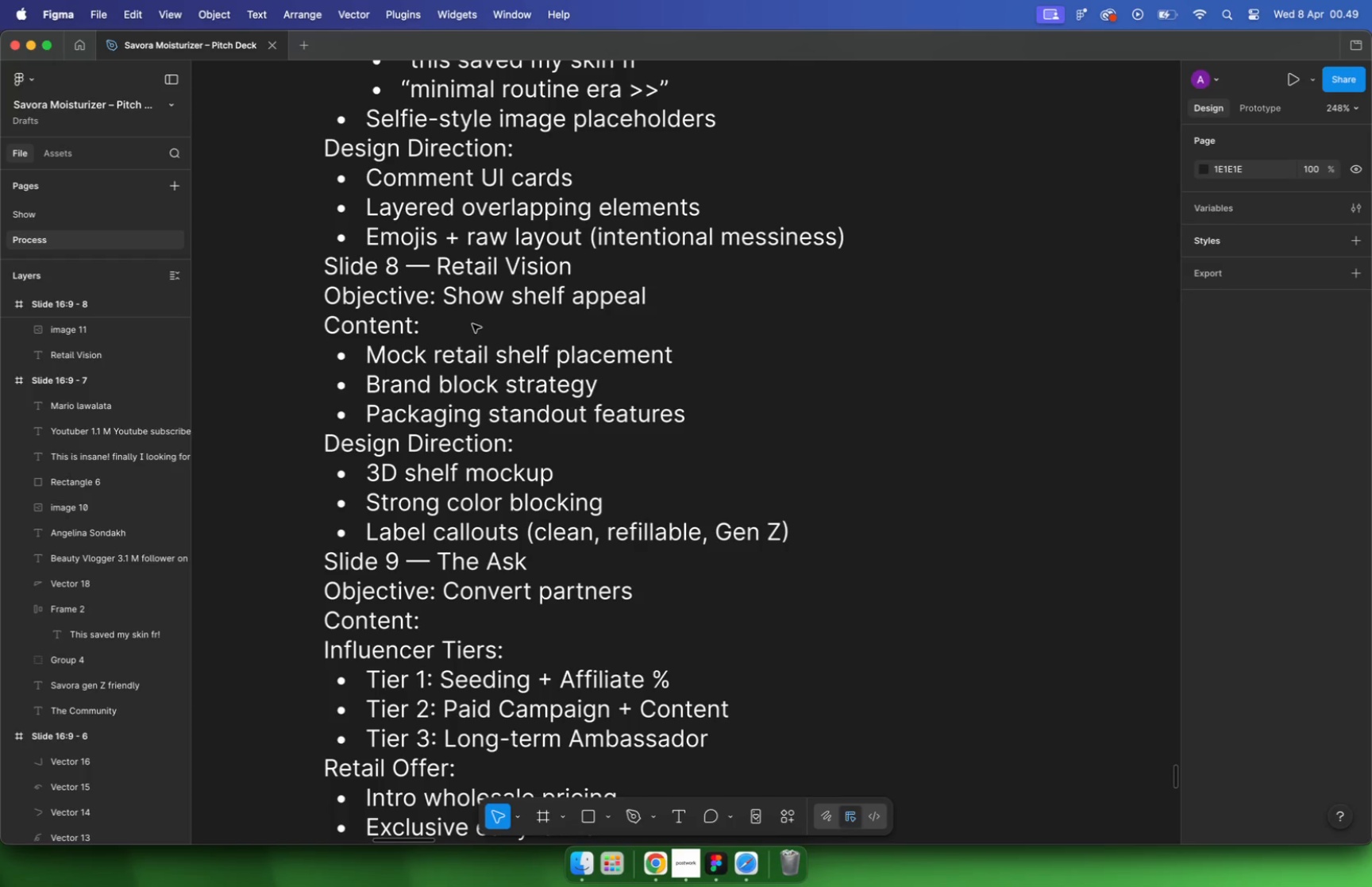 
hold_key(key=CommandLeft, duration=2.51)
scroll: coordinate [572, 514], scroll_direction: down, amount: 1.0
 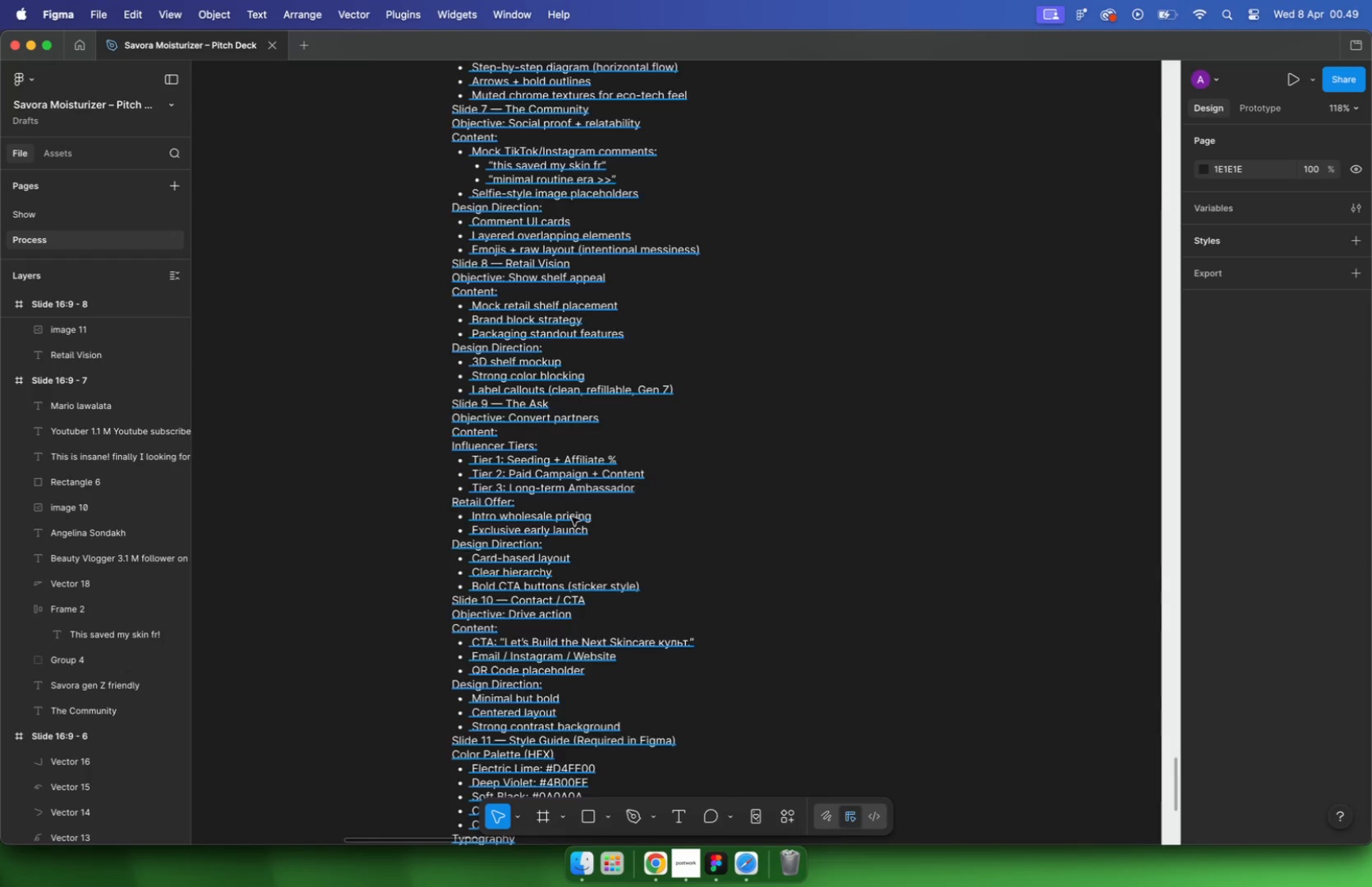 
hold_key(key=CommandLeft, duration=0.47)
scroll: coordinate [607, 399], scroll_direction: none, amount: 0.0
 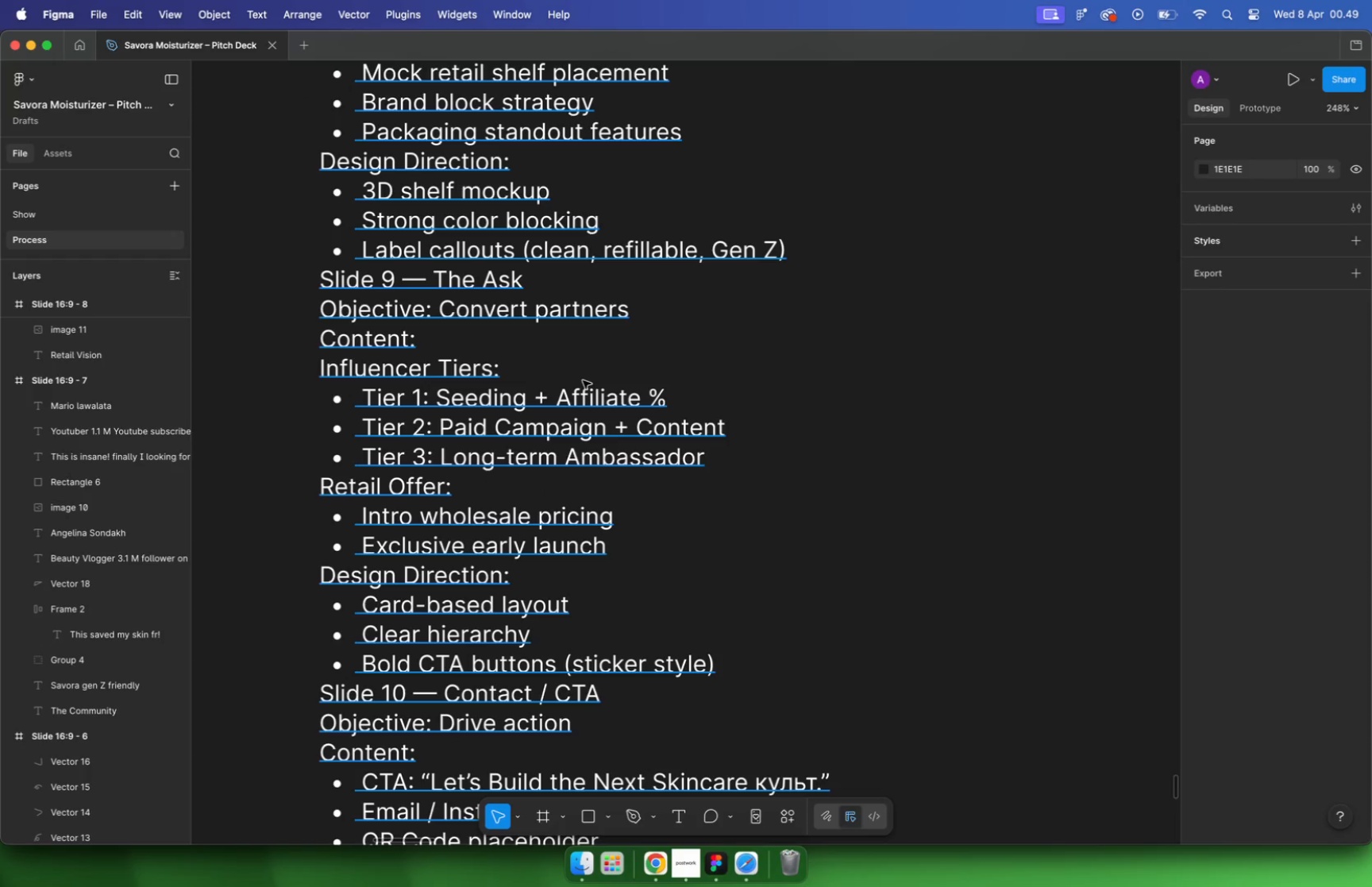 
hold_key(key=OptionLeft, duration=0.64)
scroll: coordinate [607, 399], scroll_direction: down, amount: 3.0
 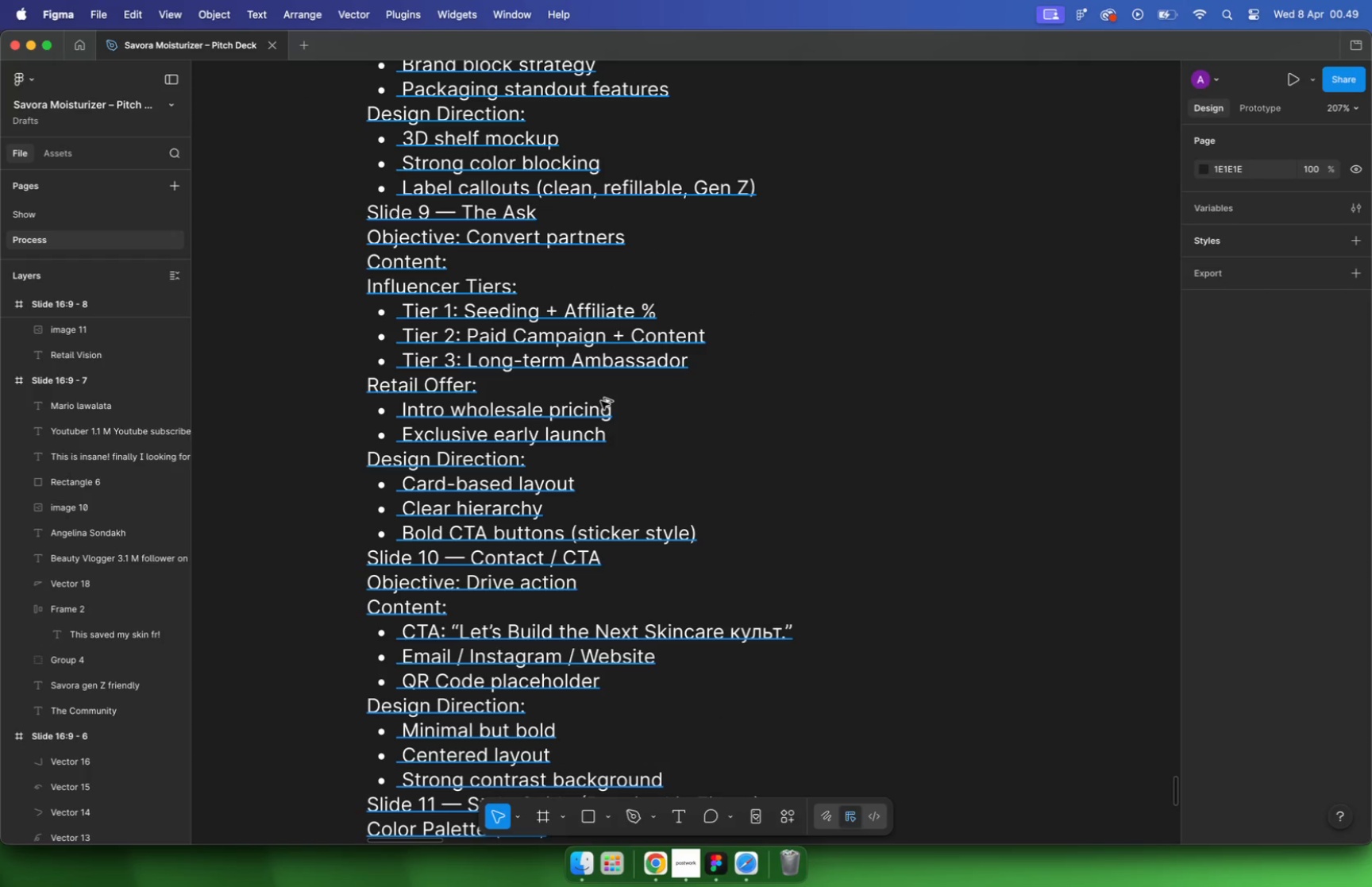 
hold_key(key=CommandLeft, duration=1.12)
scroll: coordinate [563, 229], scroll_direction: down, amount: 1.0
 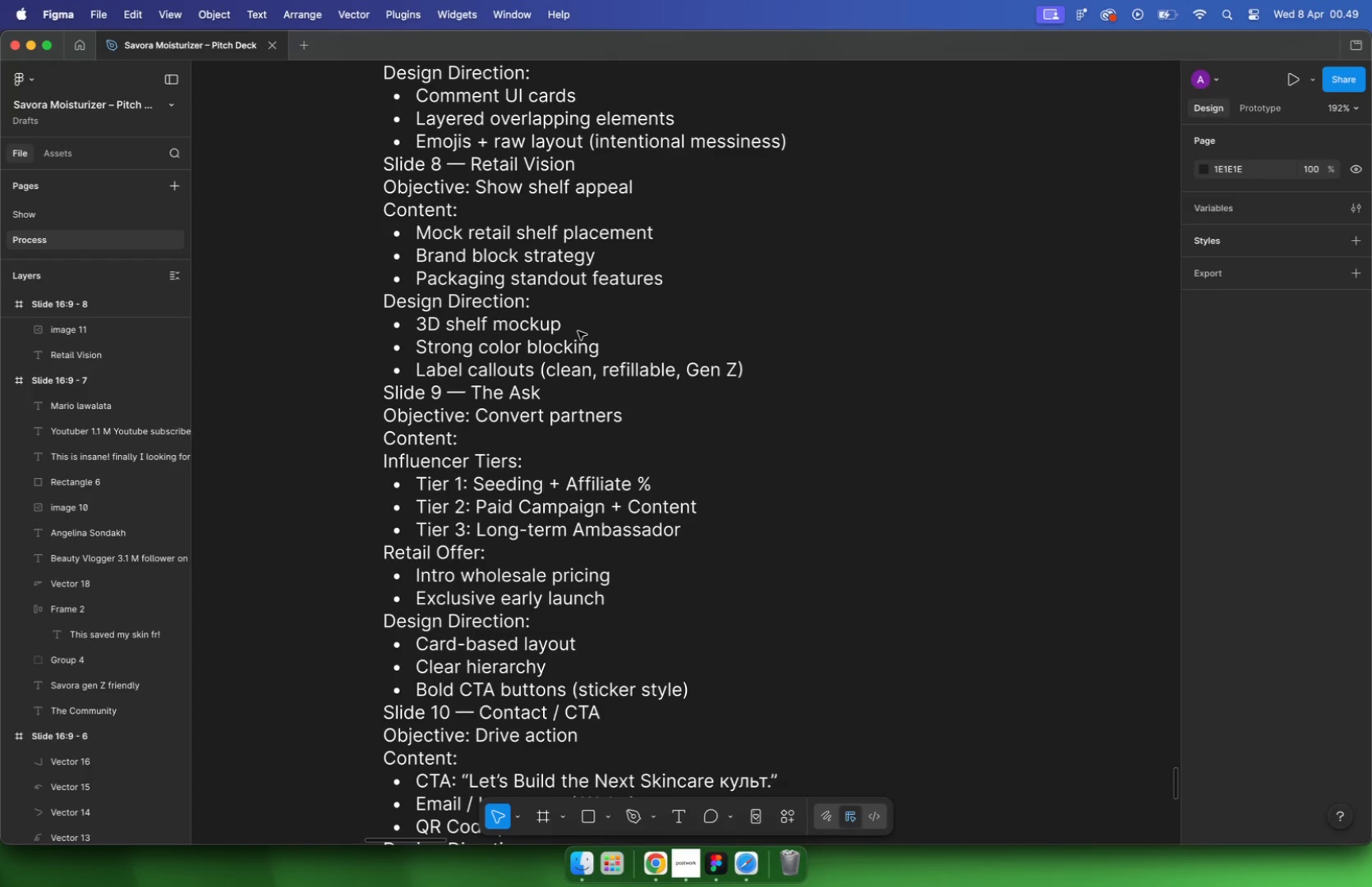 
wait(11.98)
 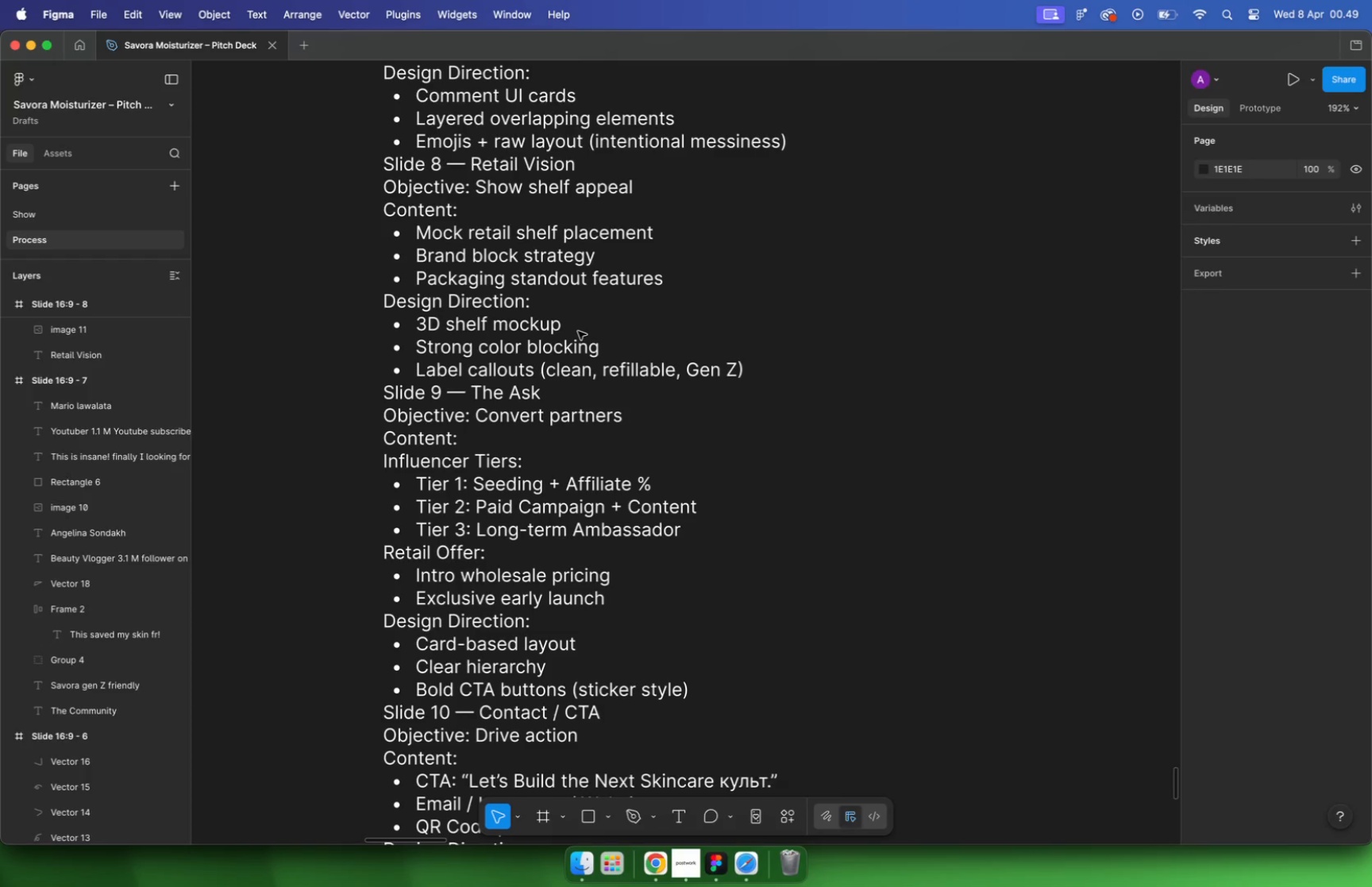 
double_click([488, 320])
 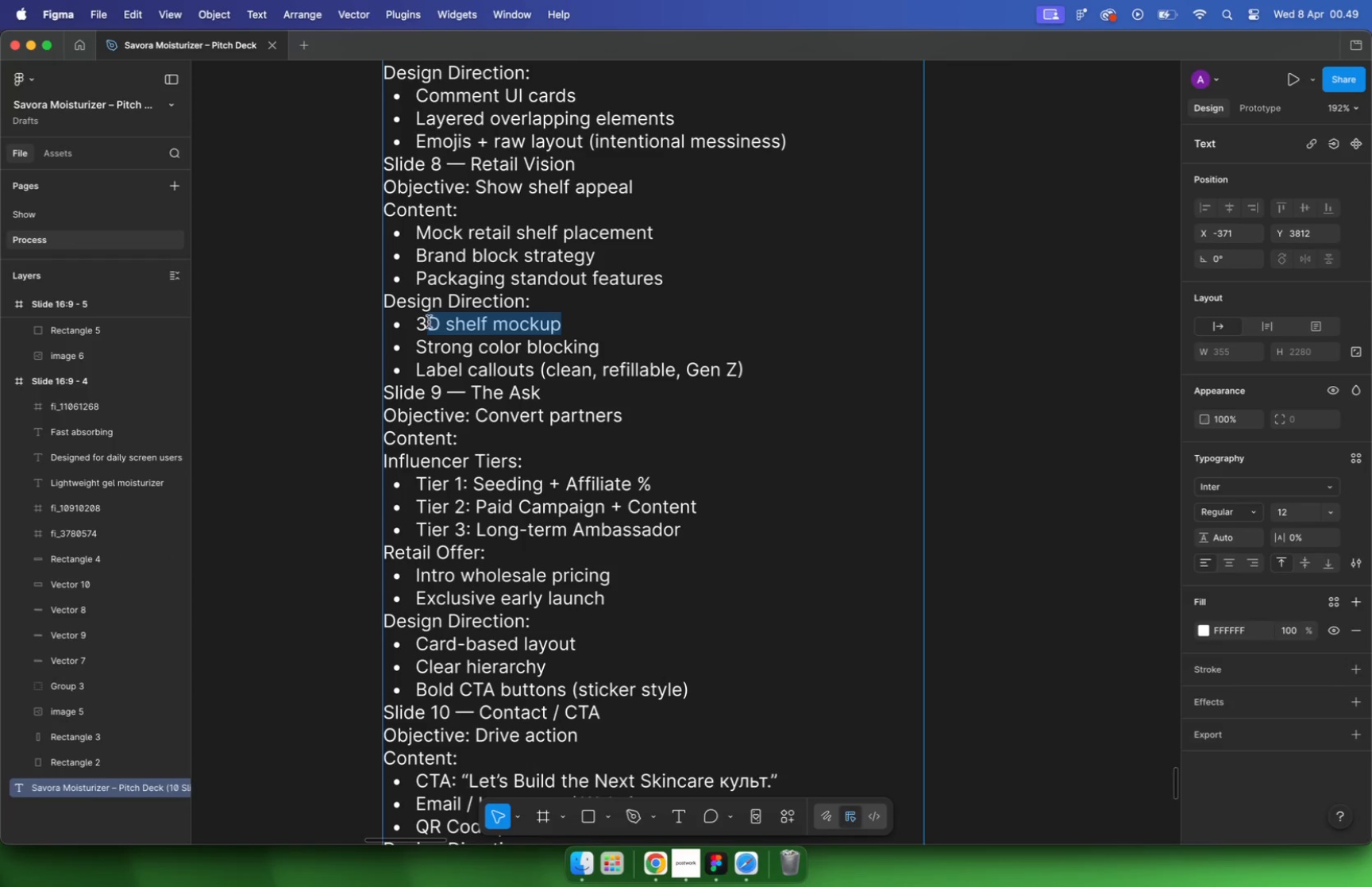 
left_click_drag(start_coordinate=[569, 322], to_coordinate=[418, 322])
 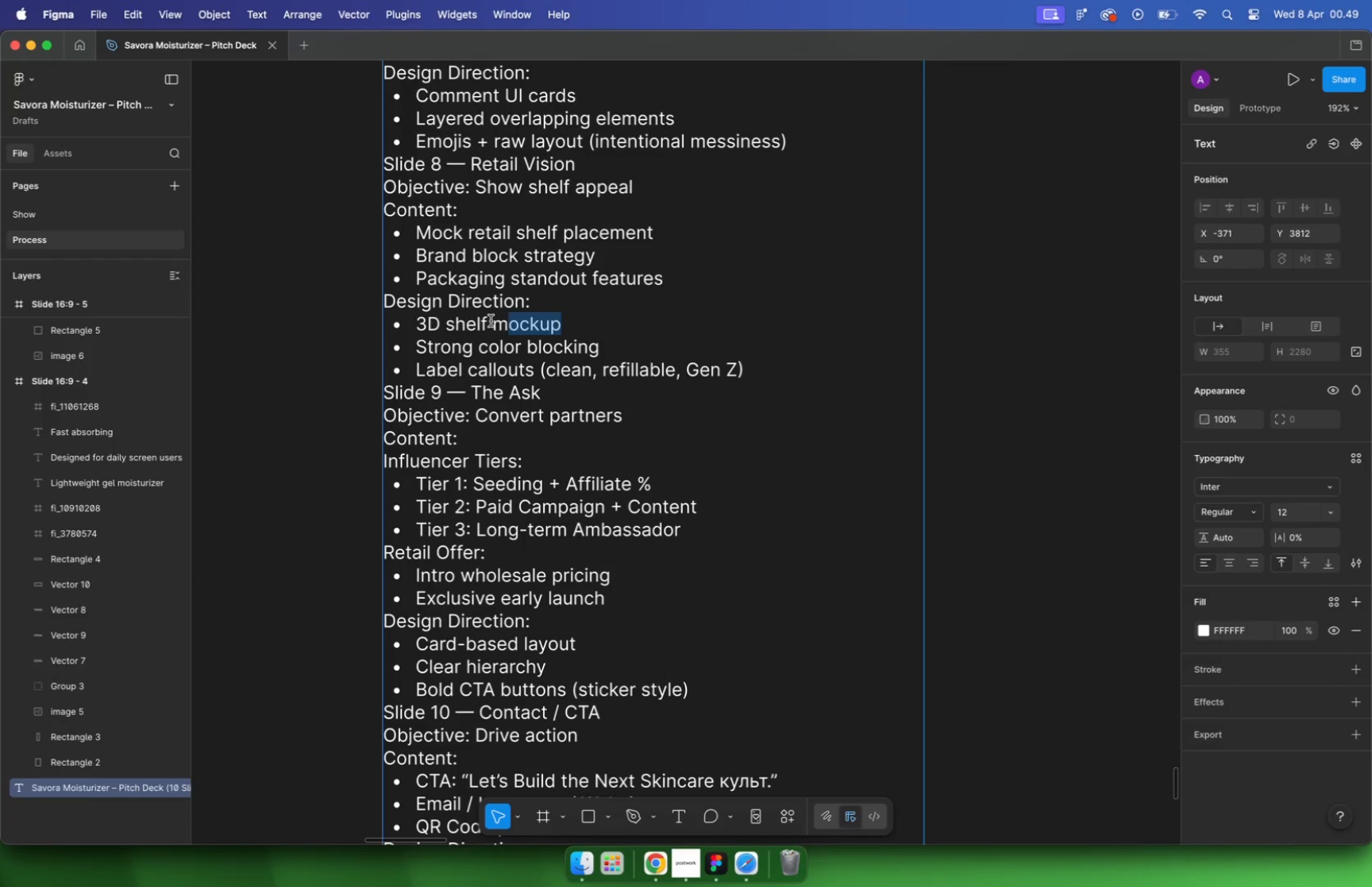 
hold_key(key=CommandLeft, duration=4.78)
scroll: coordinate [800, 355], scroll_direction: down, amount: 32.0
 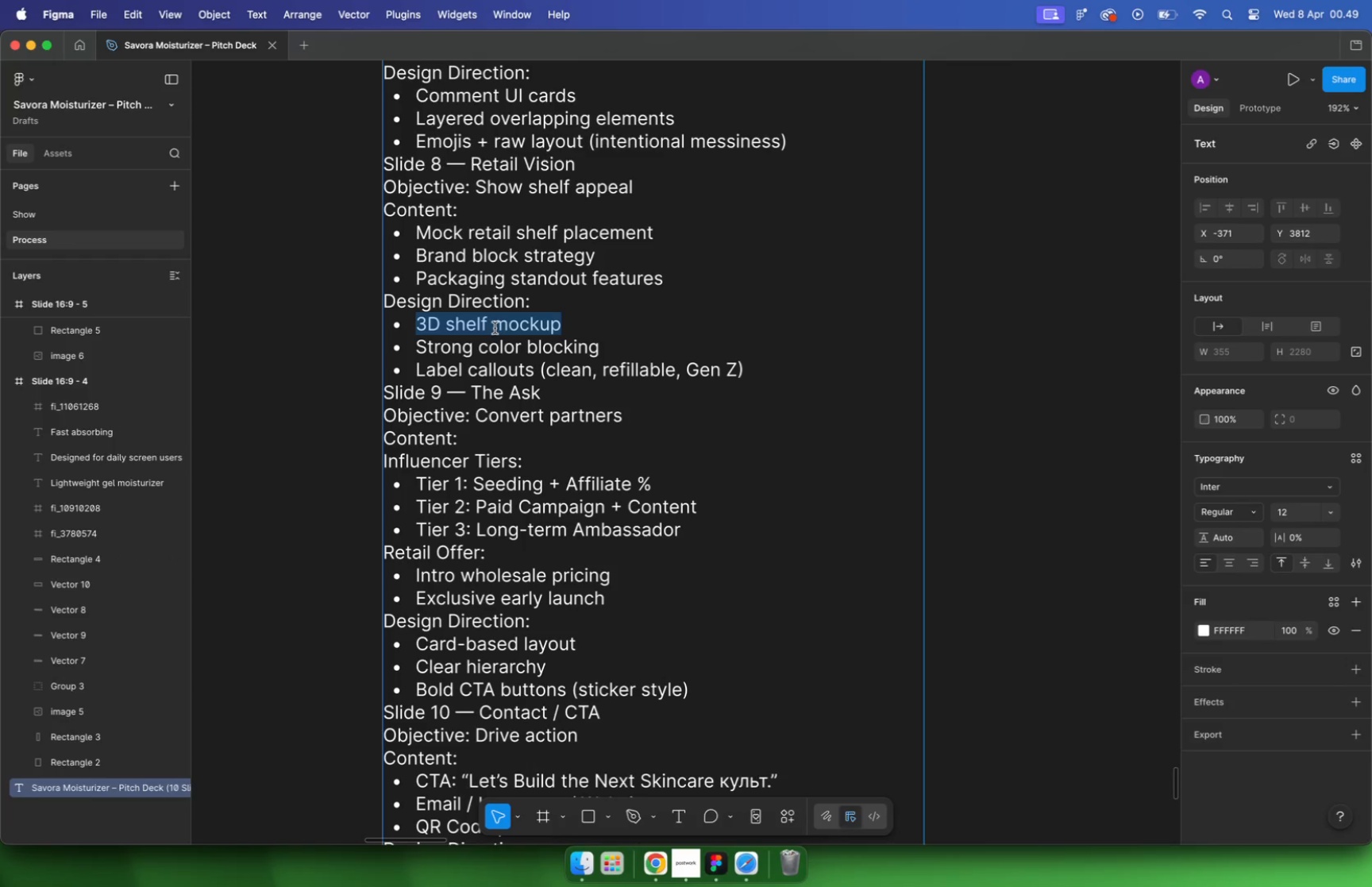 
scroll: coordinate [1106, 390], scroll_direction: up, amount: 13.0
 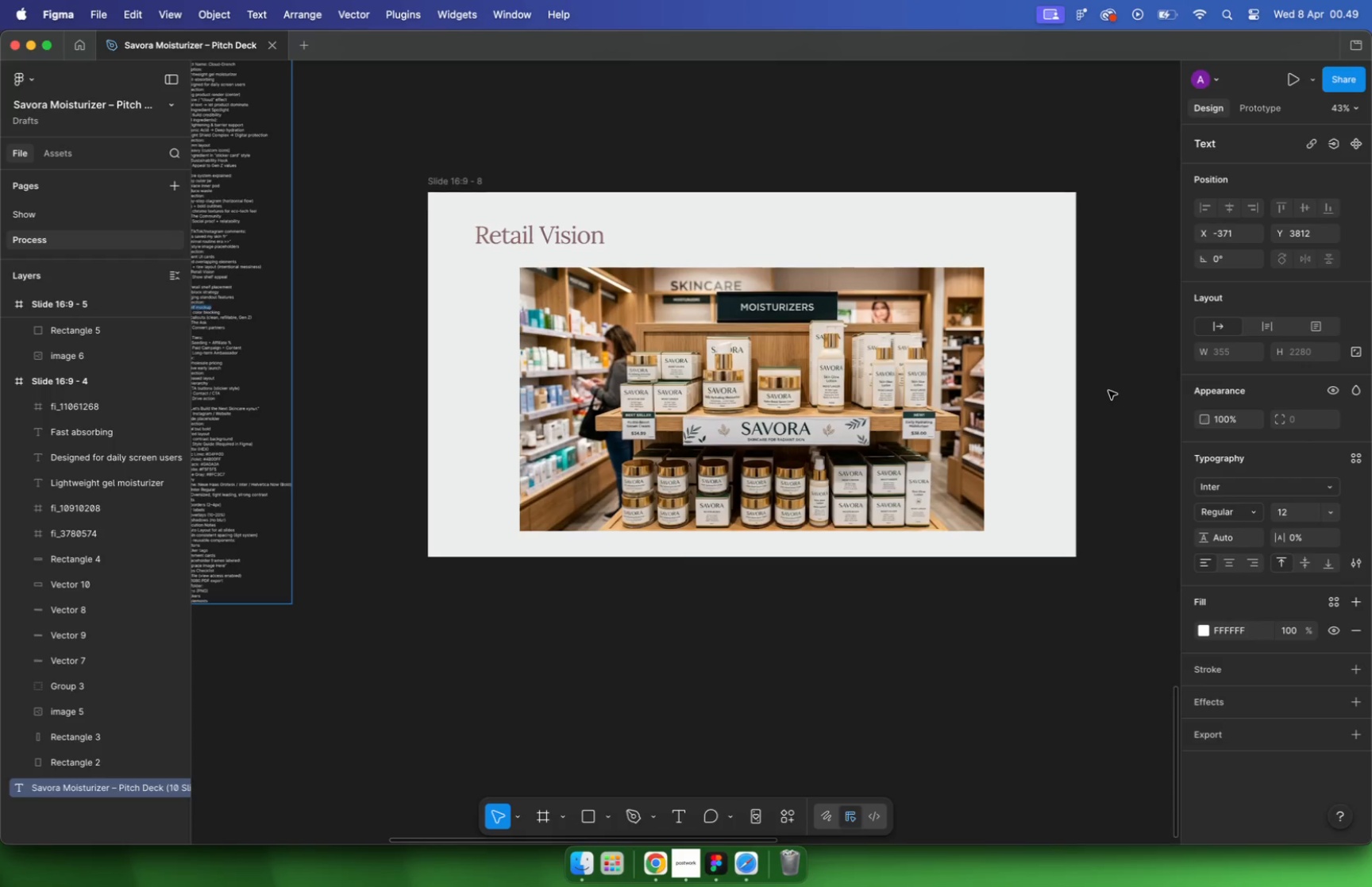 
scroll: coordinate [703, 254], scroll_direction: down, amount: 10.0
 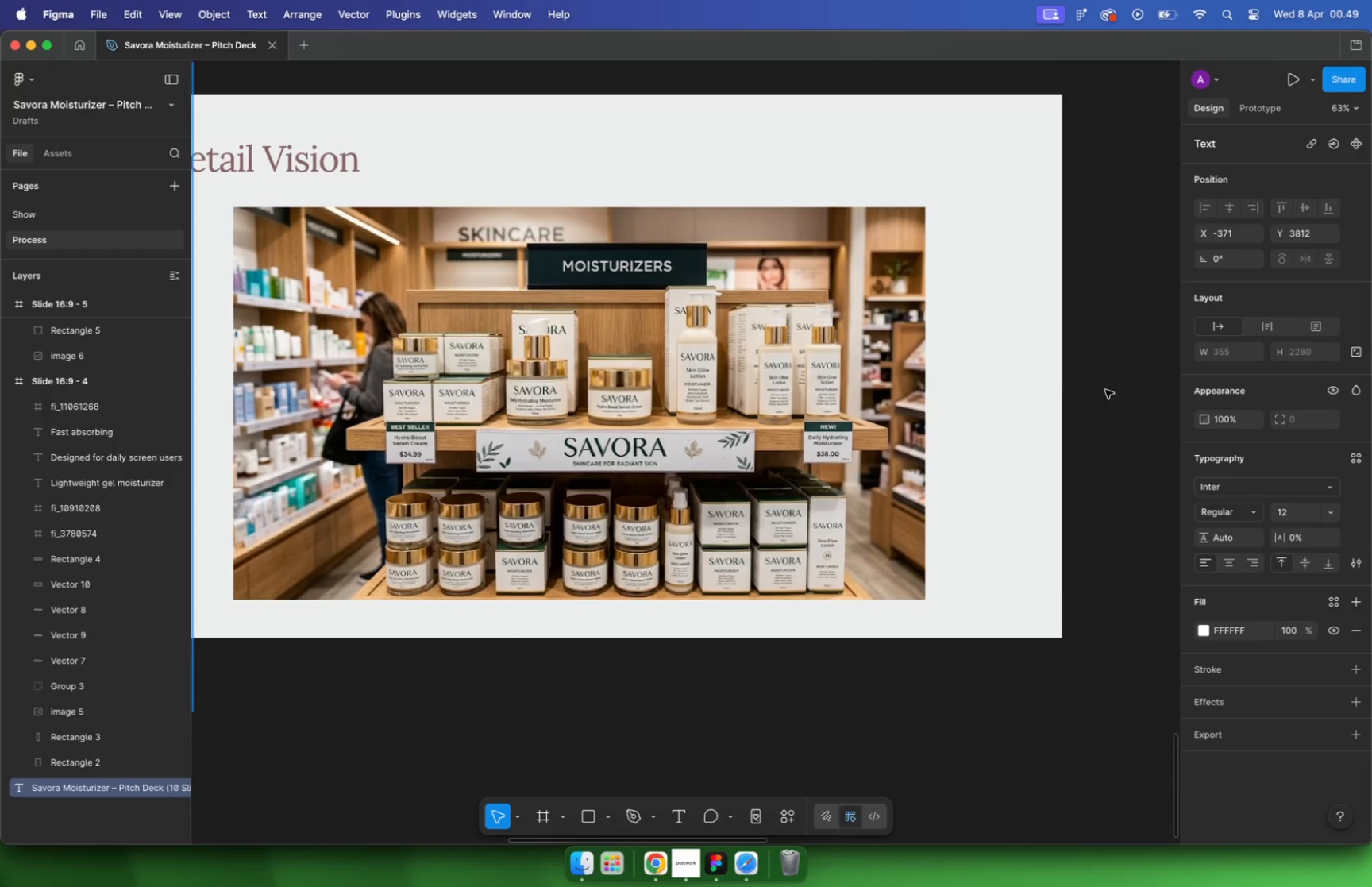 
left_click_drag(start_coordinate=[458, 168], to_coordinate=[489, 380])
 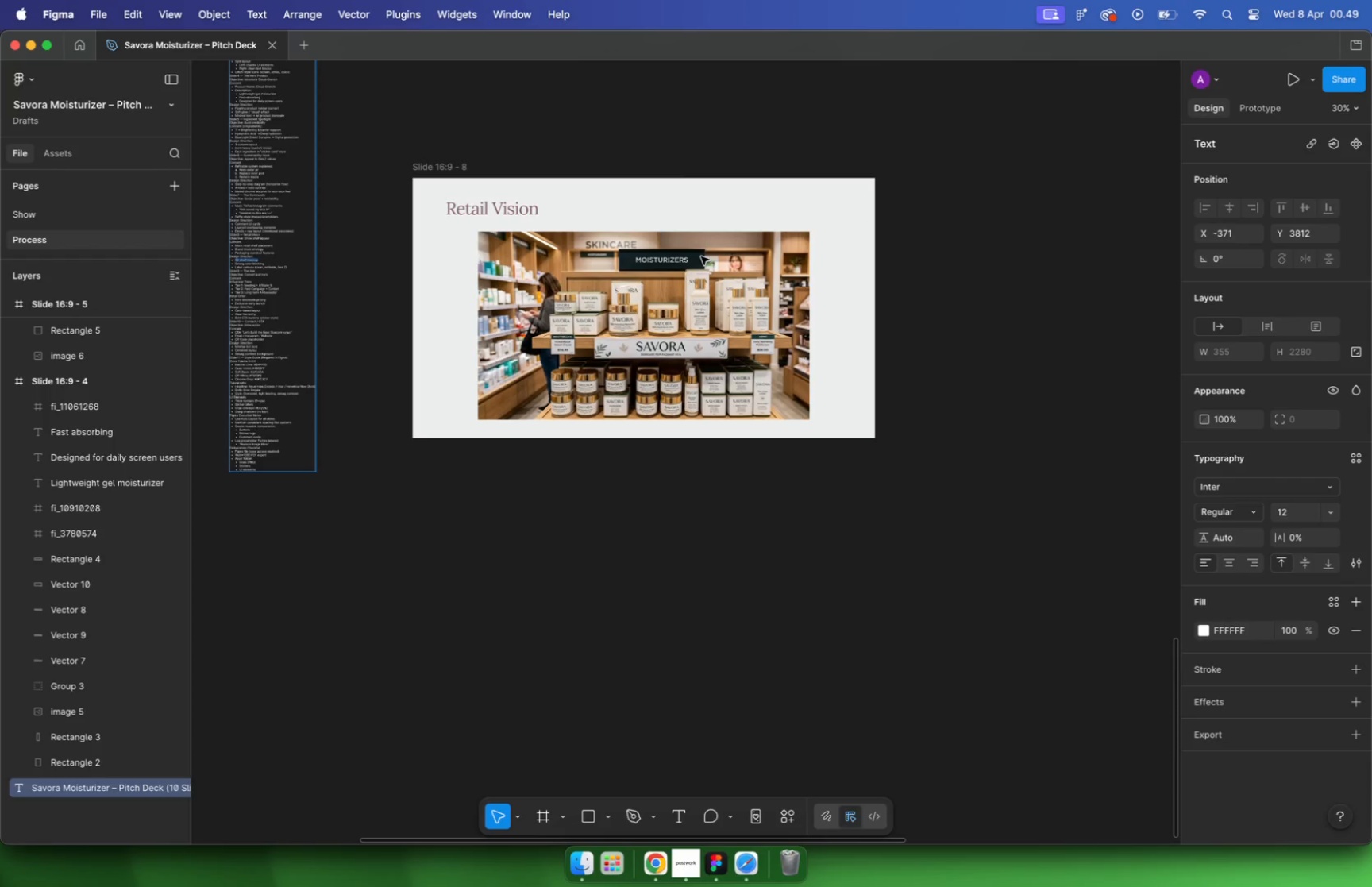 
hold_key(key=ShiftLeft, duration=0.69)
 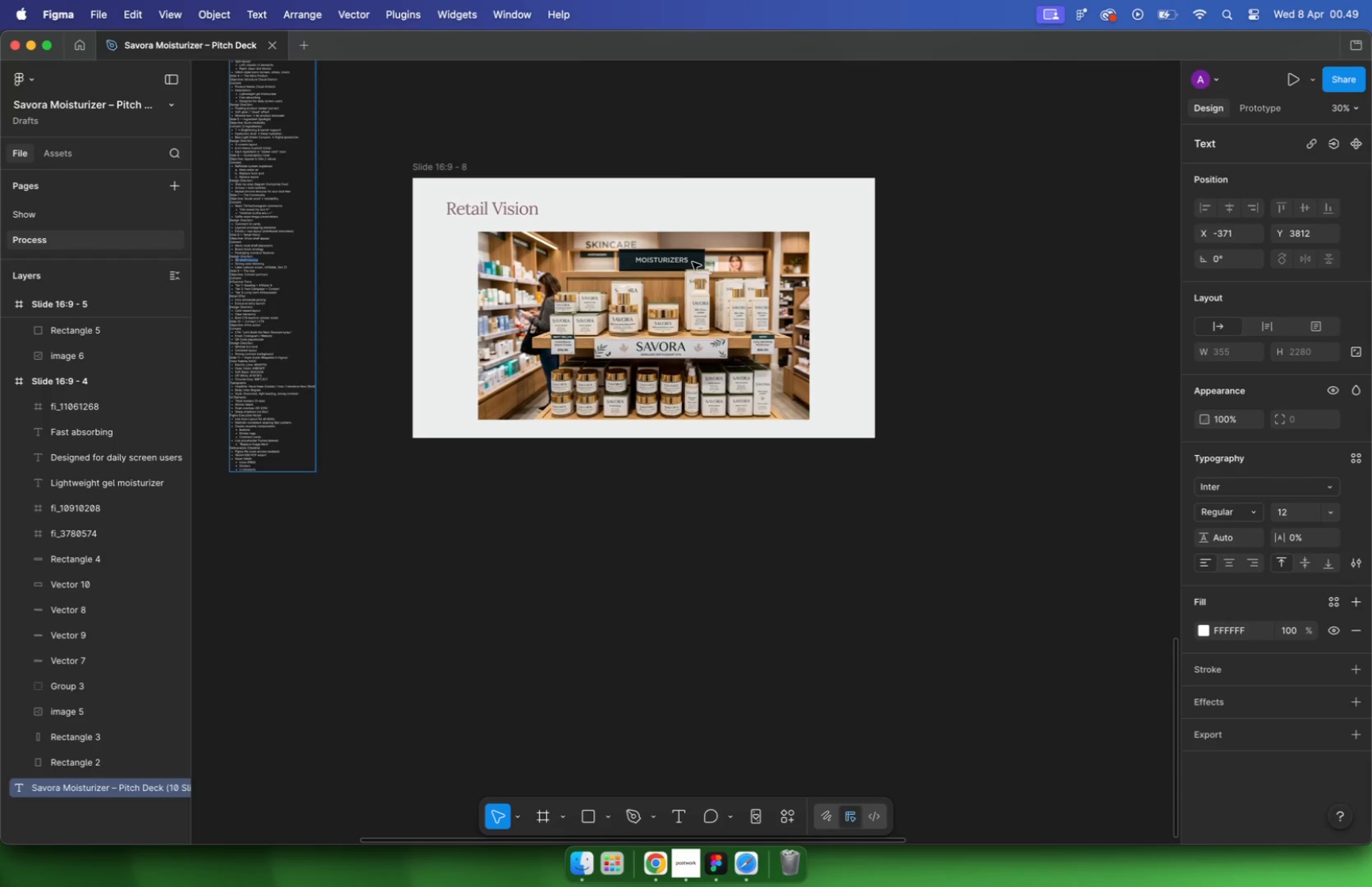 
hold_key(key=OptionLeft, duration=0.42)
 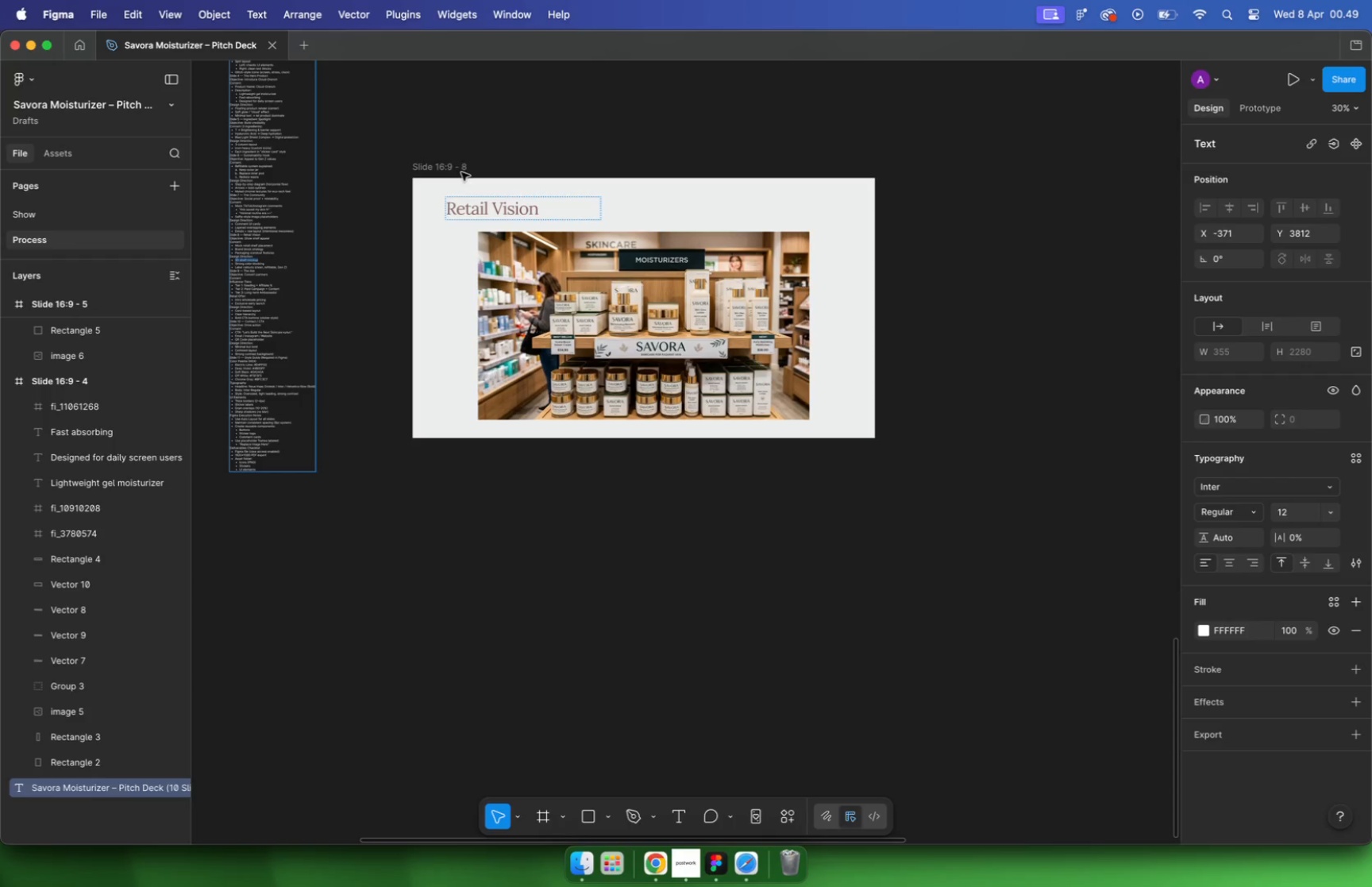 
double_click([426, 164])
 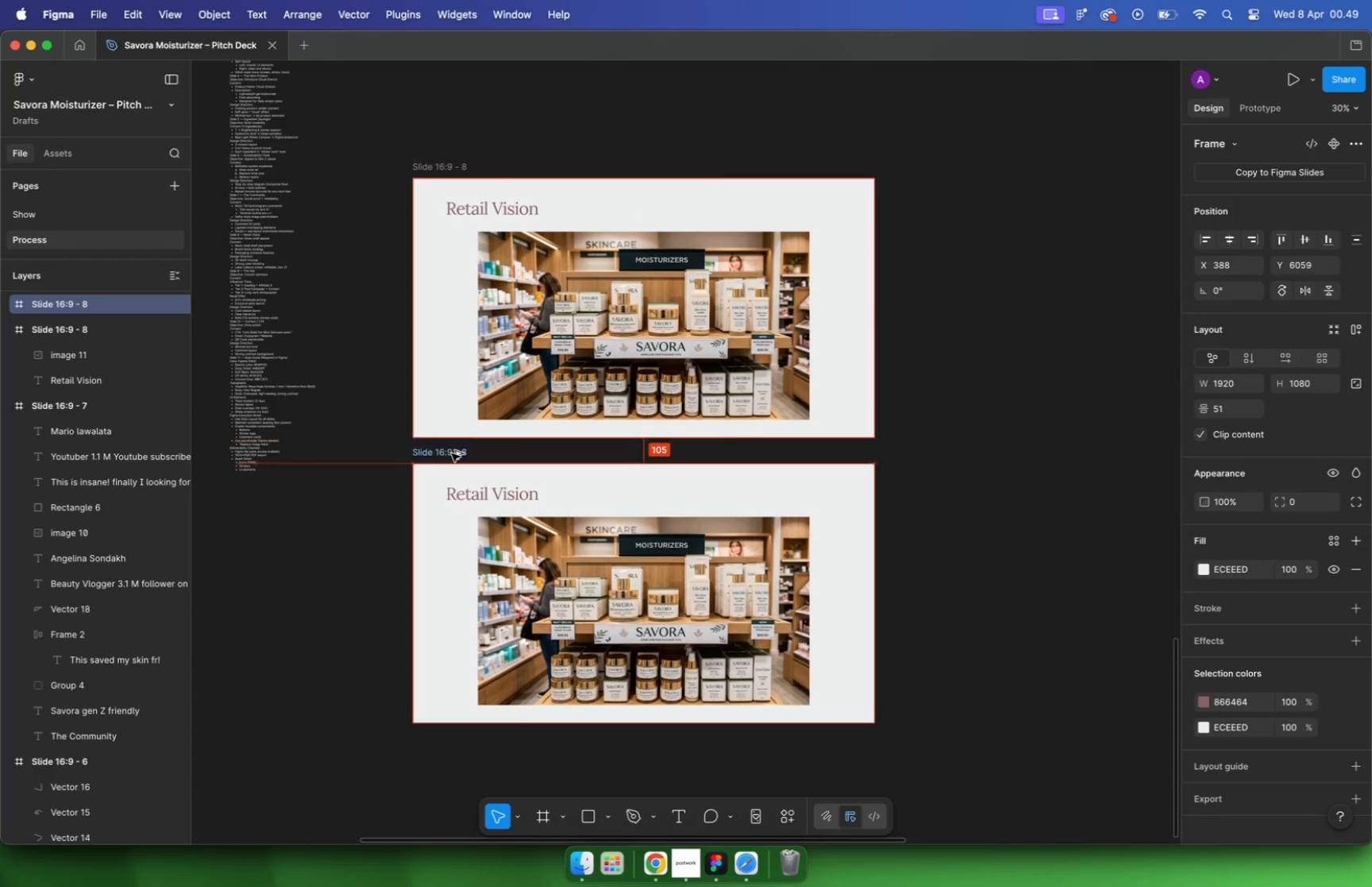 
left_click_drag(start_coordinate=[438, 167], to_coordinate=[449, 503])
 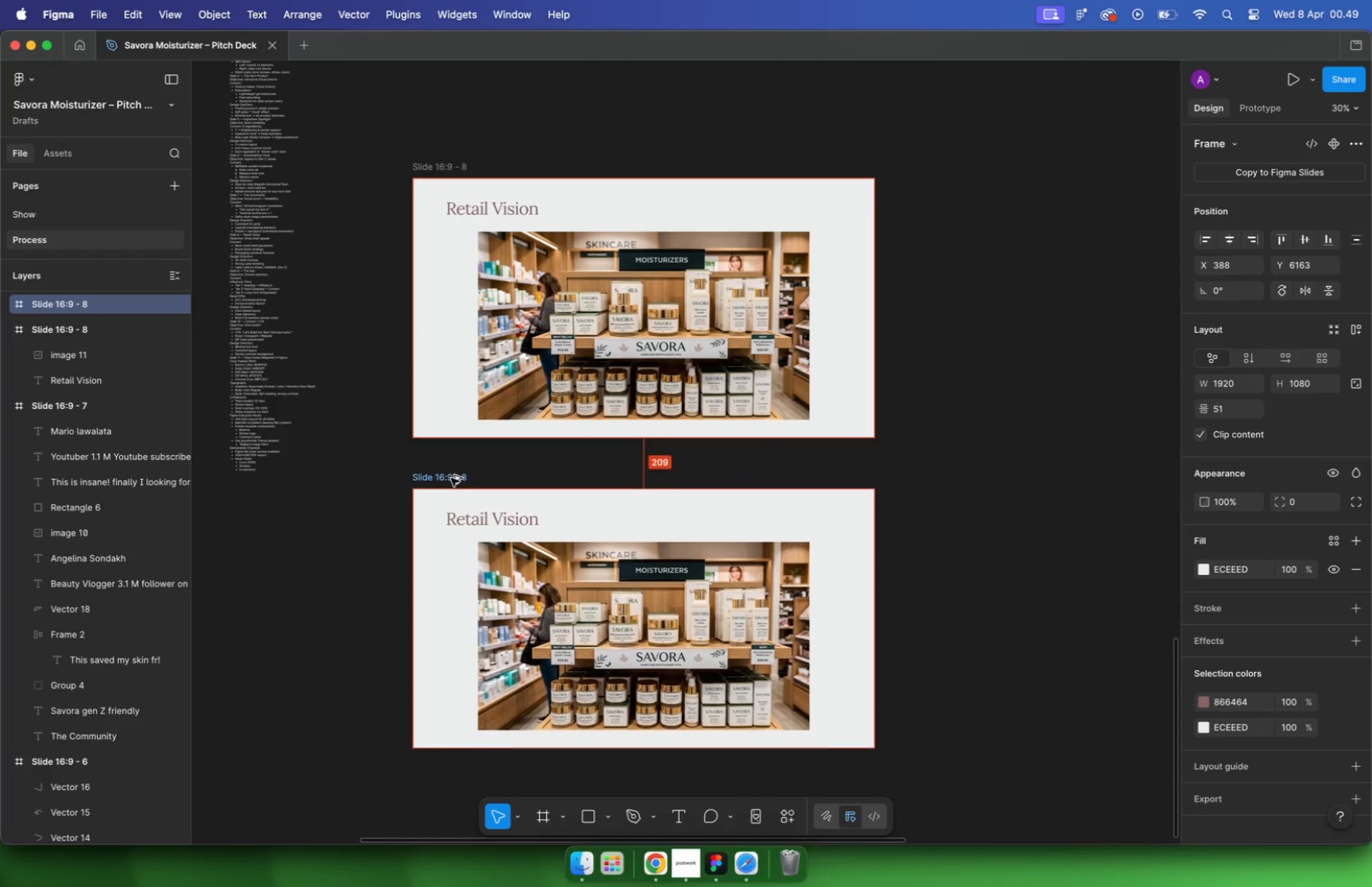 
hold_key(key=ShiftLeft, duration=2.85)
 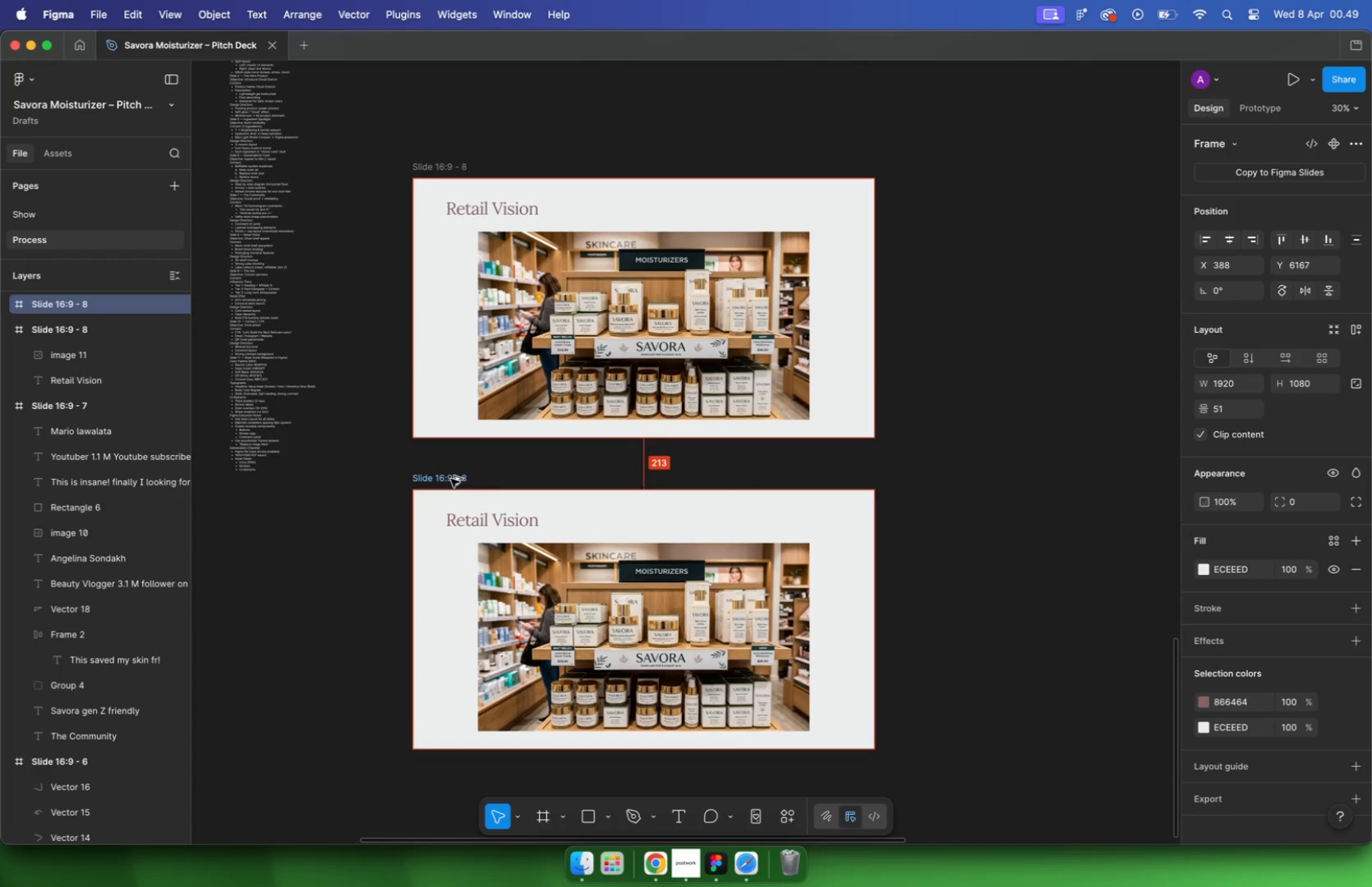 
hold_key(key=OptionLeft, duration=2.62)
 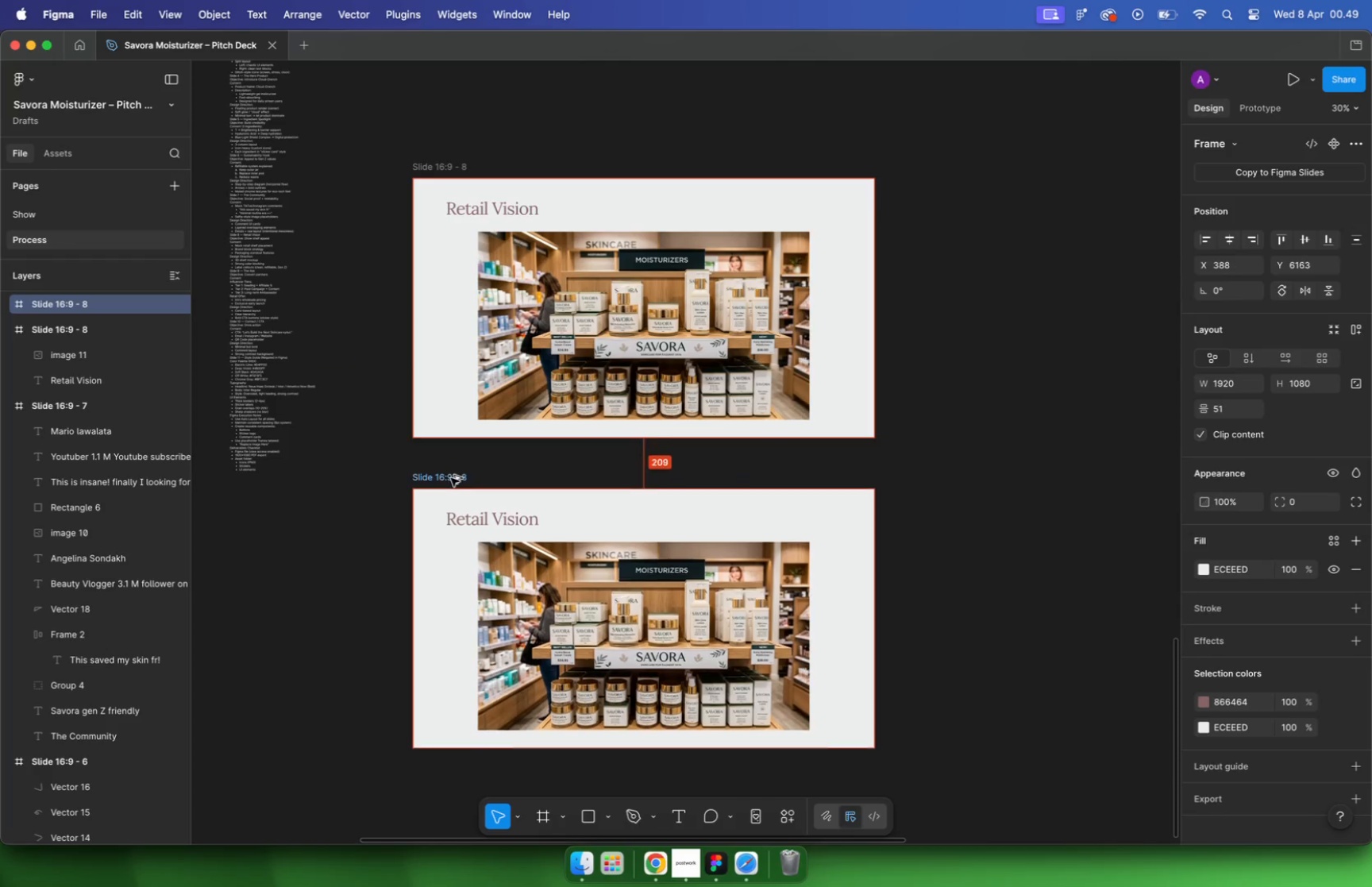 
hold_key(key=CommandLeft, duration=1.9)
scroll: coordinate [703, 296], scroll_direction: down, amount: 31.0
 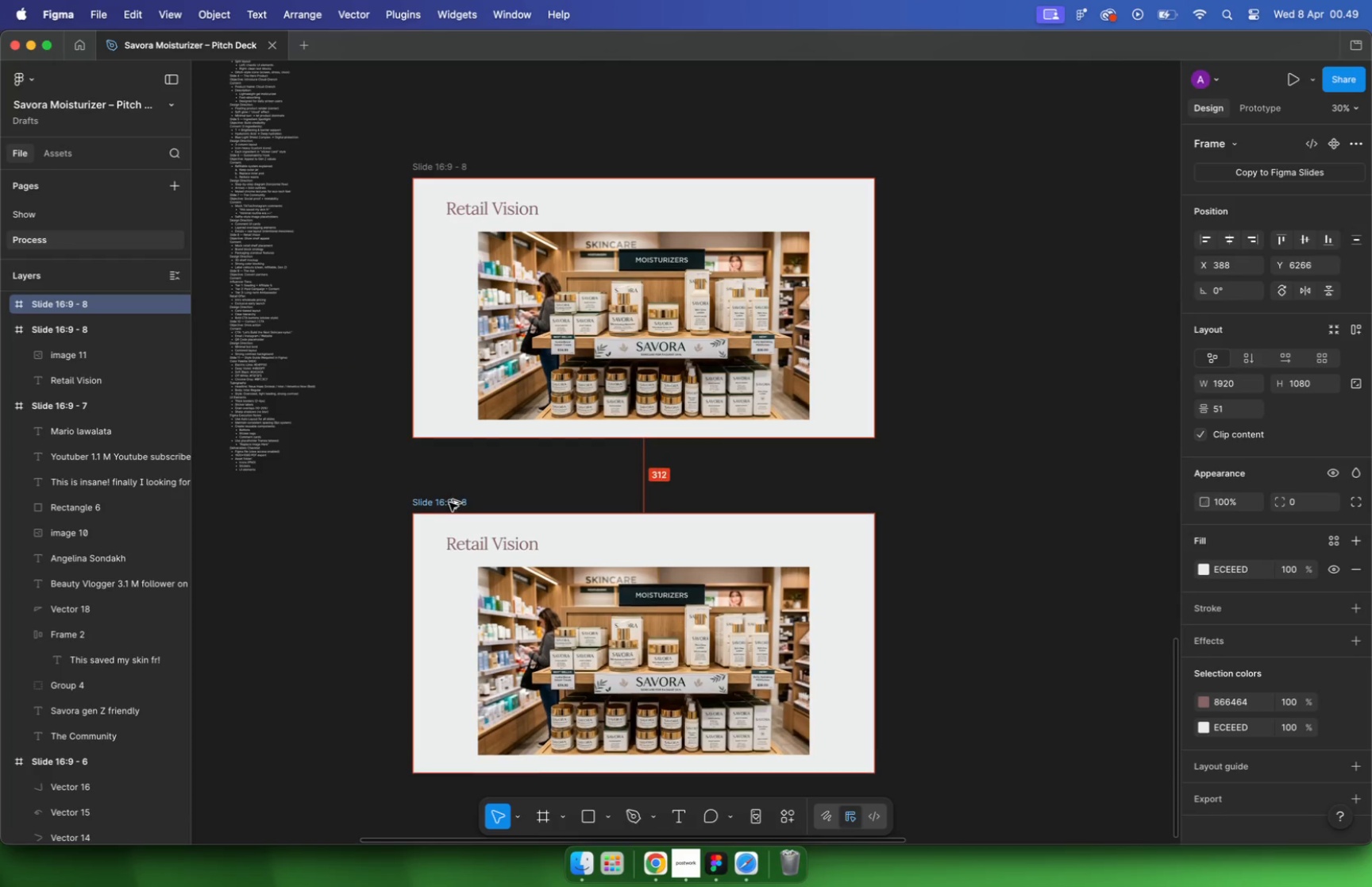 
scroll: coordinate [670, 304], scroll_direction: up, amount: 28.0
 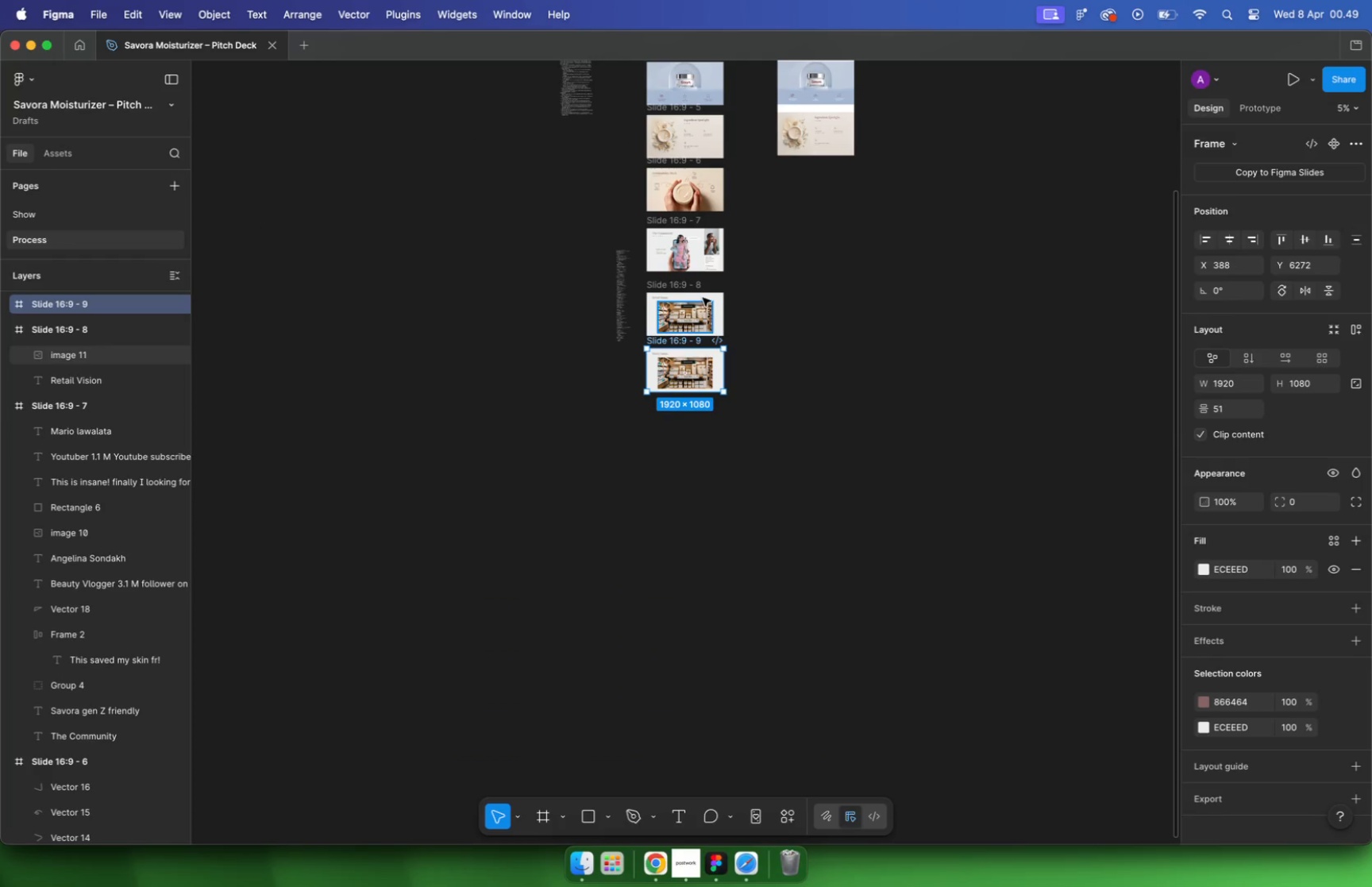 
left_click_drag(start_coordinate=[541, 402], to_coordinate=[541, 371])
 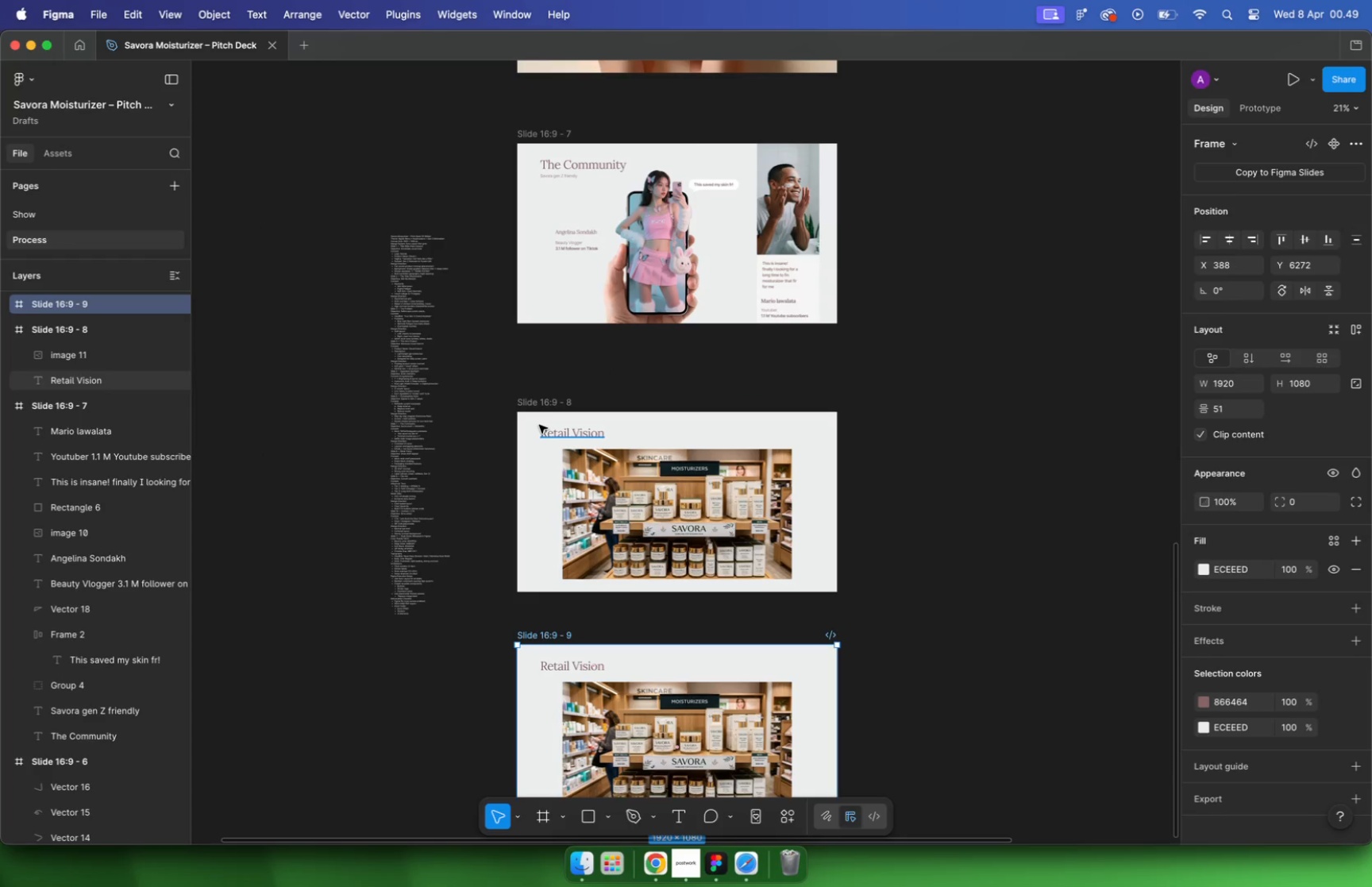 
hold_key(key=ShiftLeft, duration=0.94)
 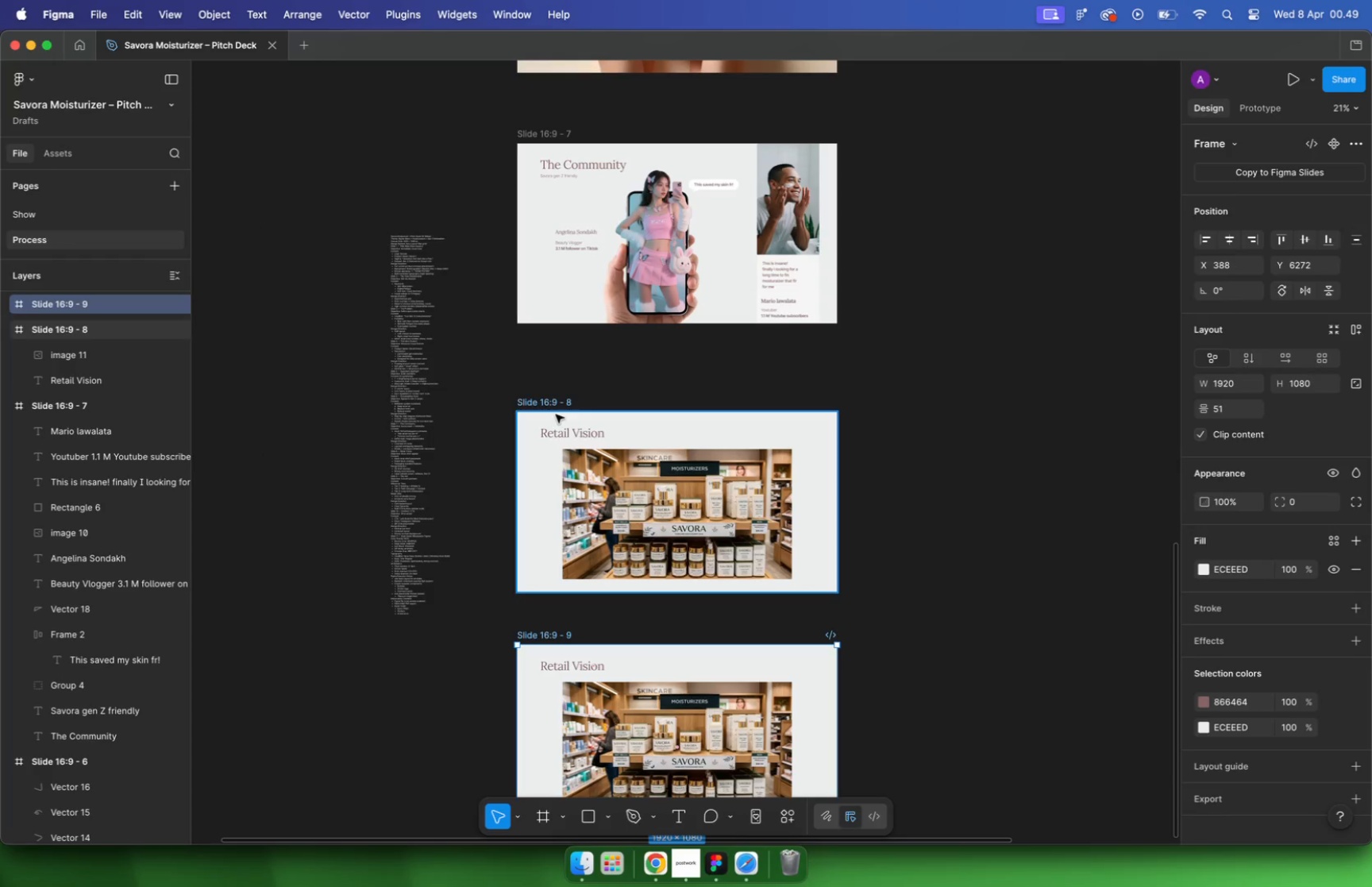 
hold_key(key=CommandLeft, duration=0.9)
scroll: coordinate [622, 410], scroll_direction: up, amount: 5.0
 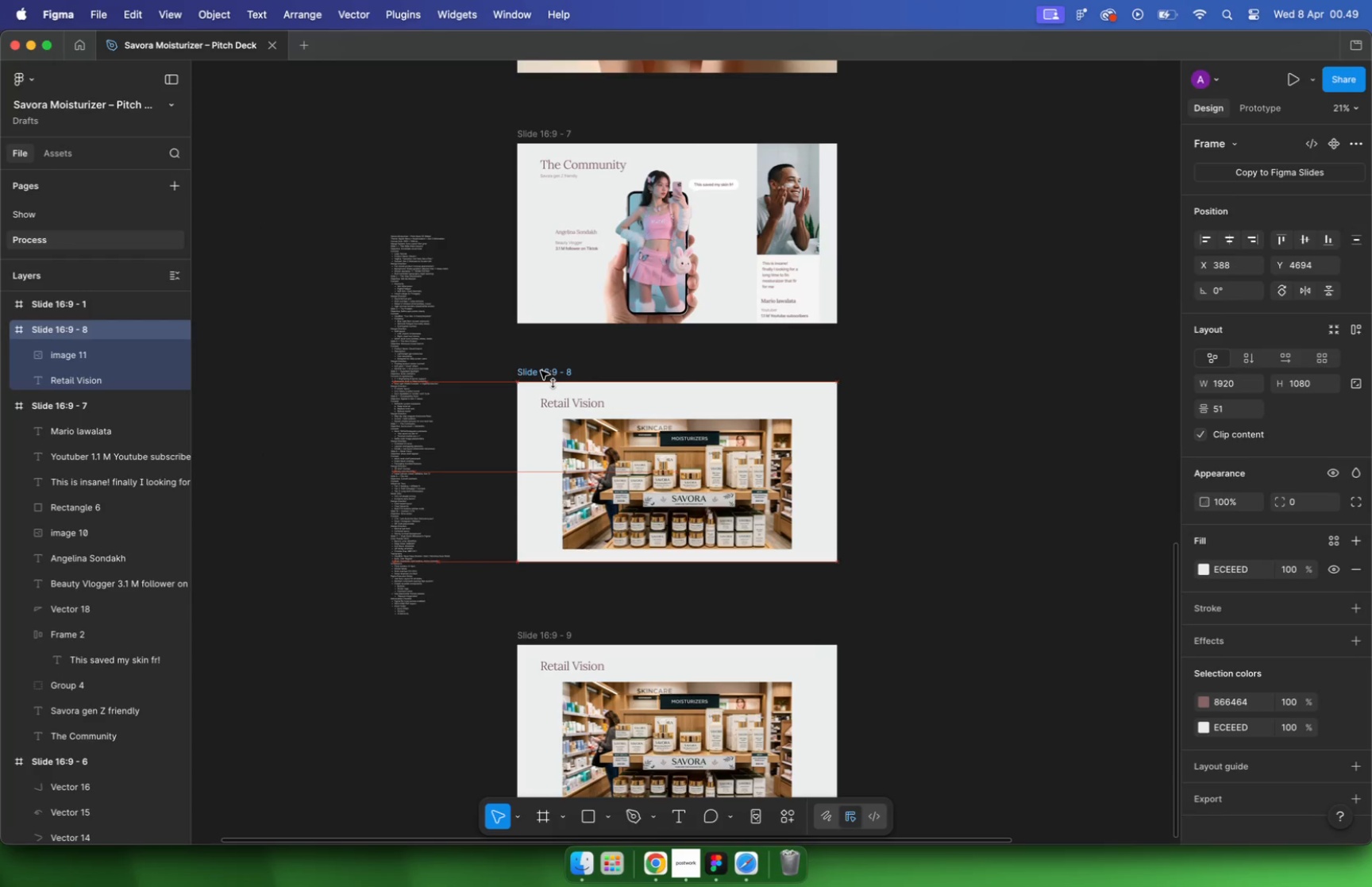 
left_click_drag(start_coordinate=[606, 606], to_coordinate=[609, 575])
 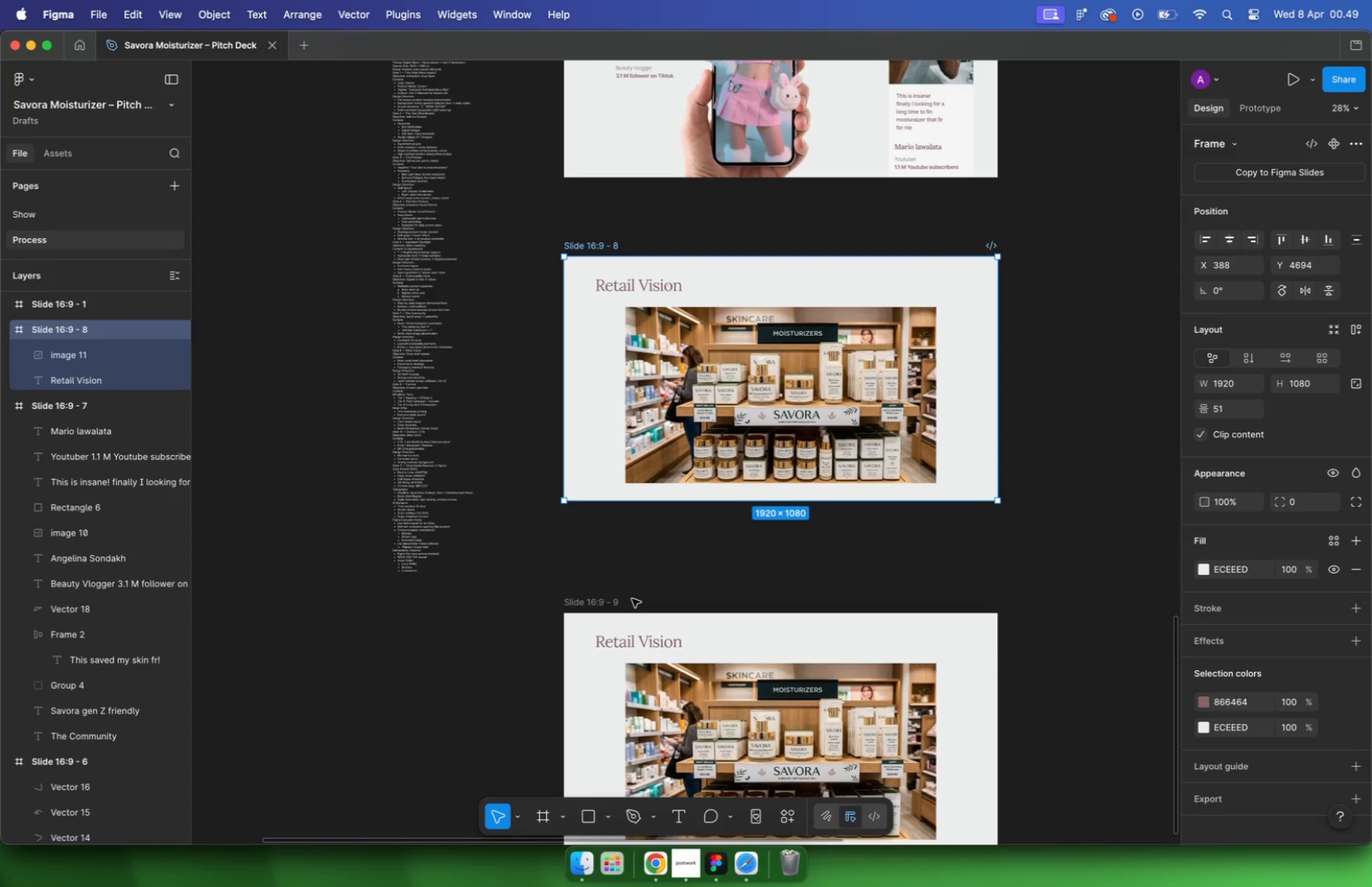 
hold_key(key=ShiftLeft, duration=0.84)